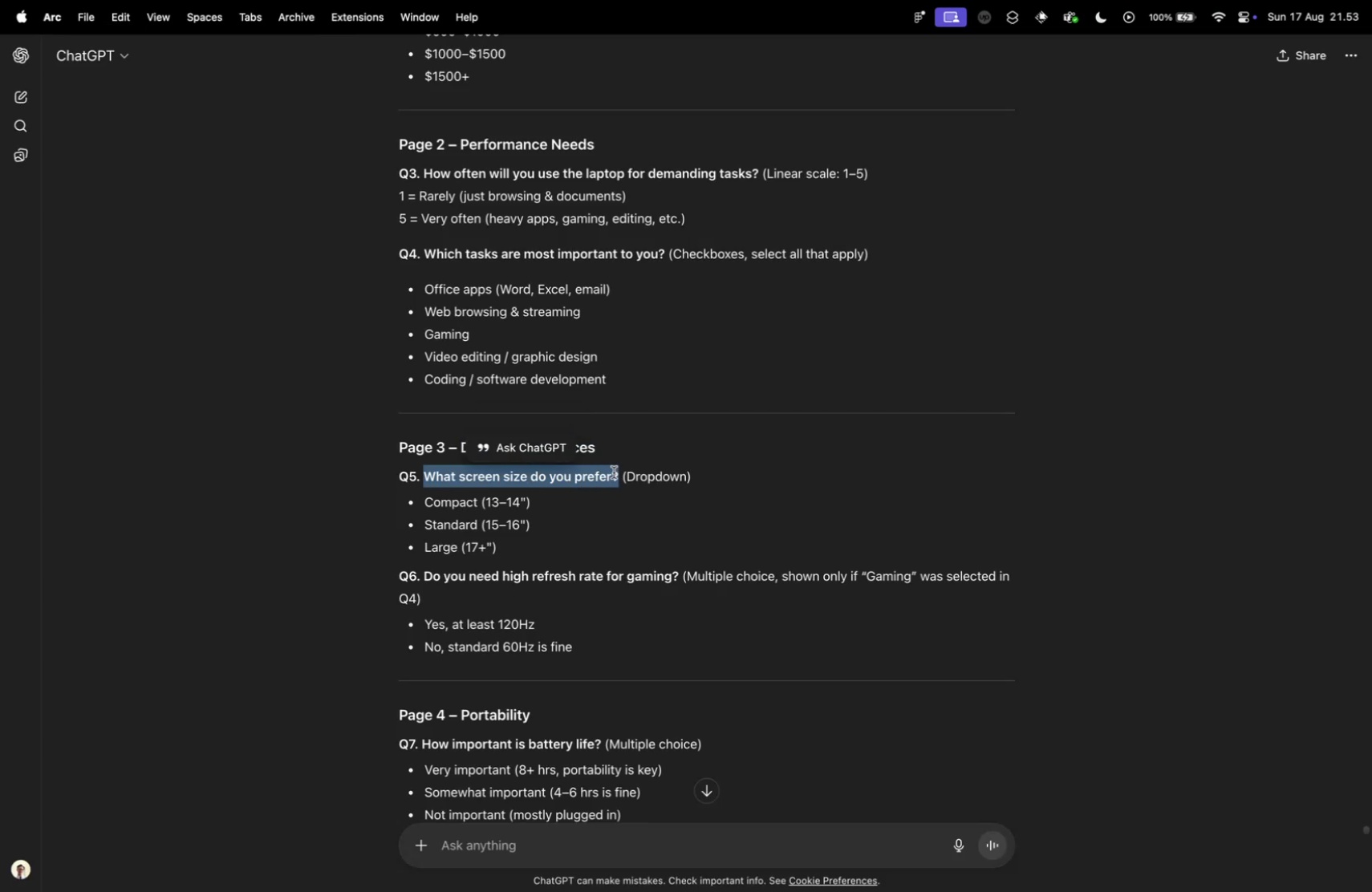 
key(Control+ControlLeft)
 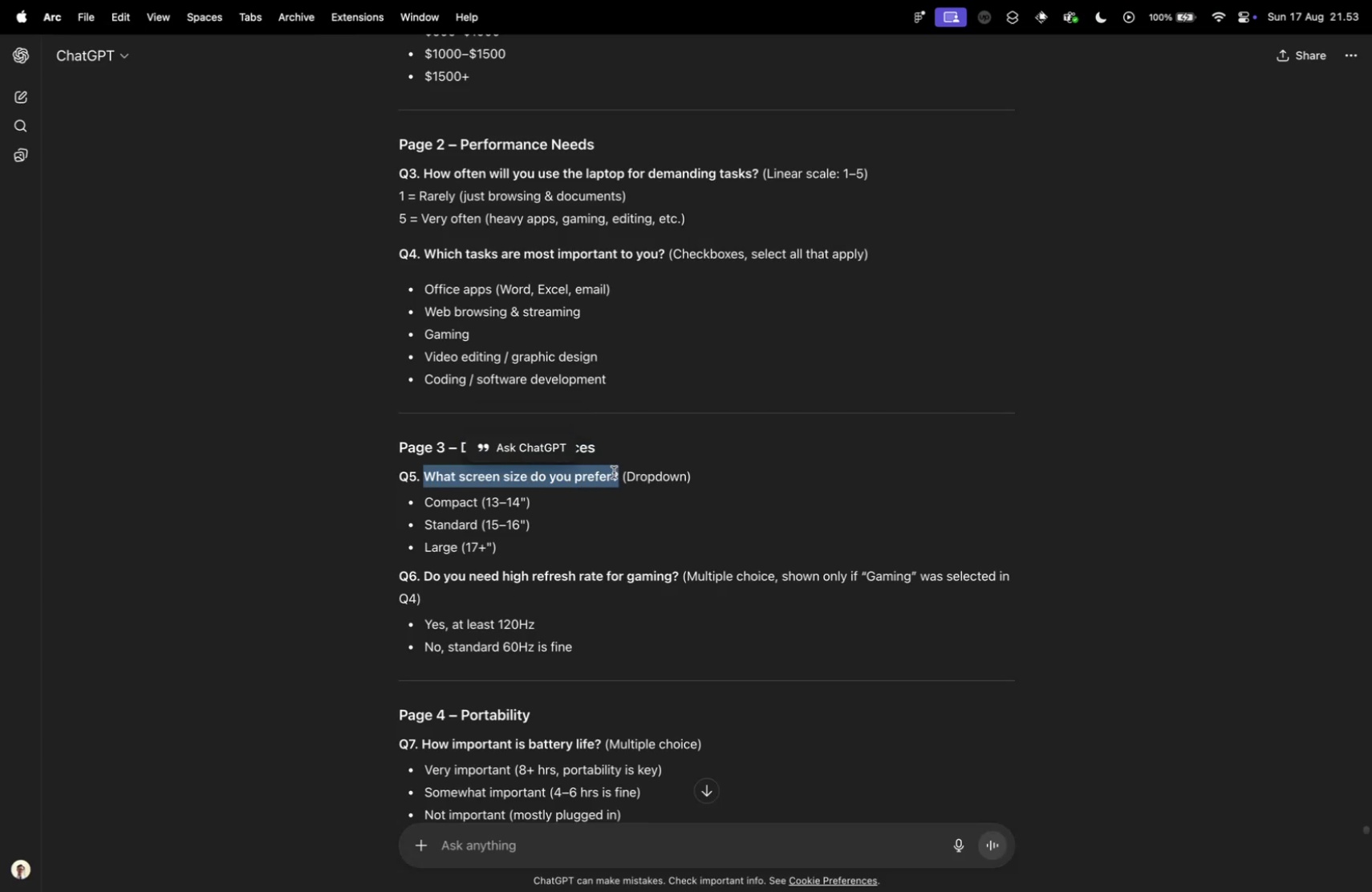 
key(Control+Tab)
 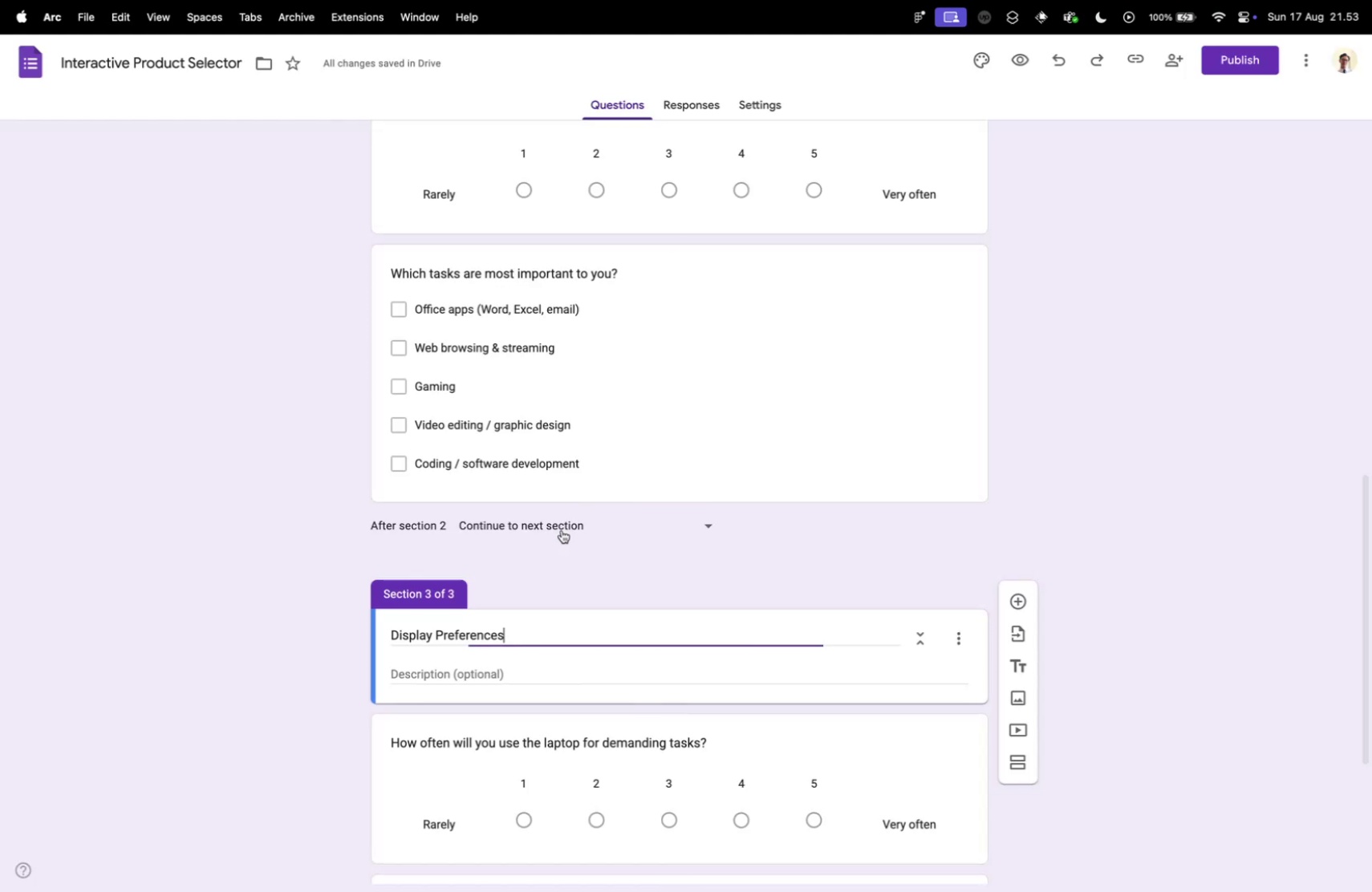 
scroll: coordinate [499, 626], scroll_direction: down, amount: 4.0
 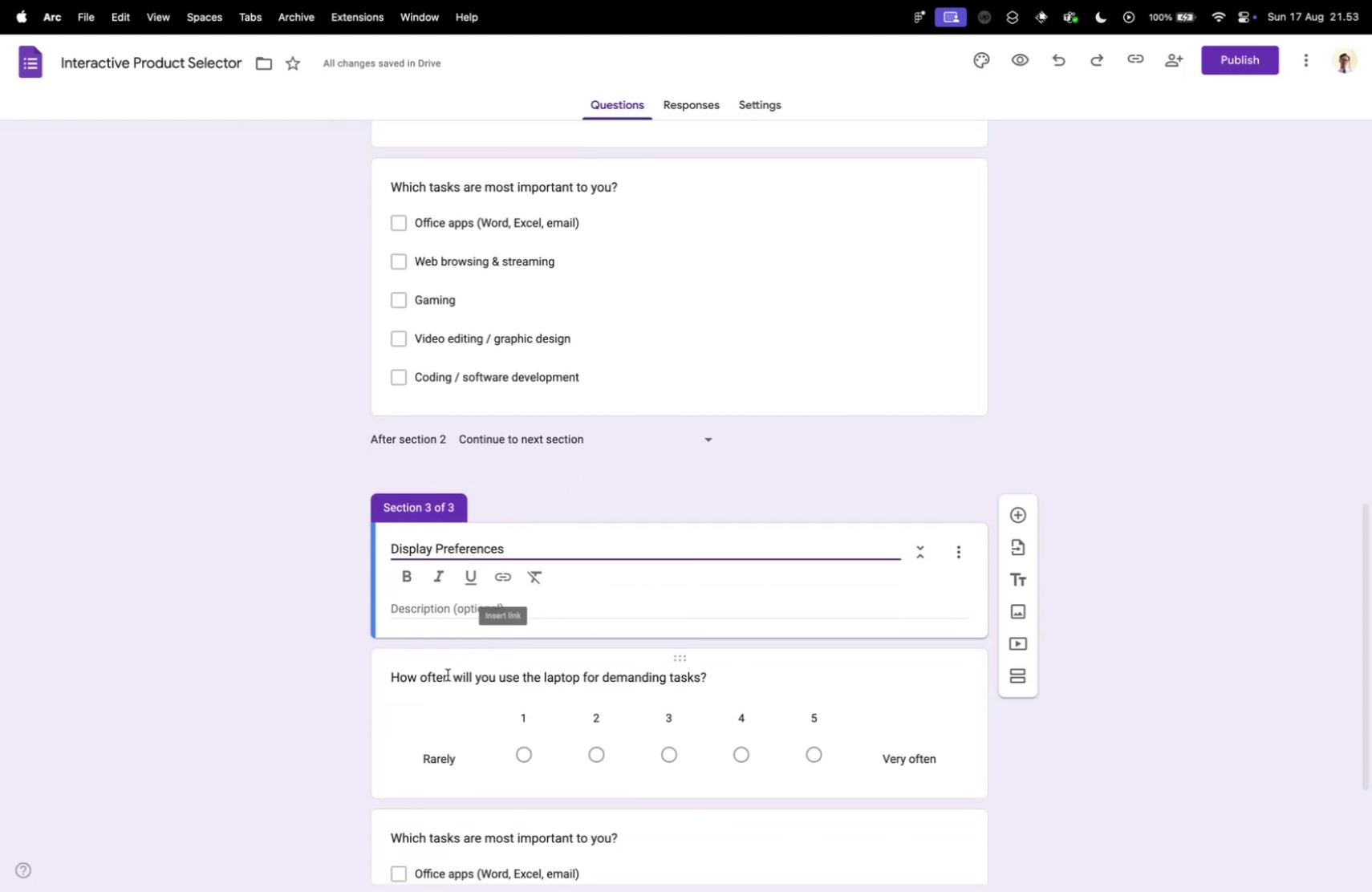 
left_click([445, 675])
 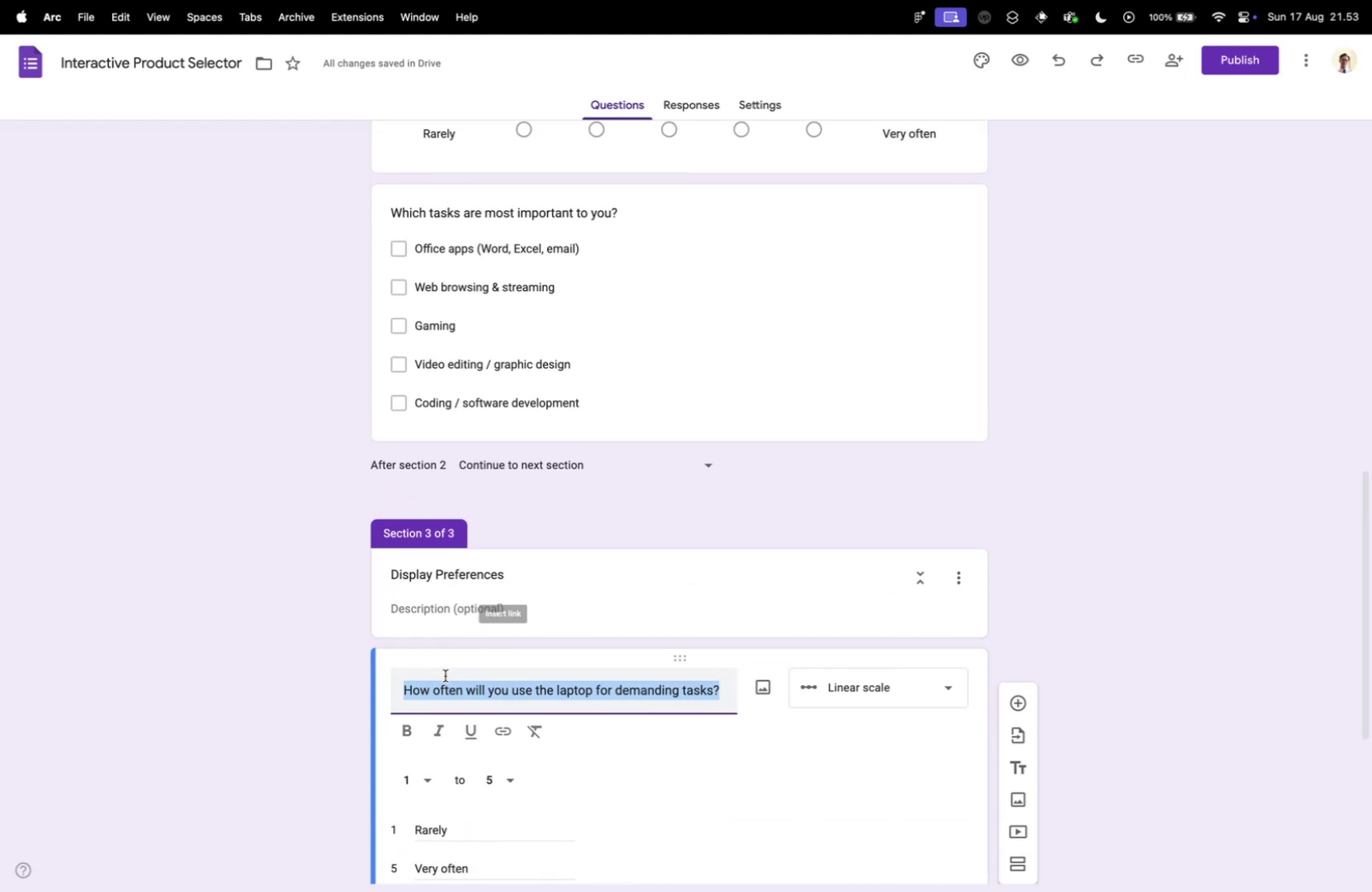 
key(Meta+V)
 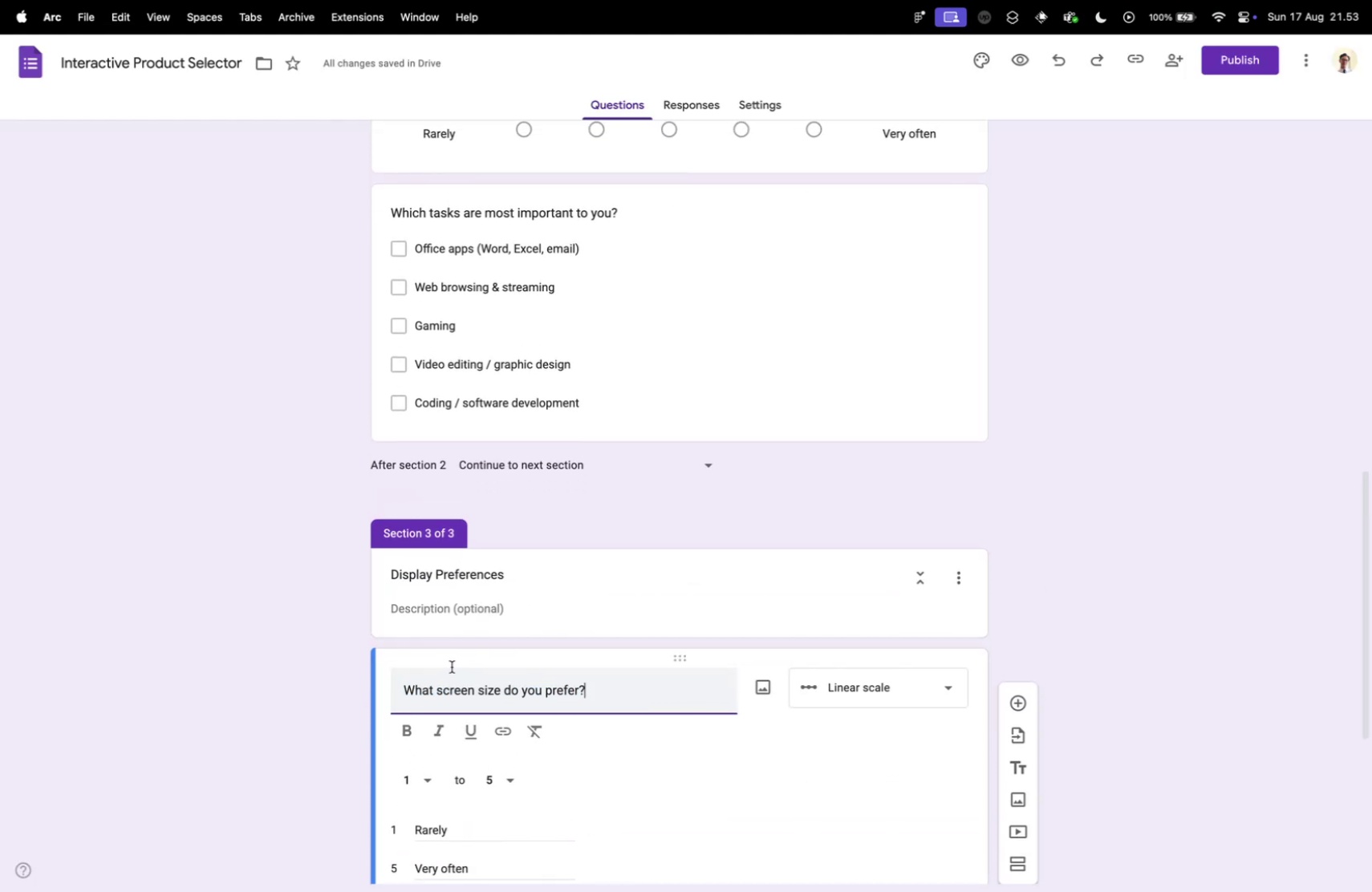 
key(Control+ControlLeft)
 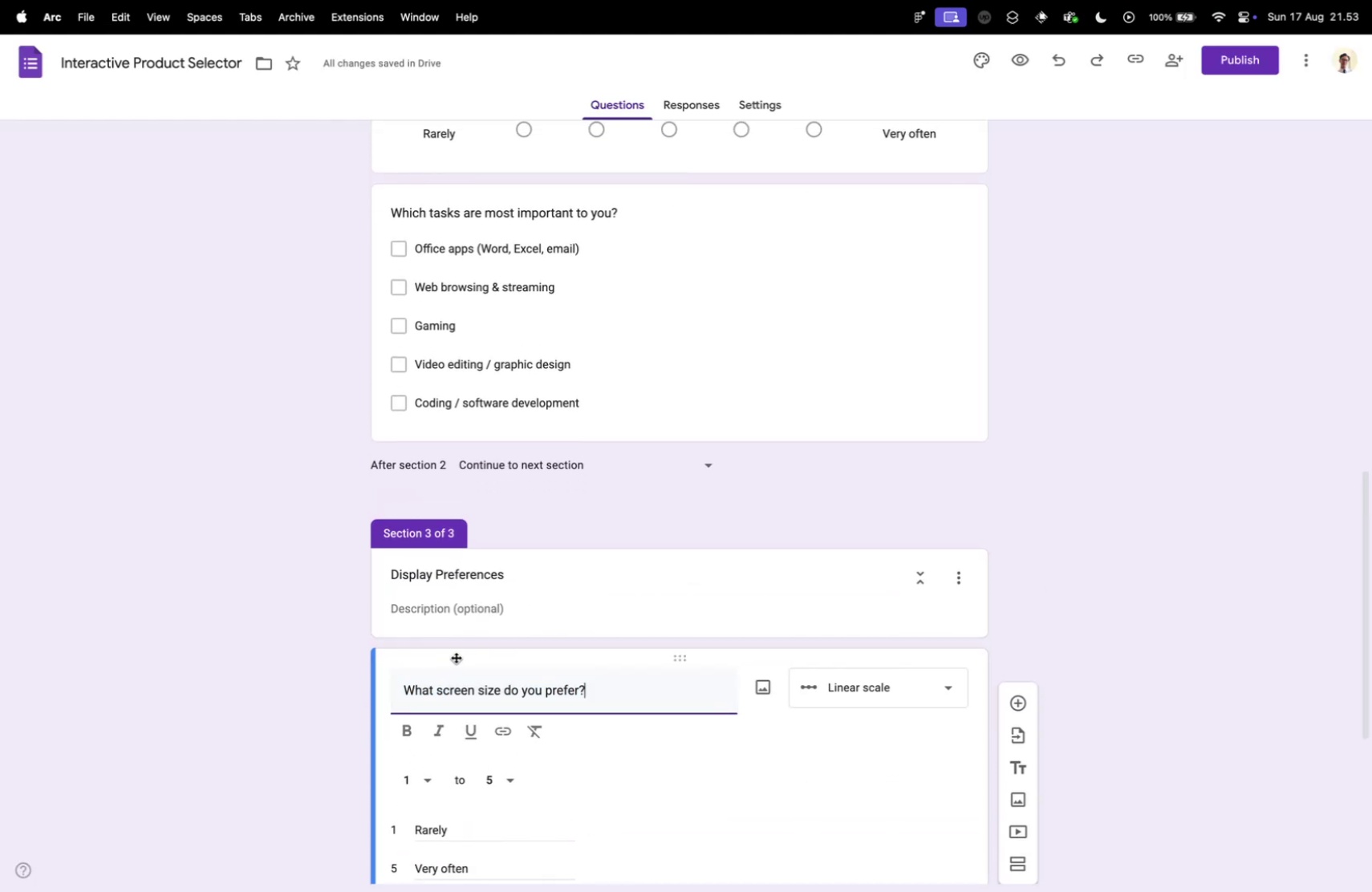 
key(Control+Tab)
 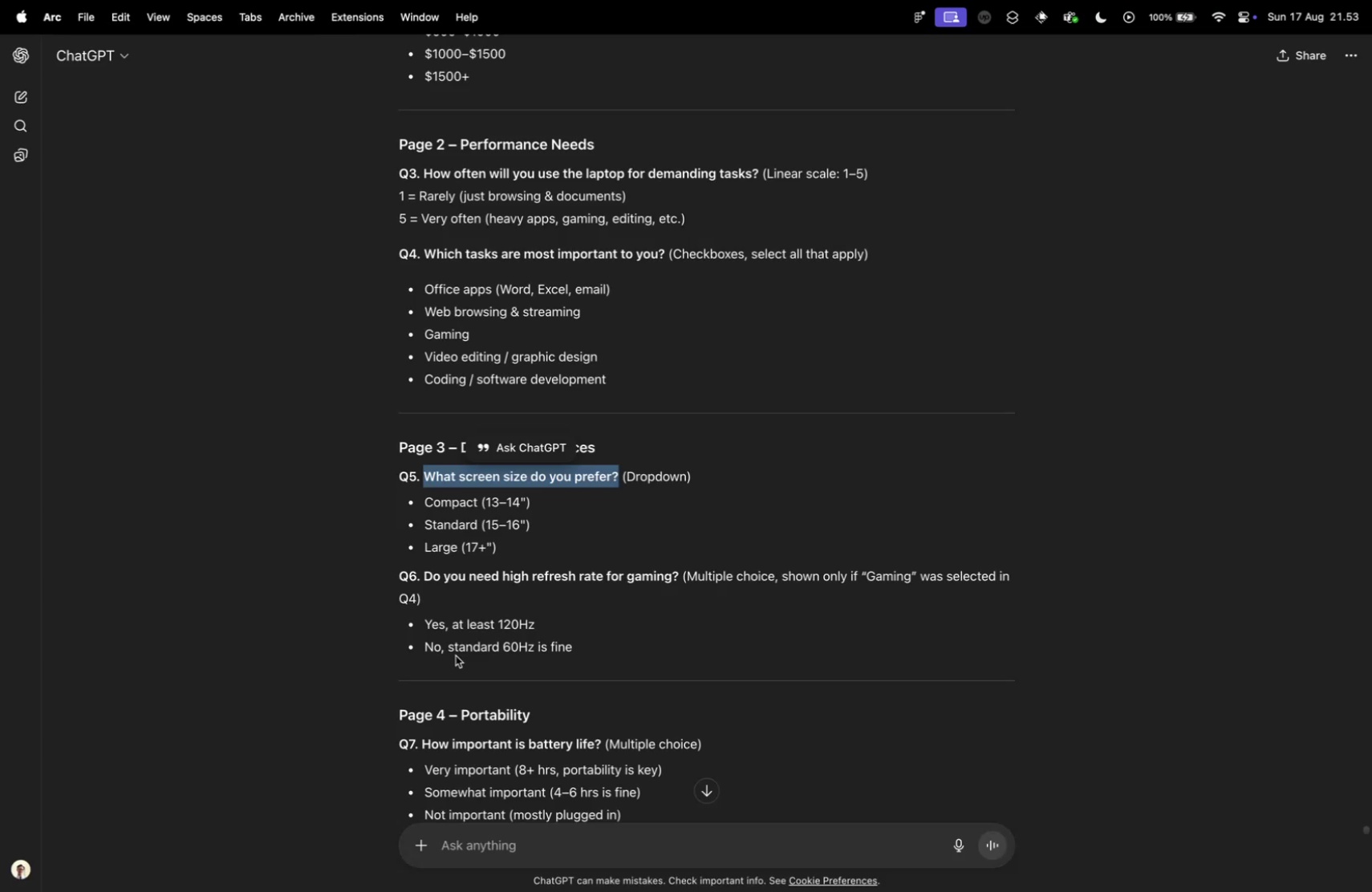 
key(Control+ControlLeft)
 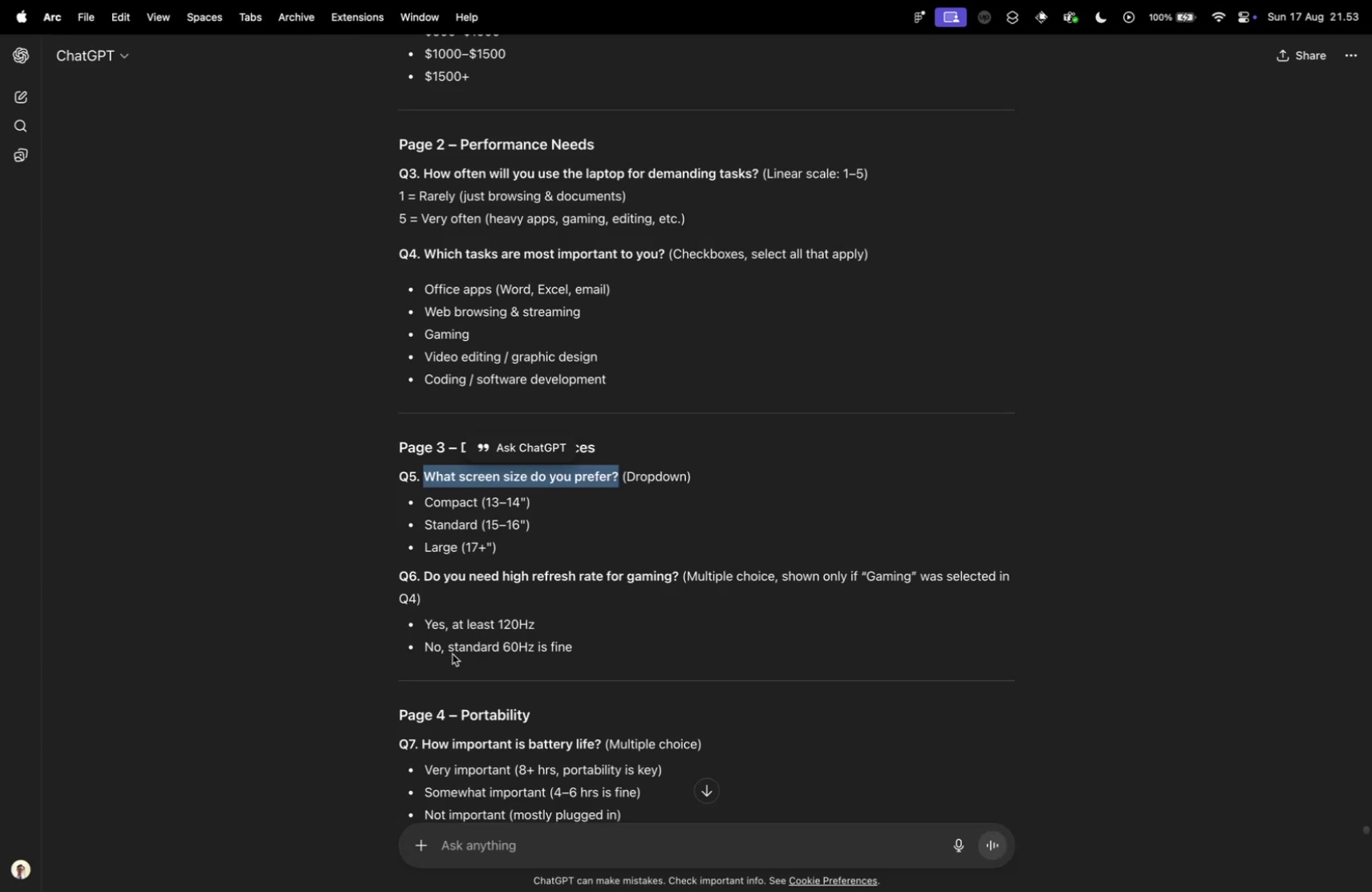 
key(Control+Tab)
 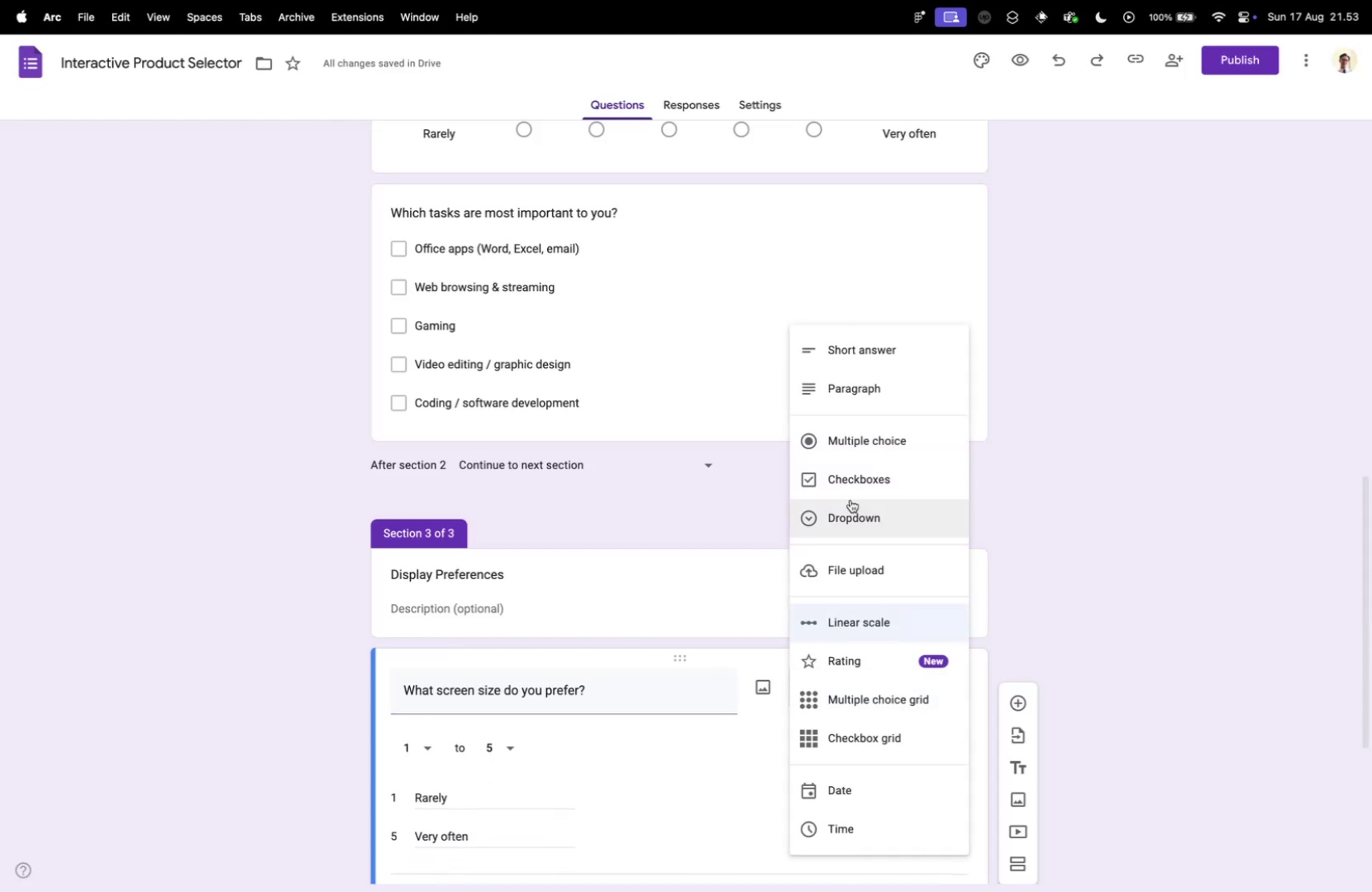 
left_click([867, 441])
 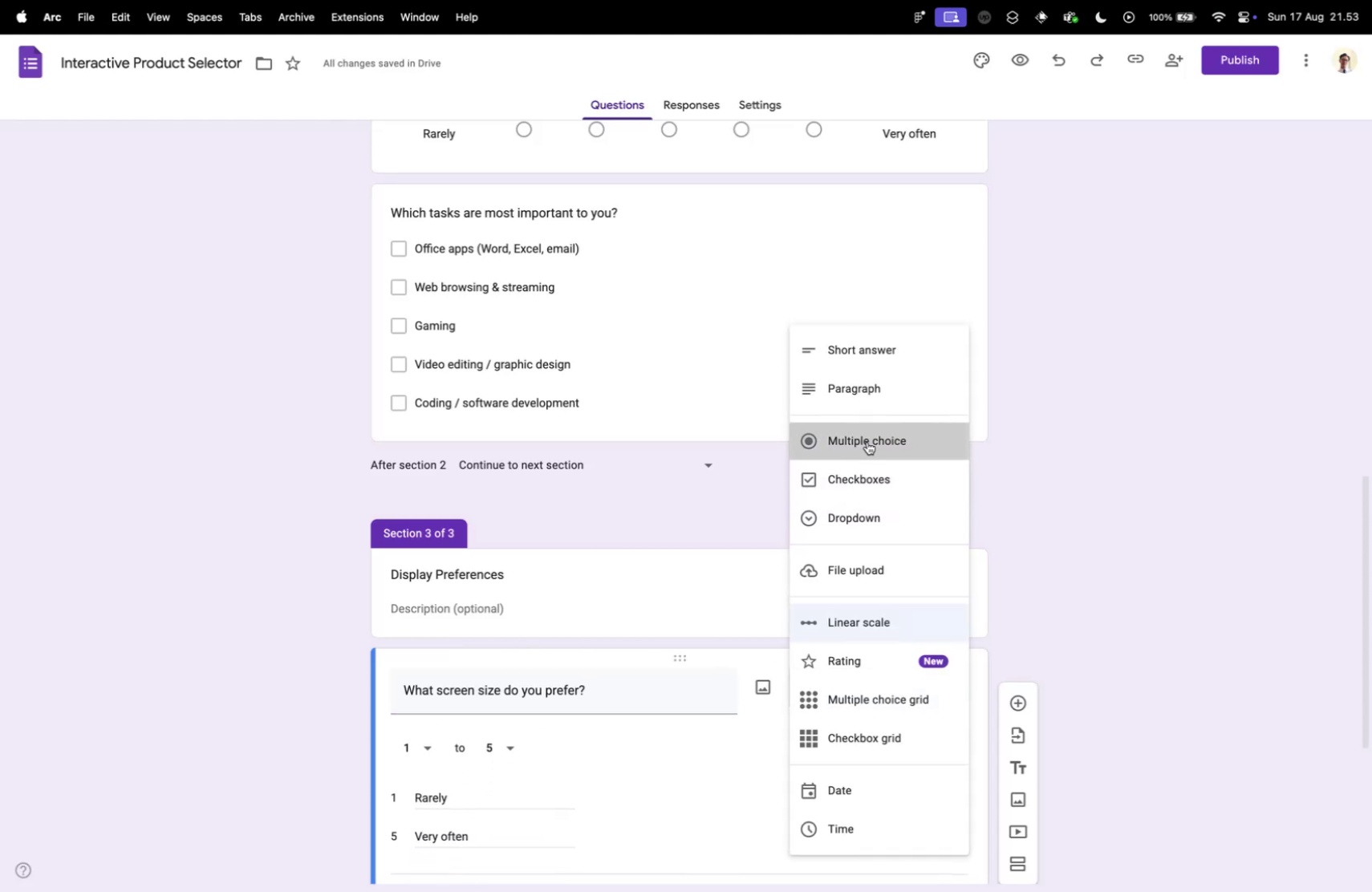 
key(Control+ControlLeft)
 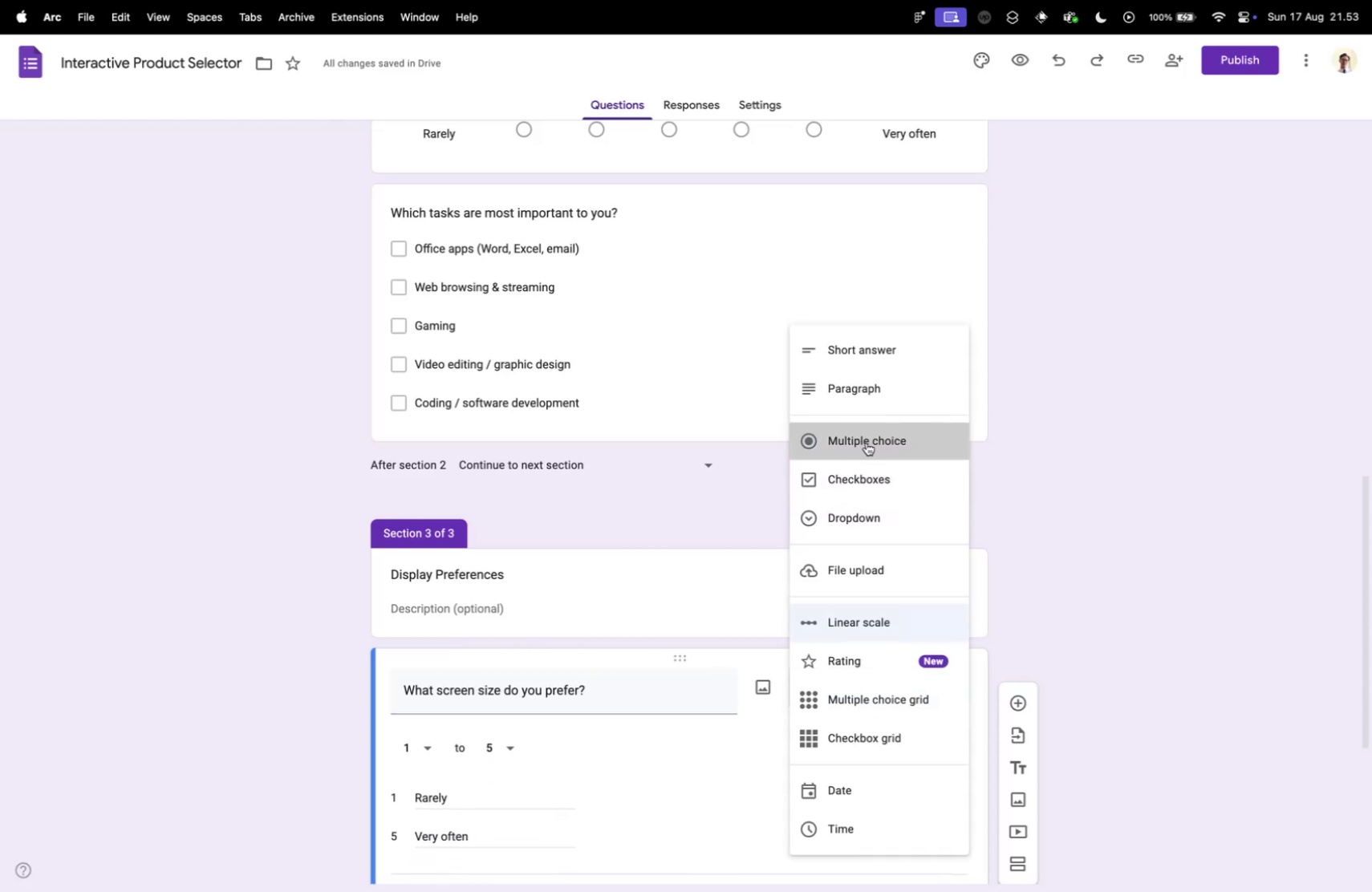 
key(Control+Tab)
 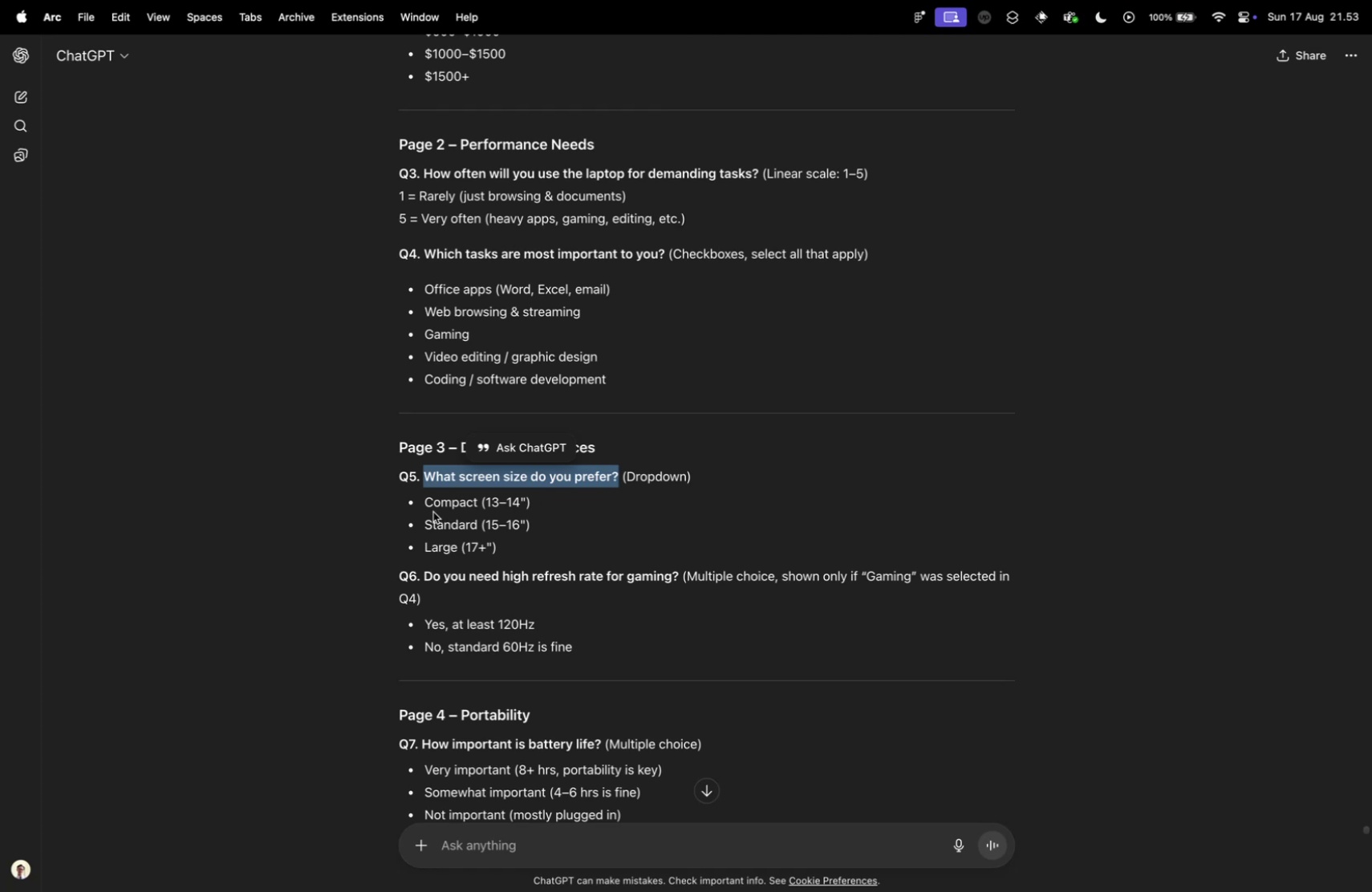 
left_click_drag(start_coordinate=[427, 502], to_coordinate=[558, 558])
 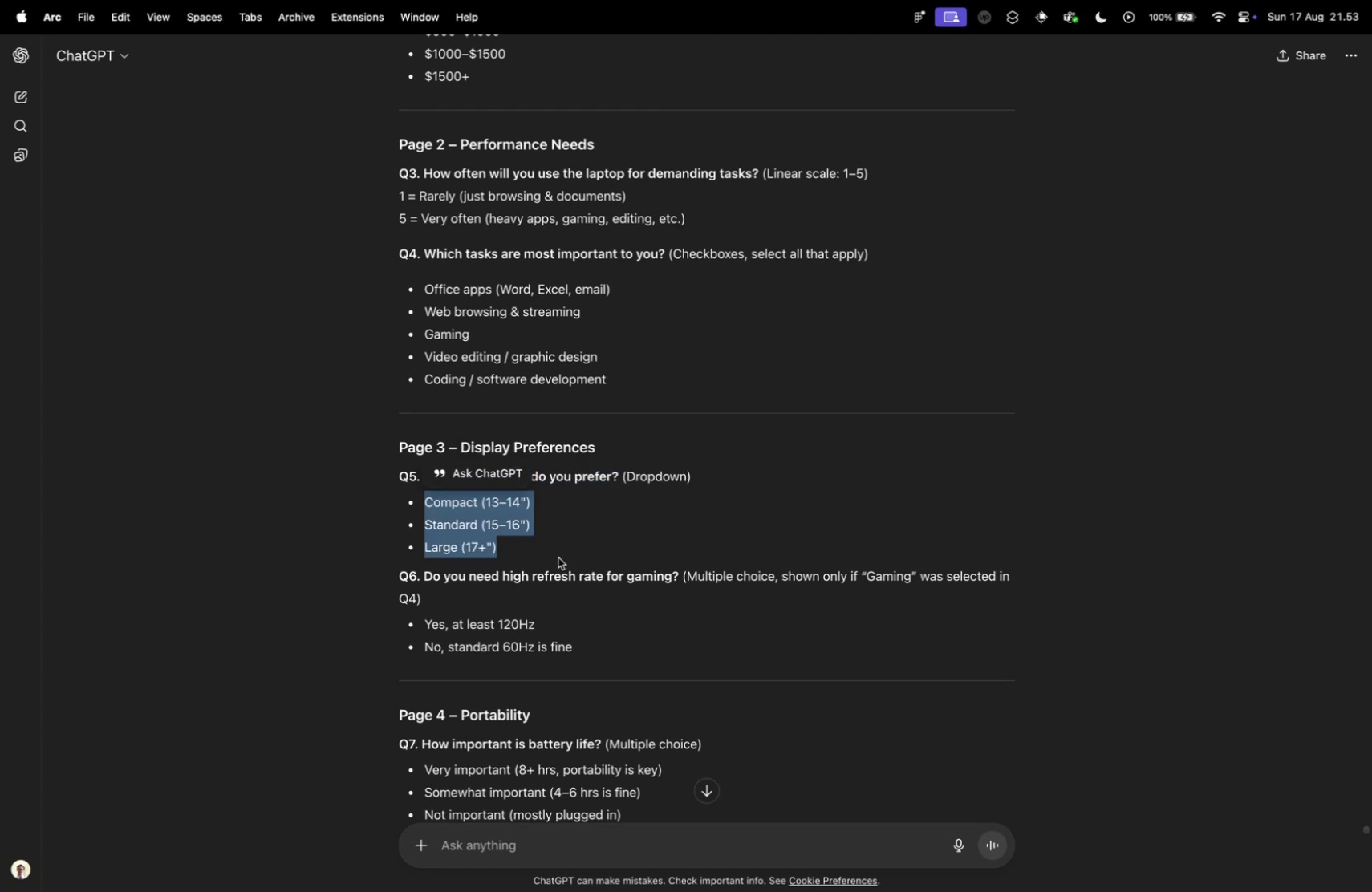 
key(Meta+C)
 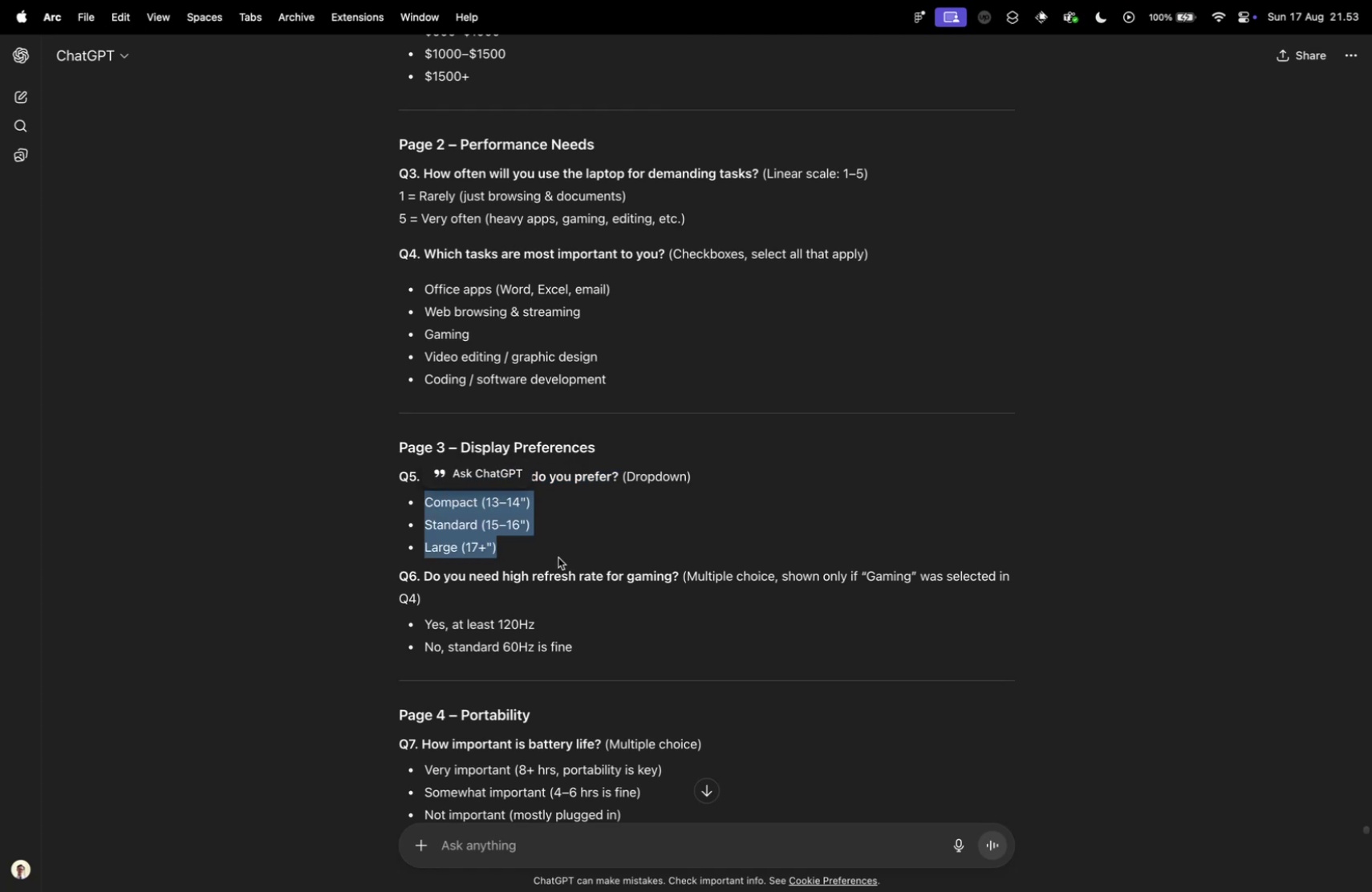 
key(Control+ControlLeft)
 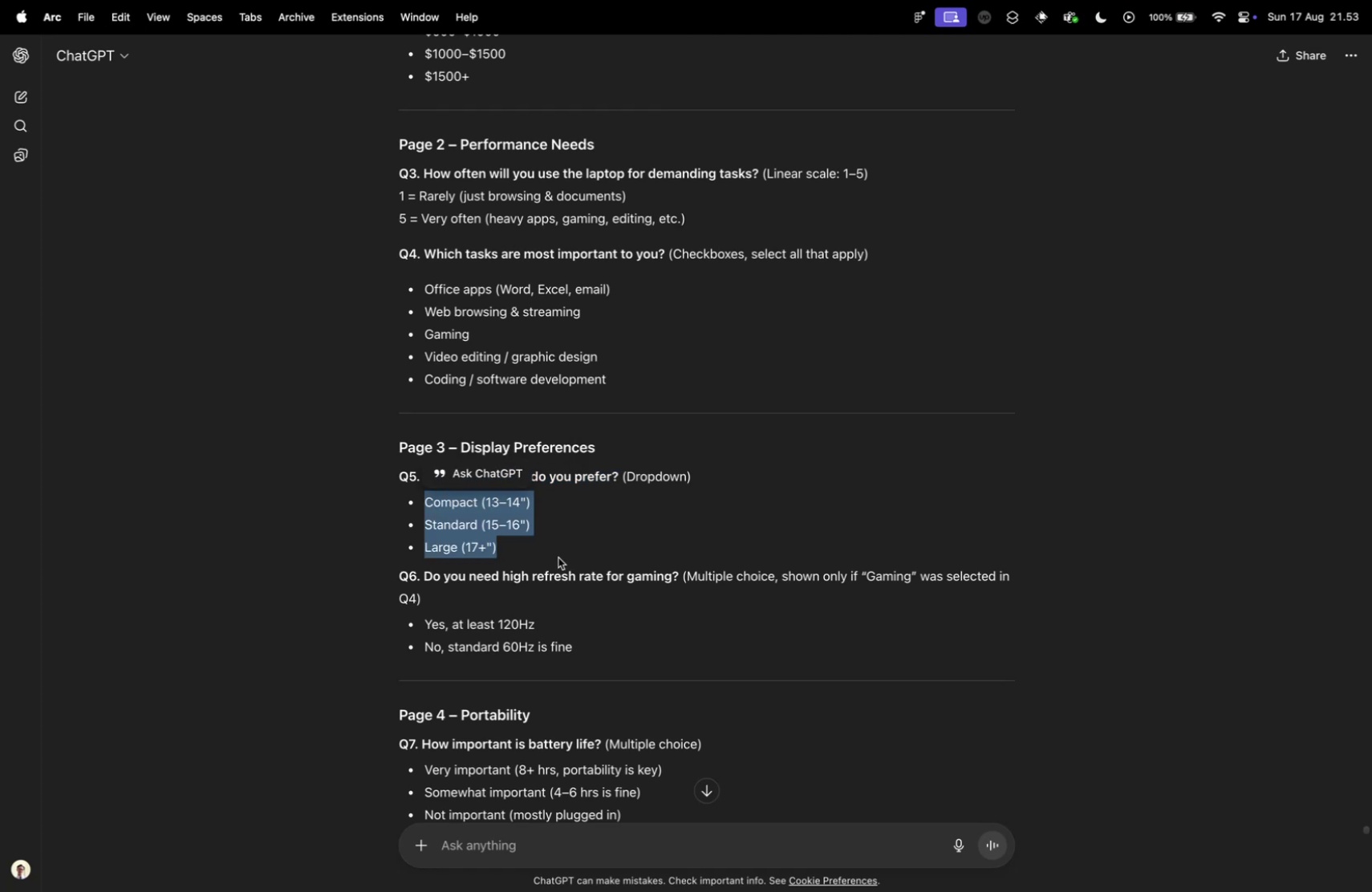 
key(Control+Tab)
 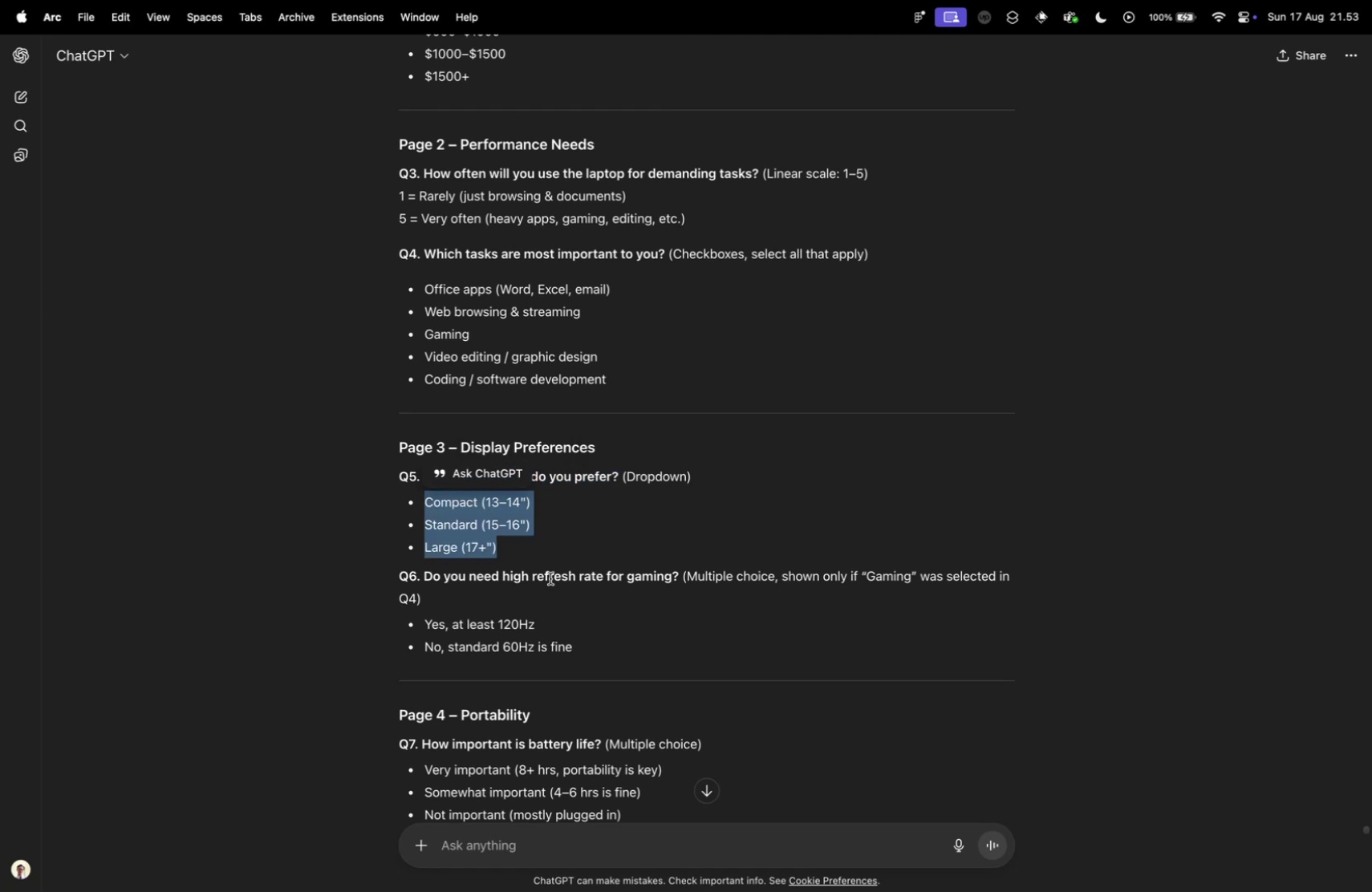 
scroll: coordinate [546, 597], scroll_direction: down, amount: 8.0
 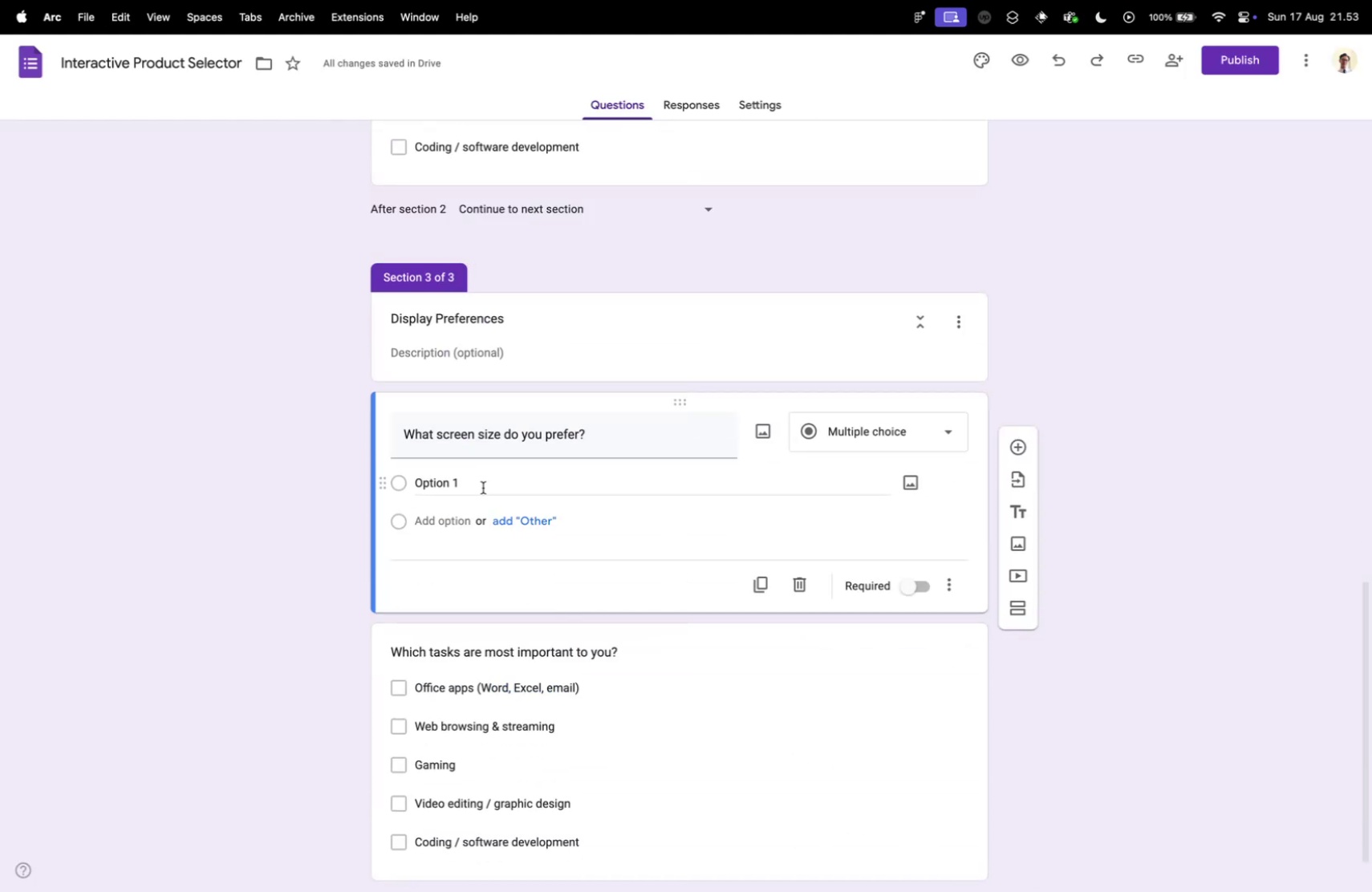 
left_click([483, 487])
 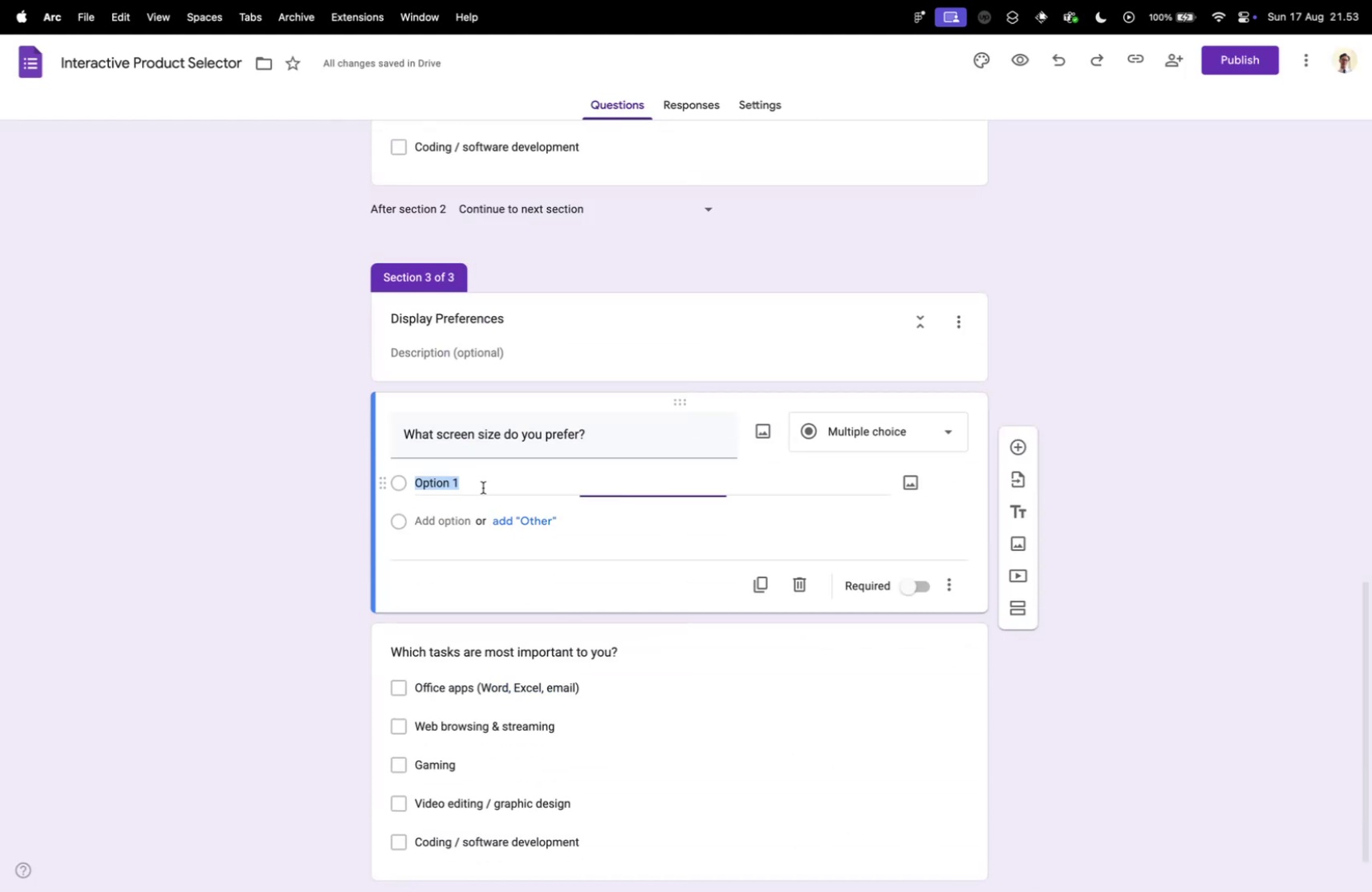 
key(Meta+V)
 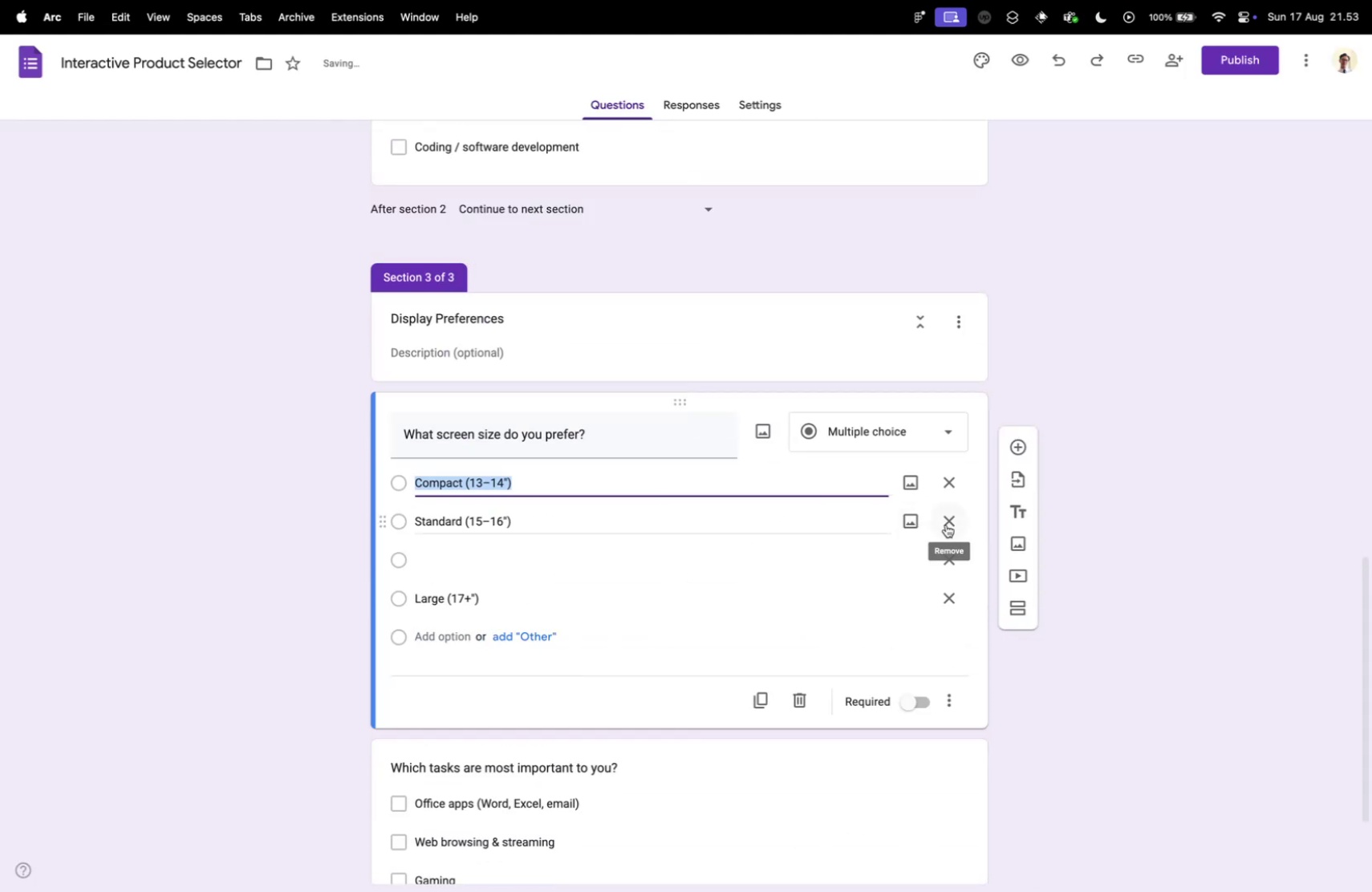 
left_click([949, 557])
 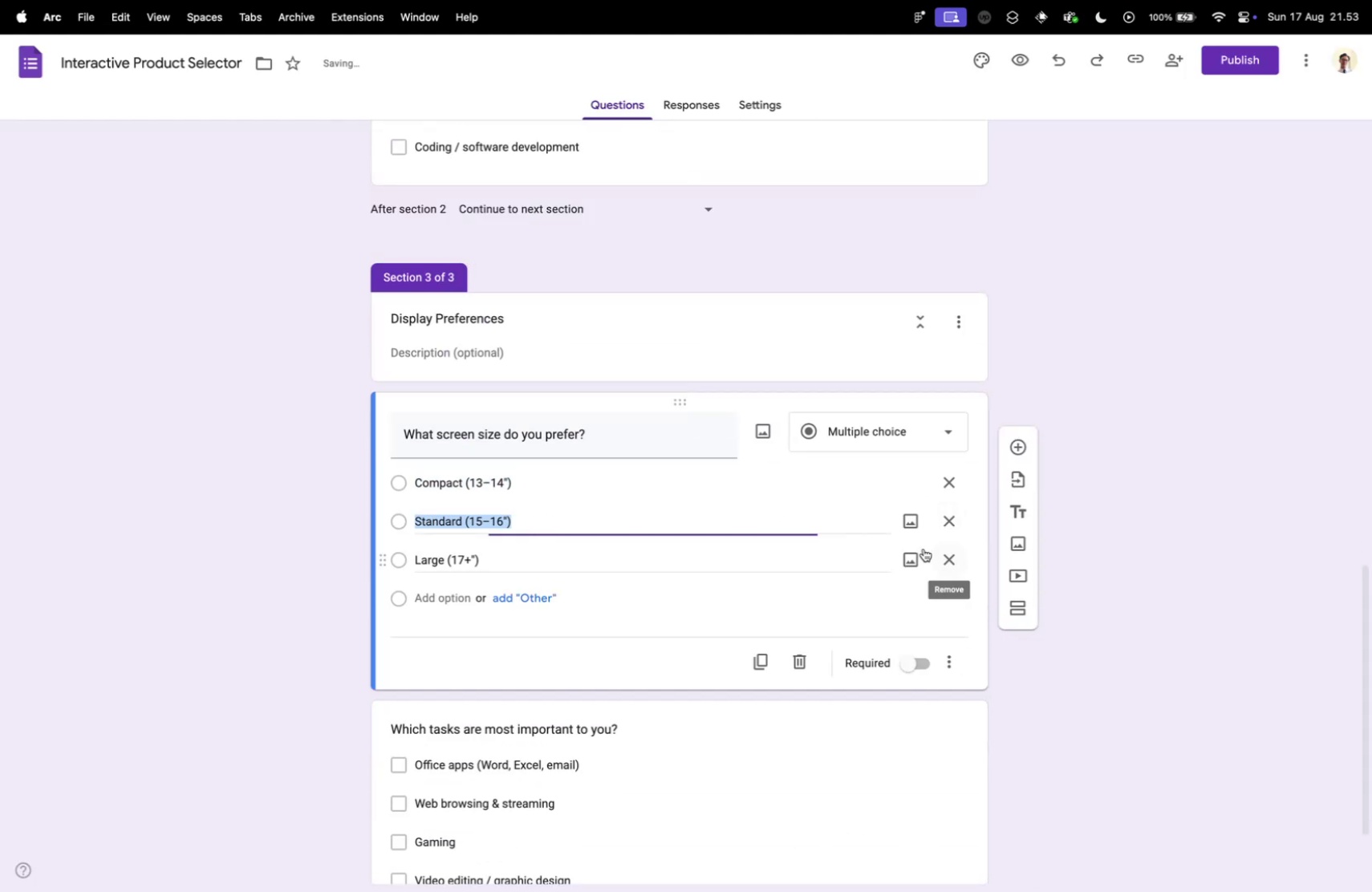 
key(Control+ControlLeft)
 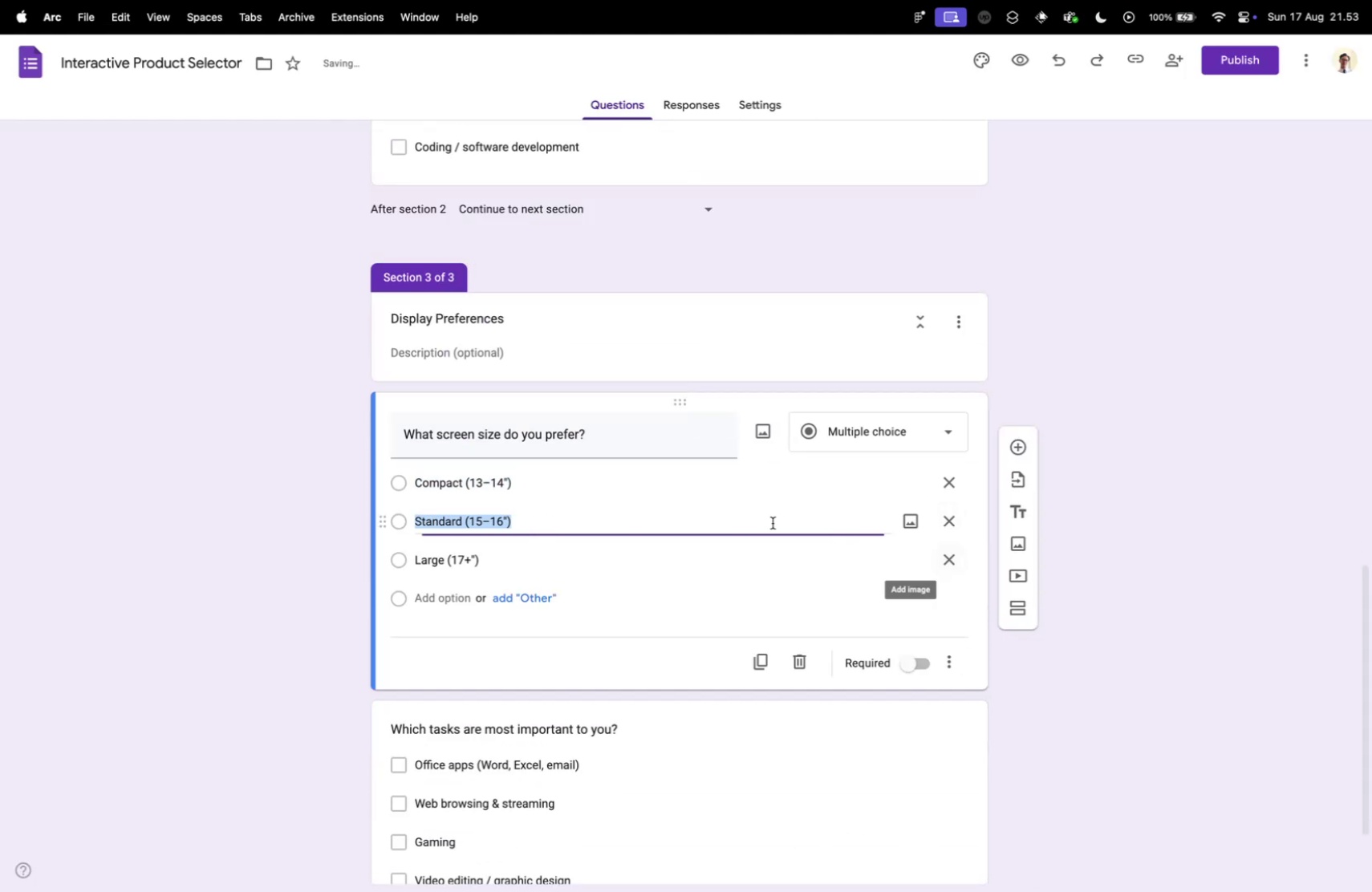 
key(Control+Tab)
 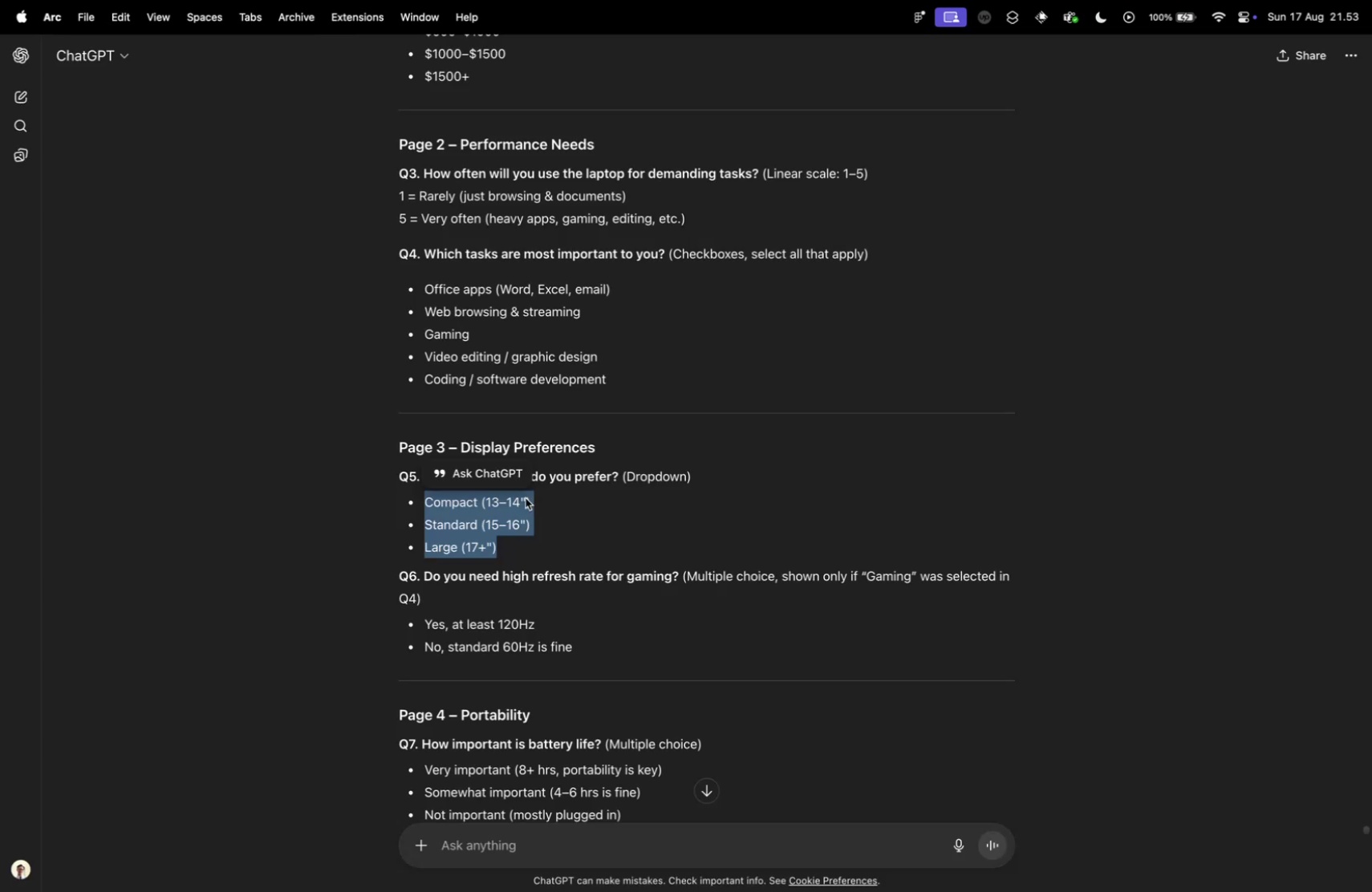 
scroll: coordinate [510, 497], scroll_direction: down, amount: 2.0
 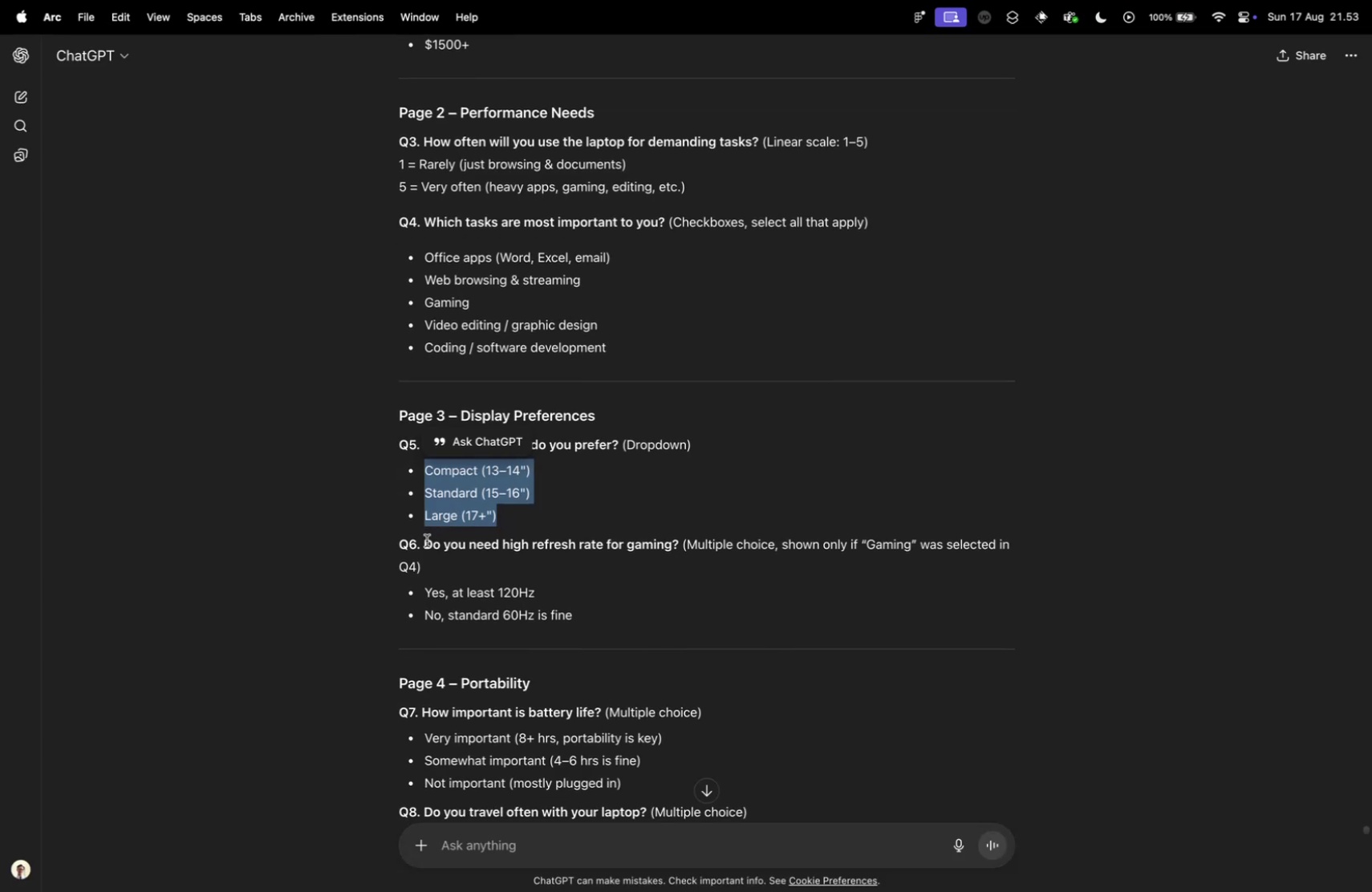 
left_click_drag(start_coordinate=[424, 543], to_coordinate=[679, 541])
 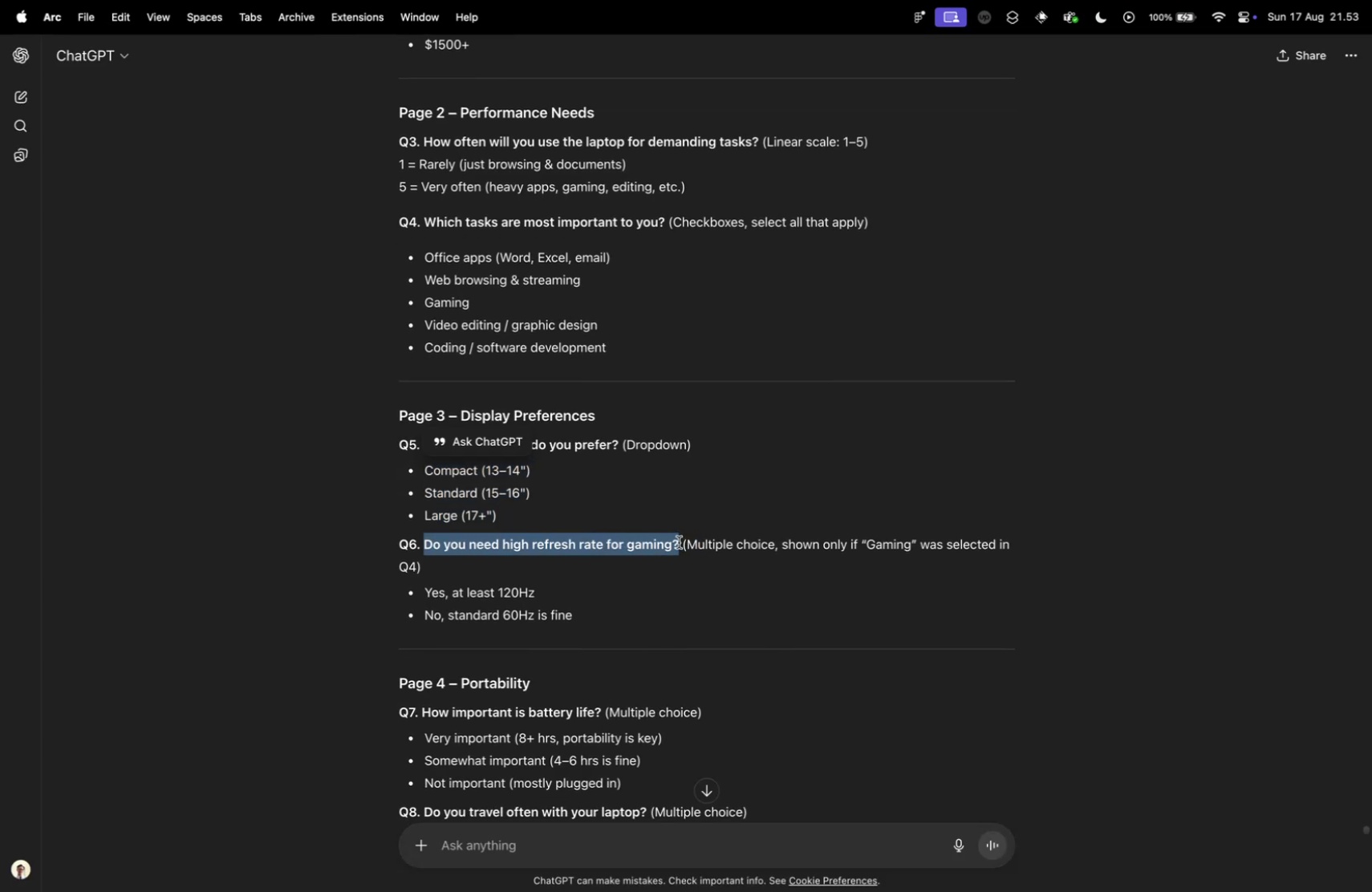 
key(Meta+CommandLeft)
 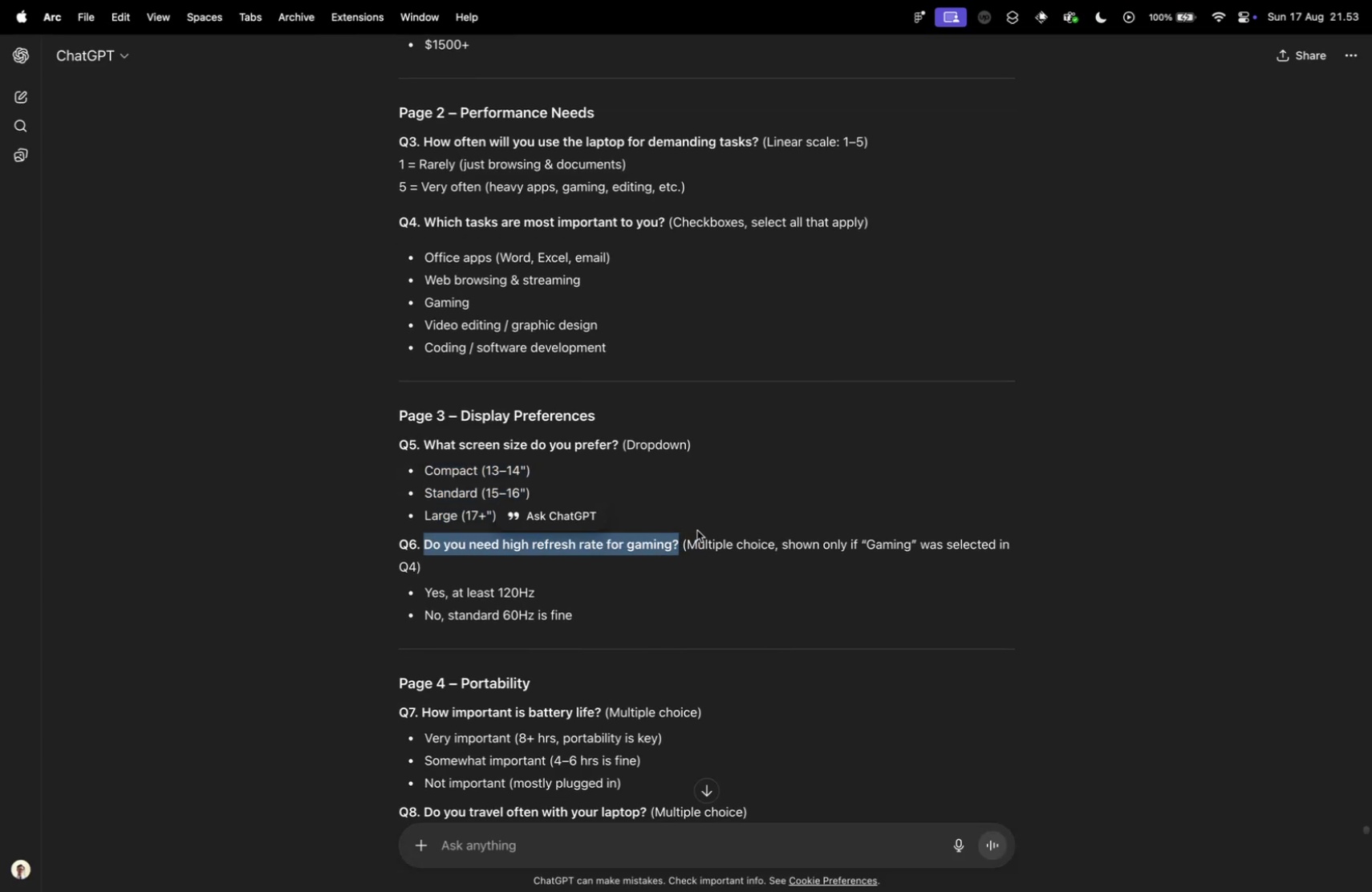 
key(Meta+C)
 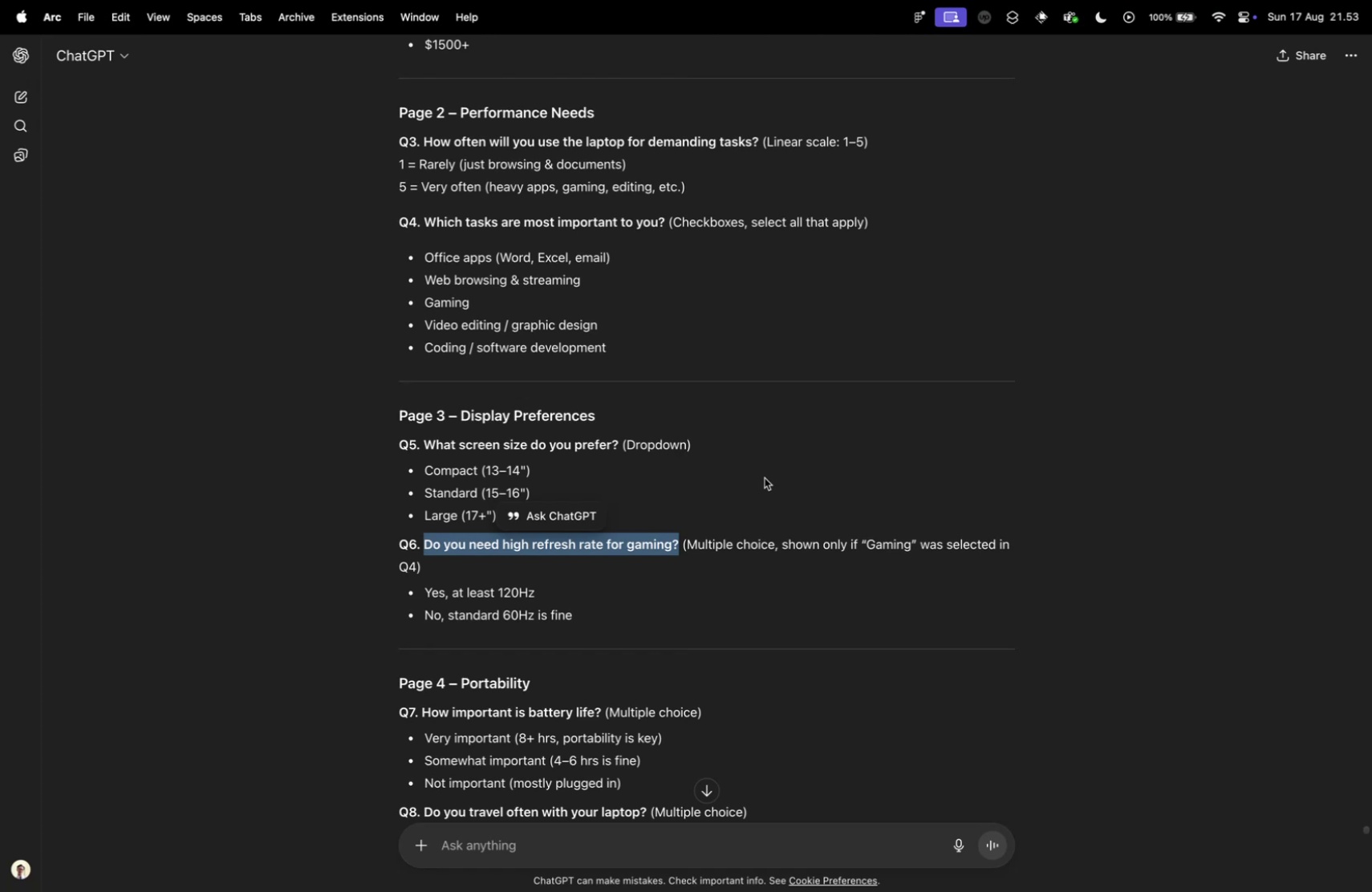 
key(Control+ControlLeft)
 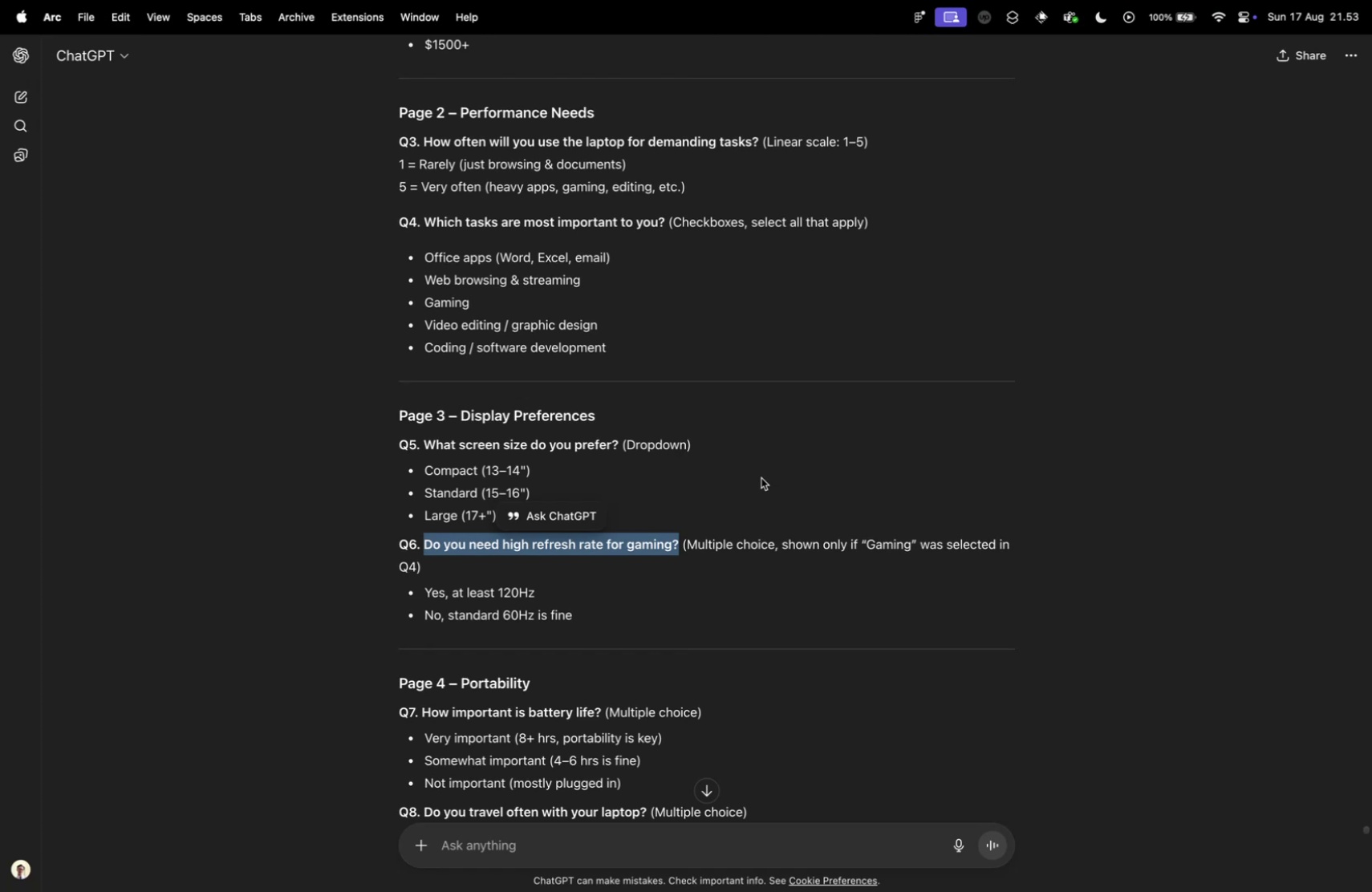 
key(Control+Tab)
 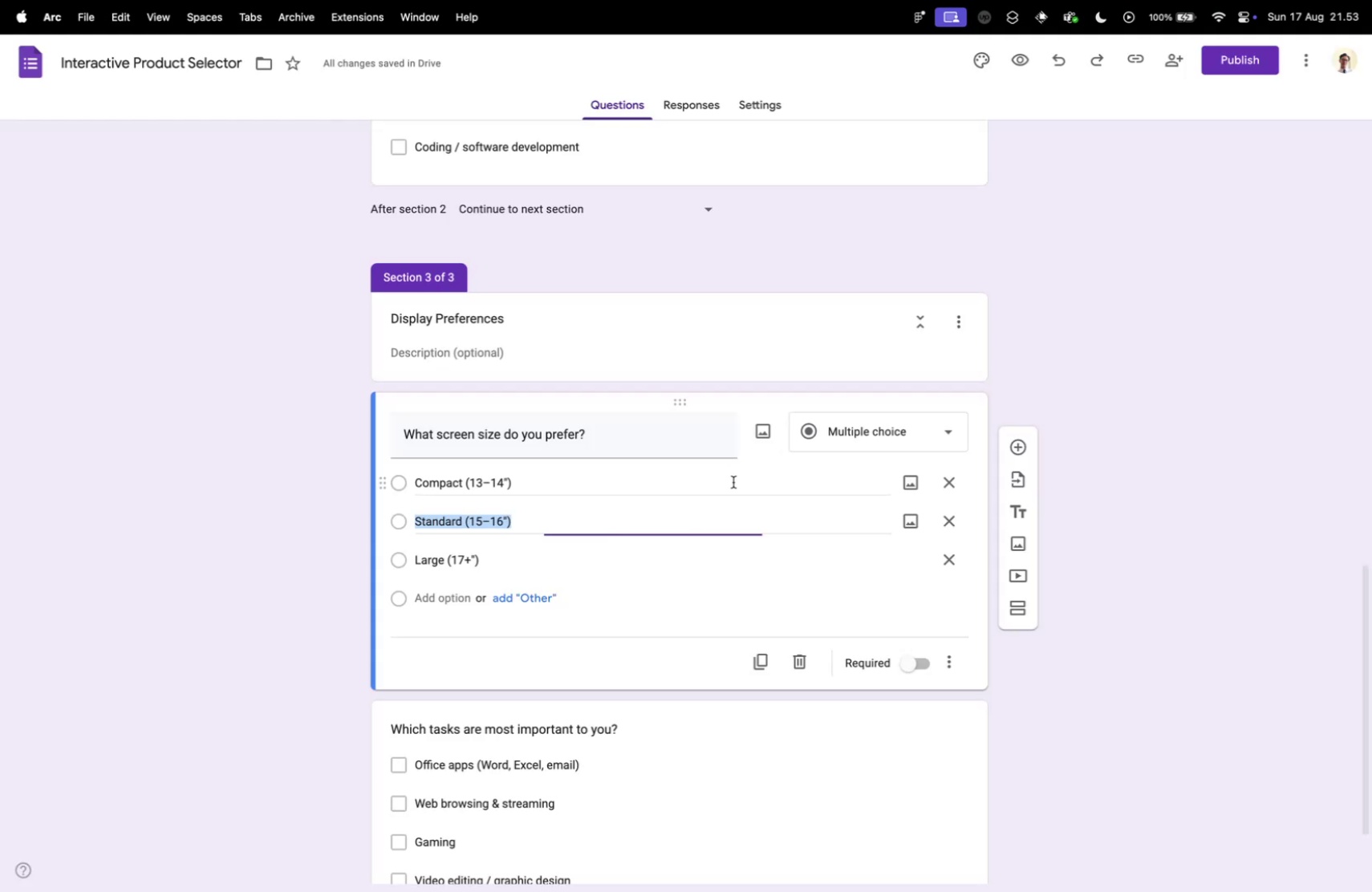 
scroll: coordinate [683, 493], scroll_direction: down, amount: 8.0
 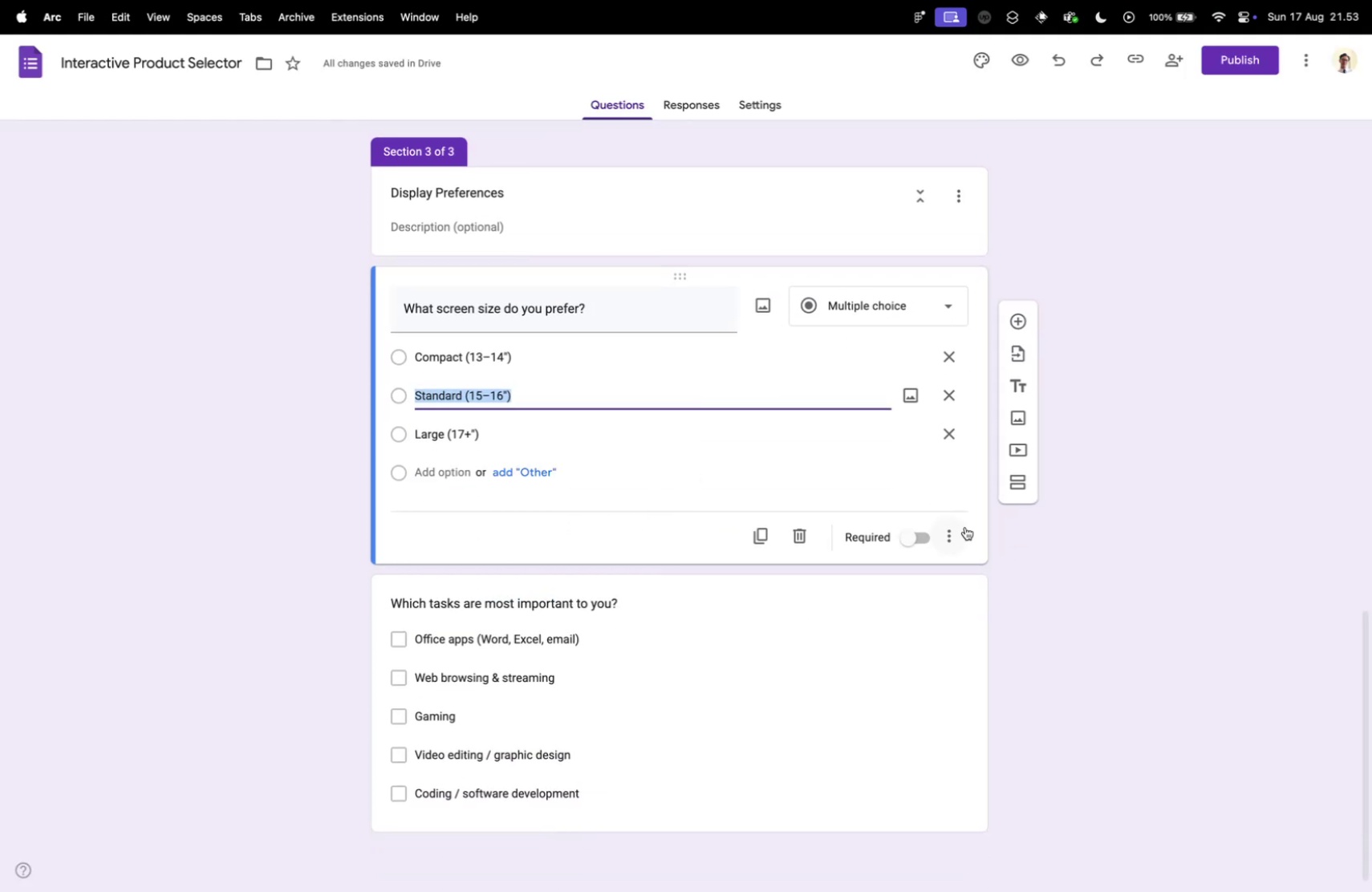 
left_click([755, 534])
 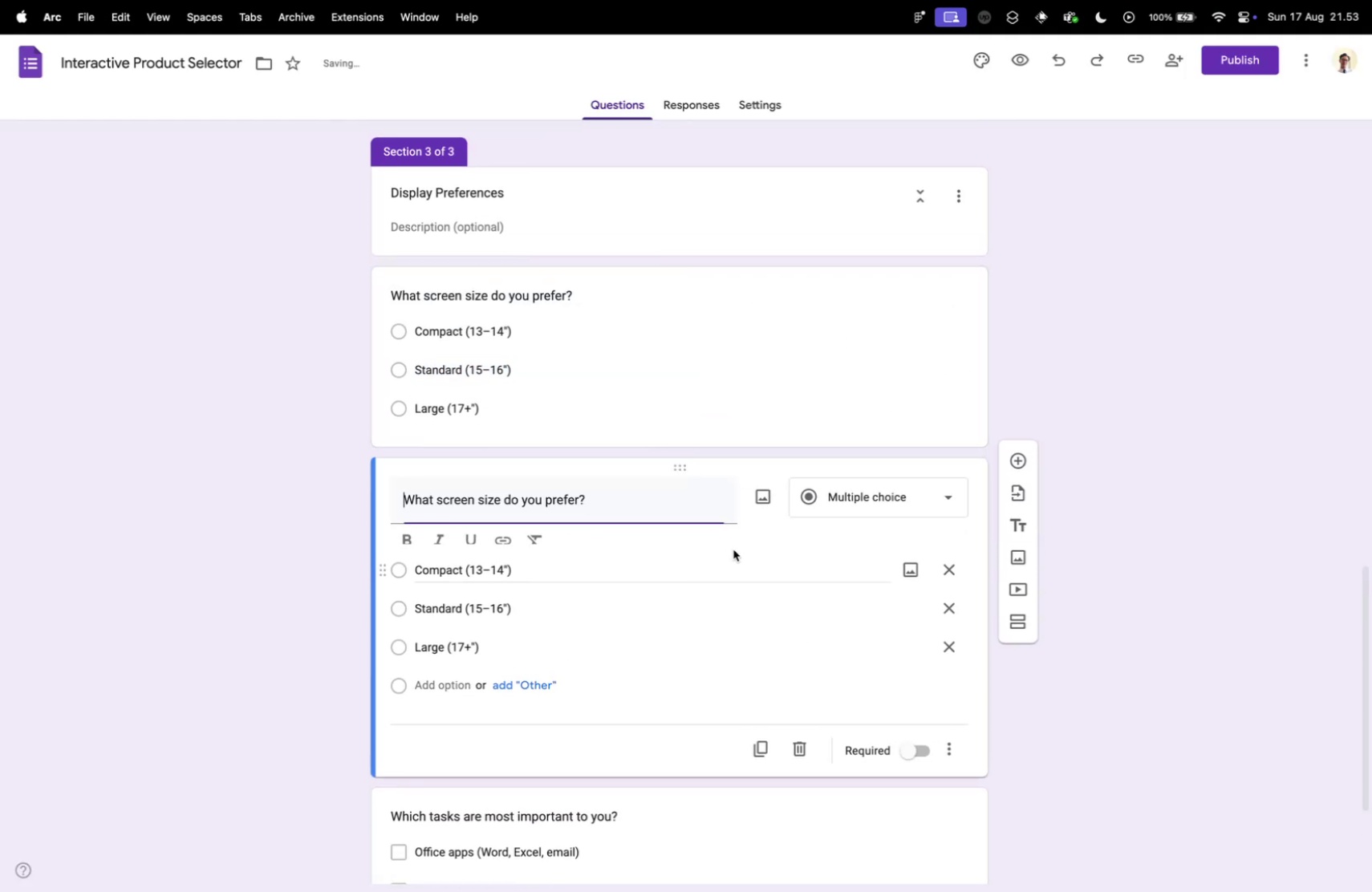 
scroll: coordinate [679, 542], scroll_direction: down, amount: 9.0
 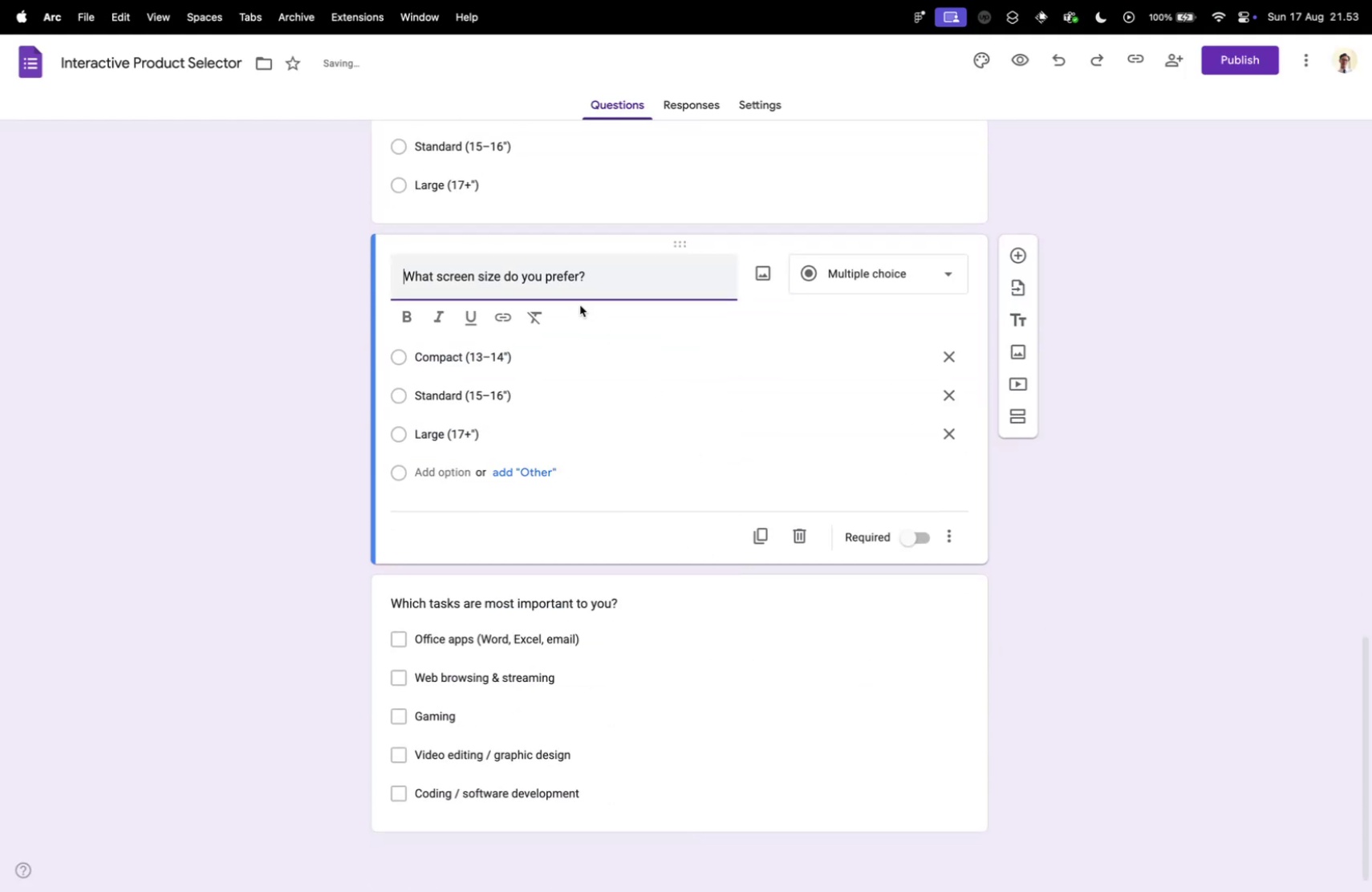 
left_click([584, 278])
 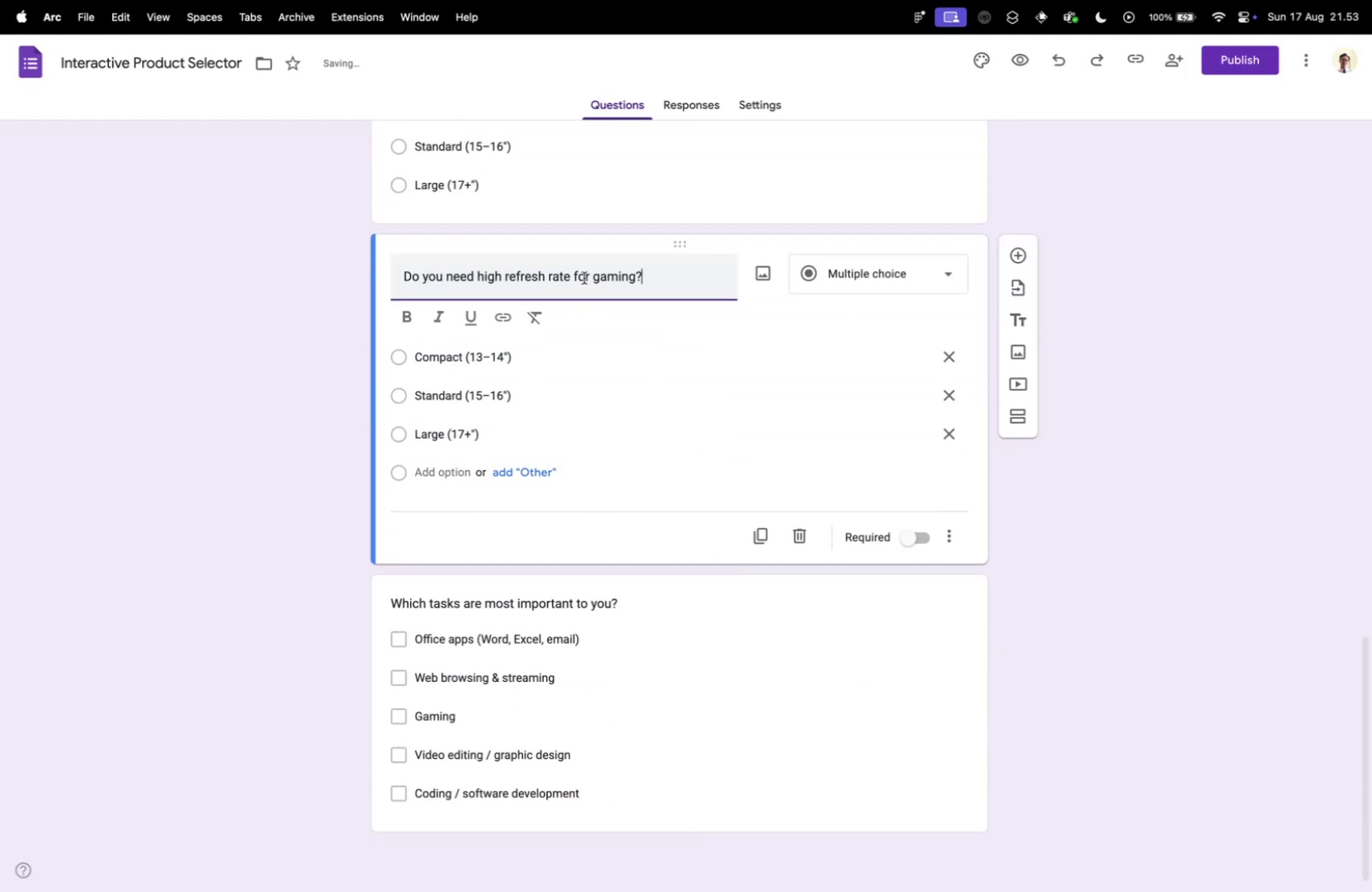 
key(Meta+A)
 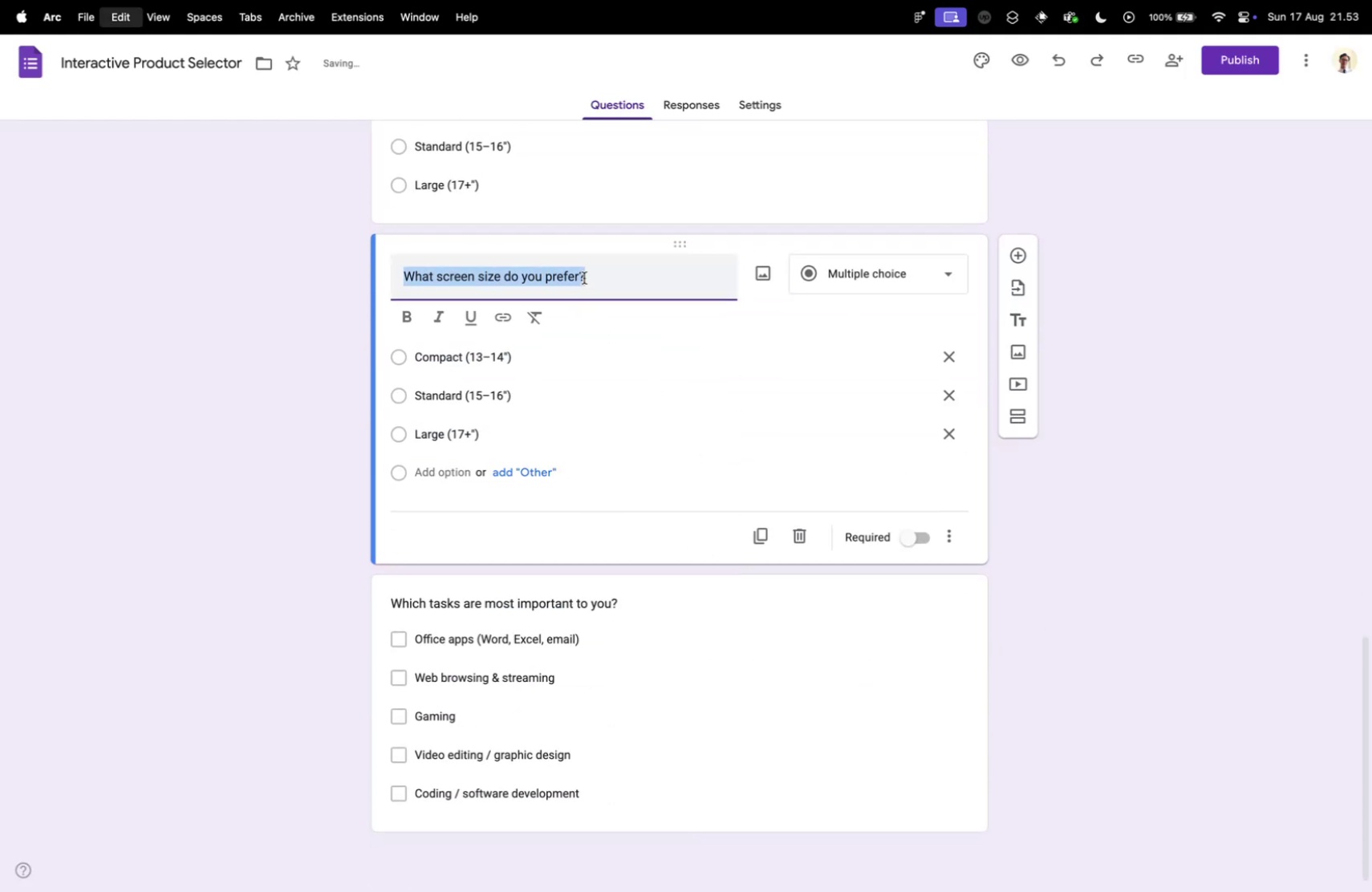 
key(Meta+V)
 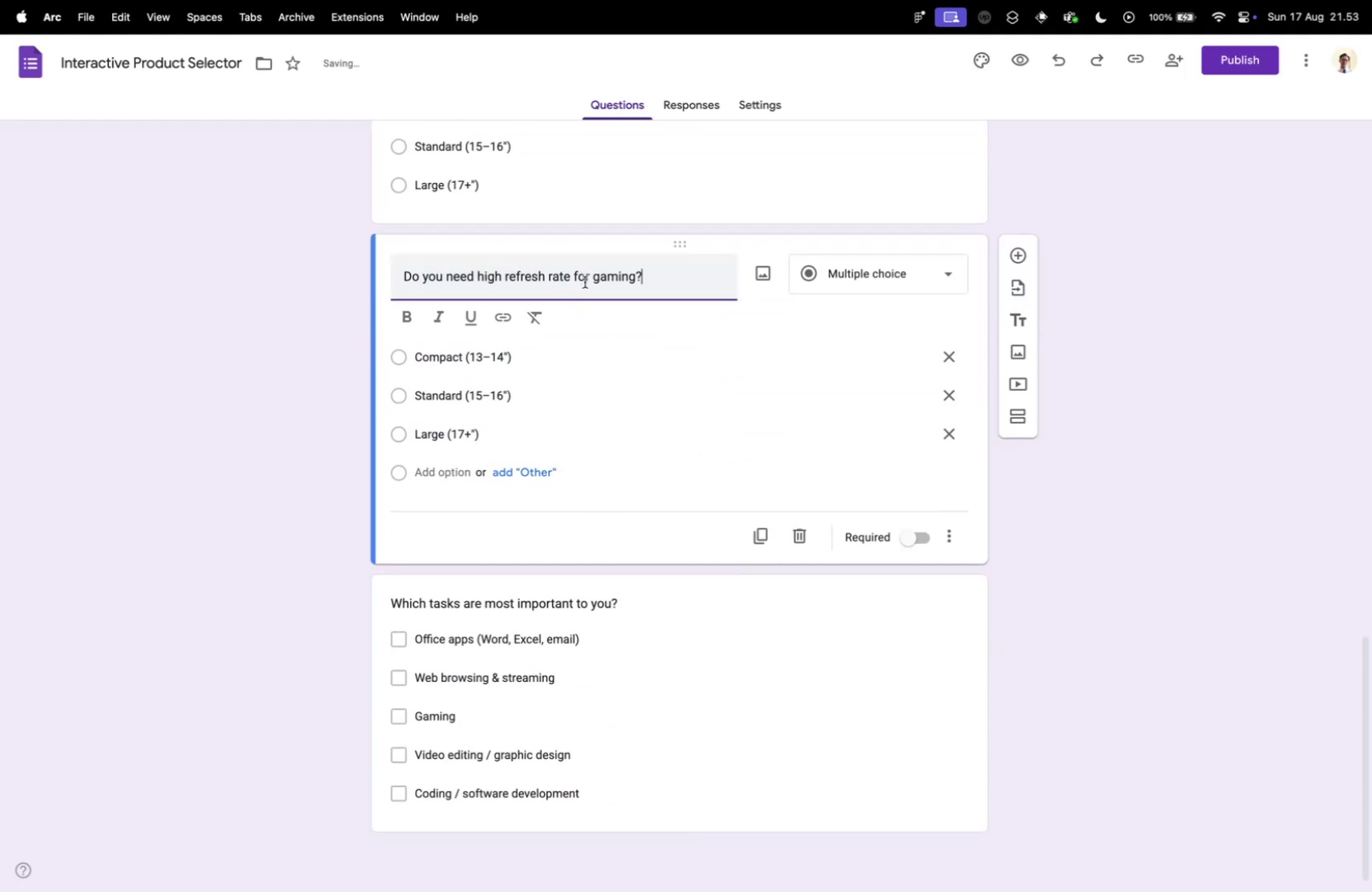 
key(Control+ControlLeft)
 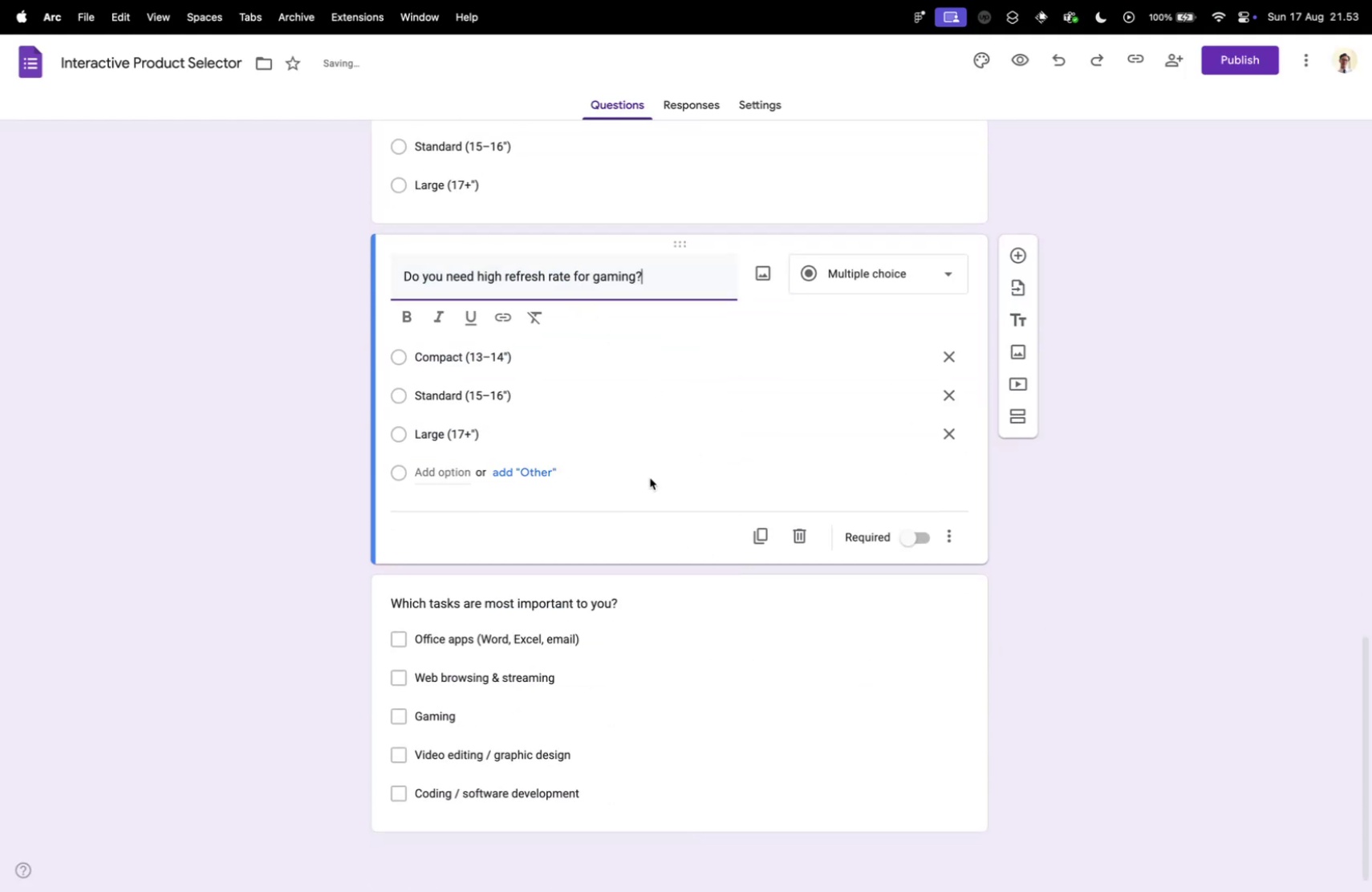 
key(Control+Tab)
 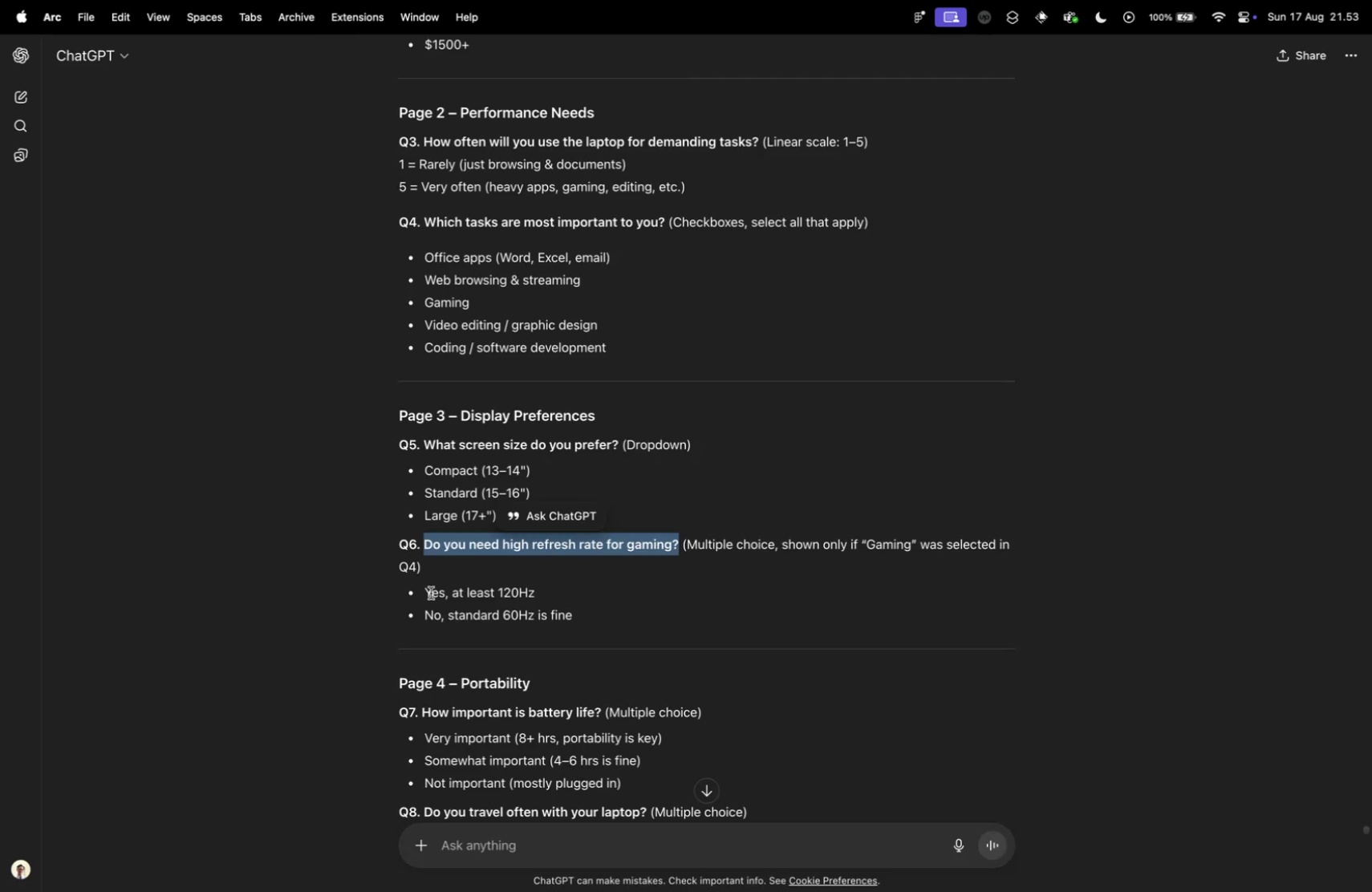 
left_click_drag(start_coordinate=[427, 591], to_coordinate=[615, 614])
 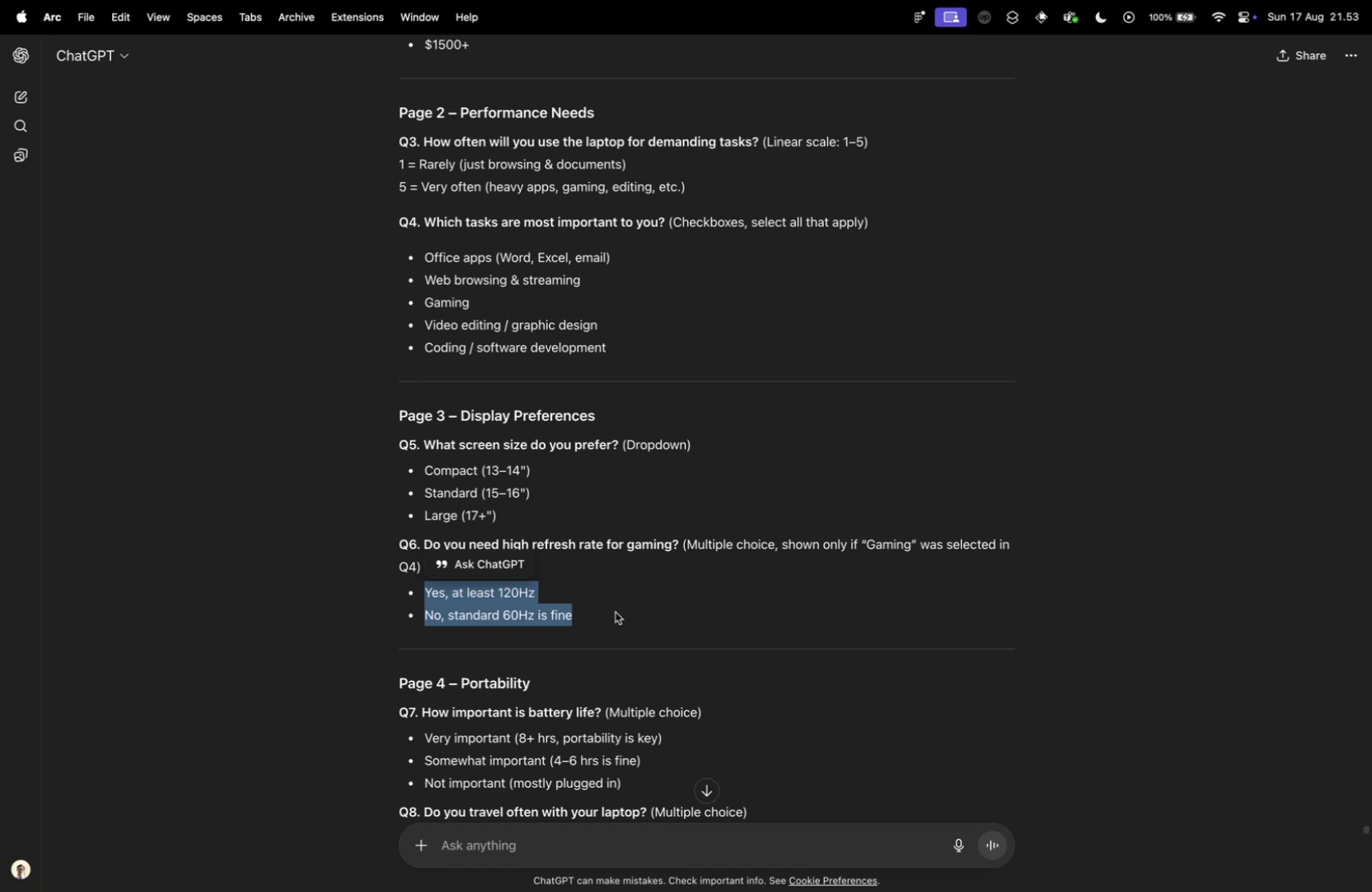 
key(Meta+CommandLeft)
 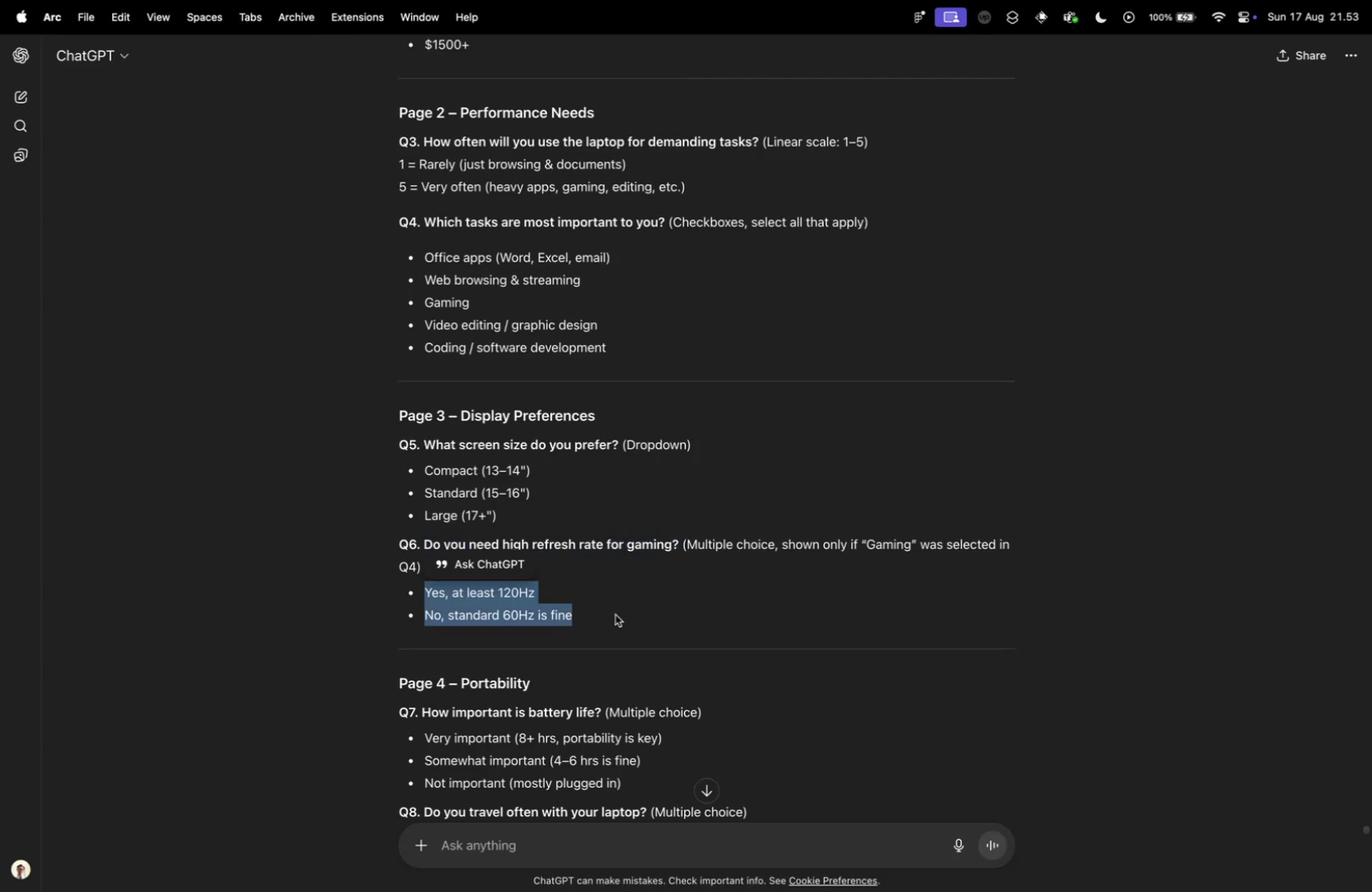 
key(Meta+C)
 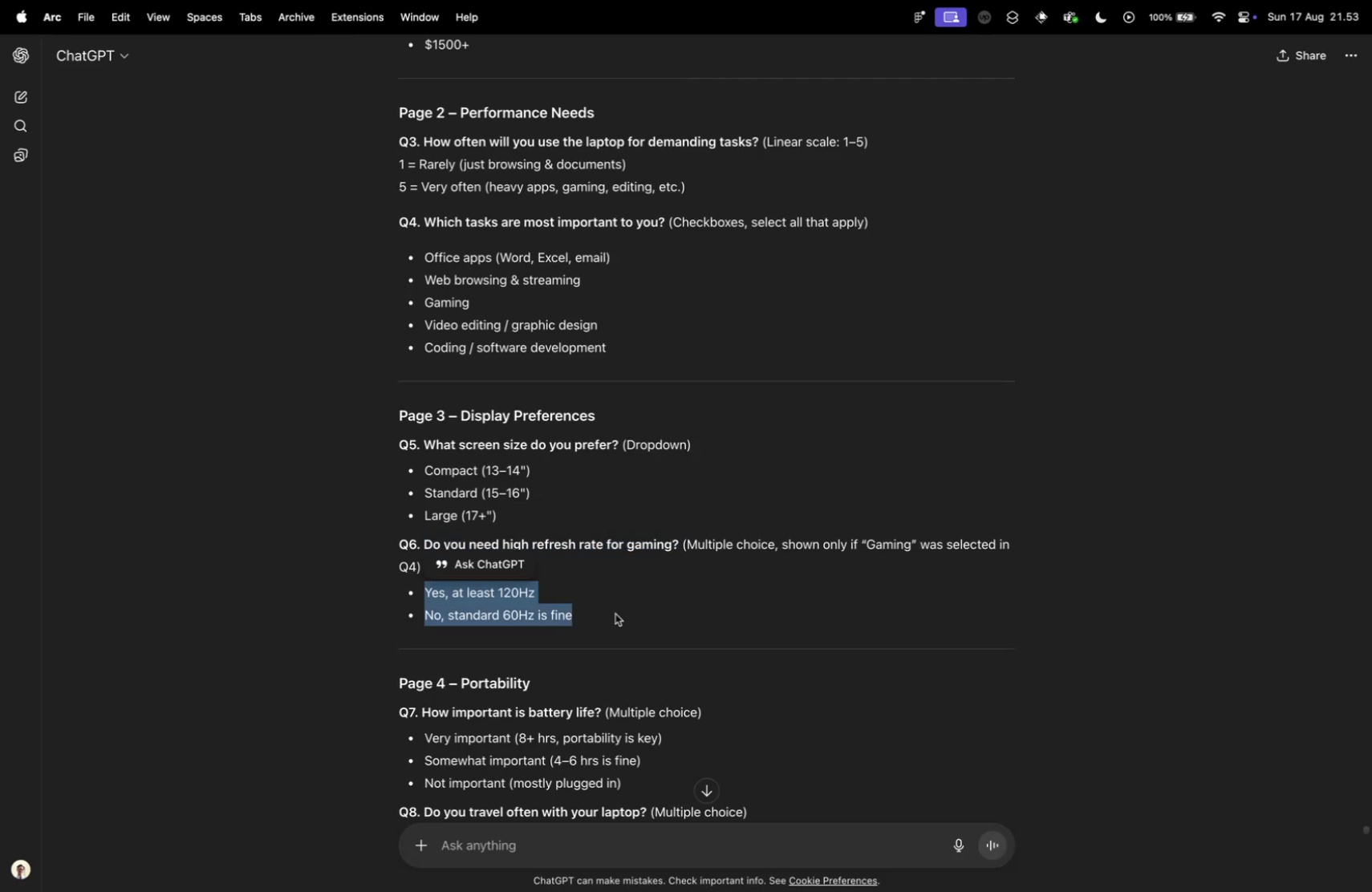 
key(Control+ControlLeft)
 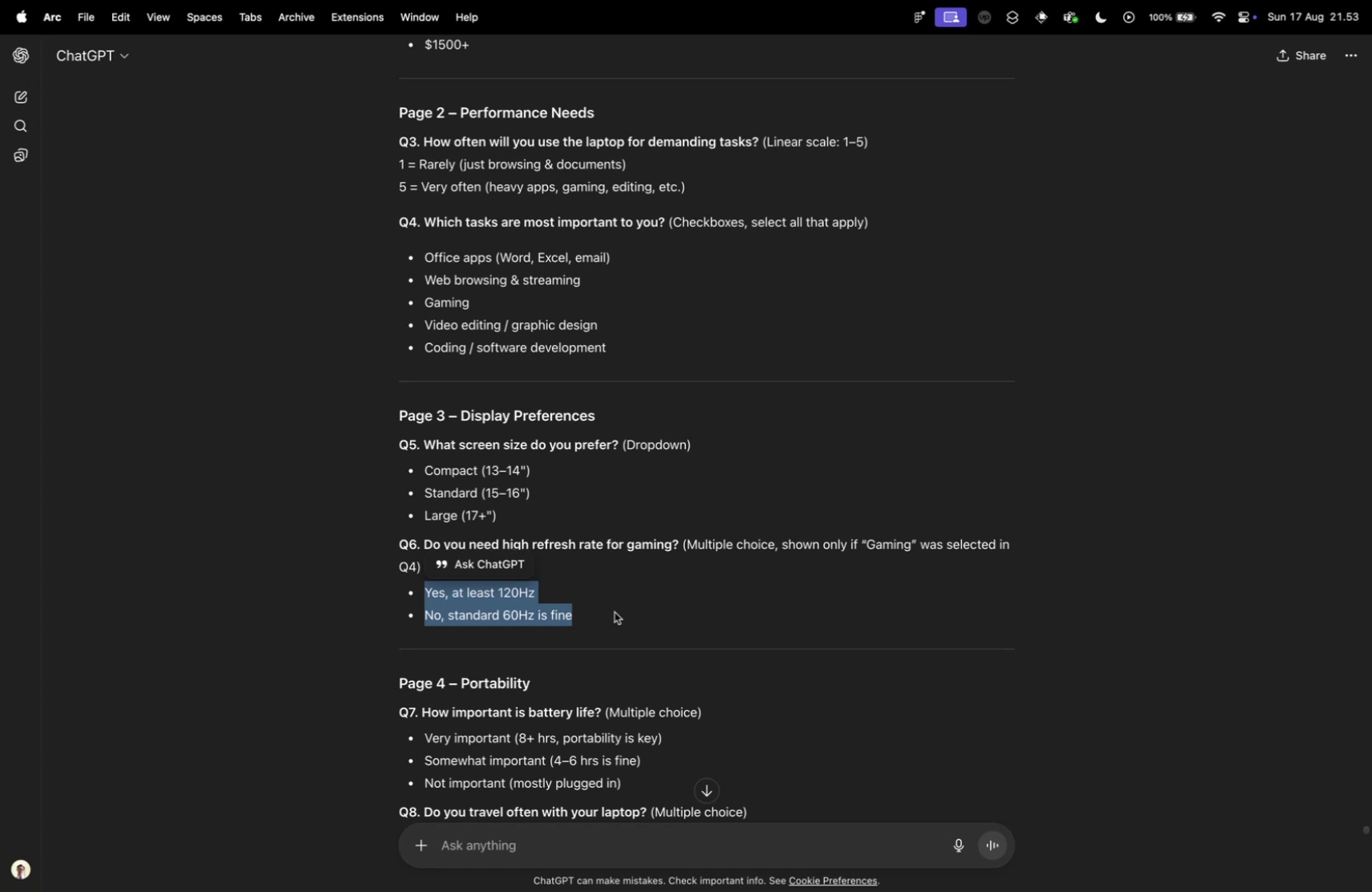 
key(Control+Tab)
 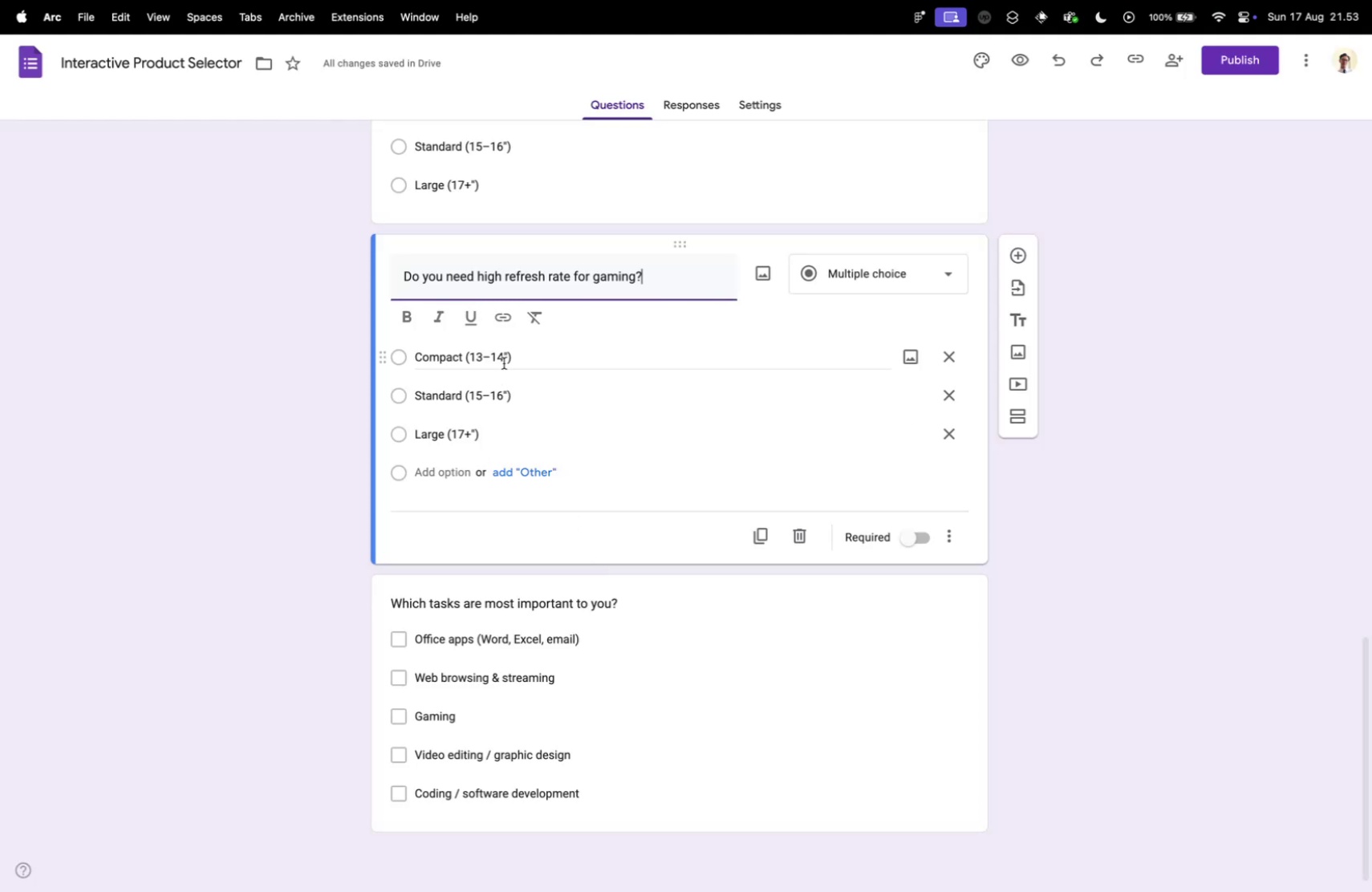 
left_click([504, 362])
 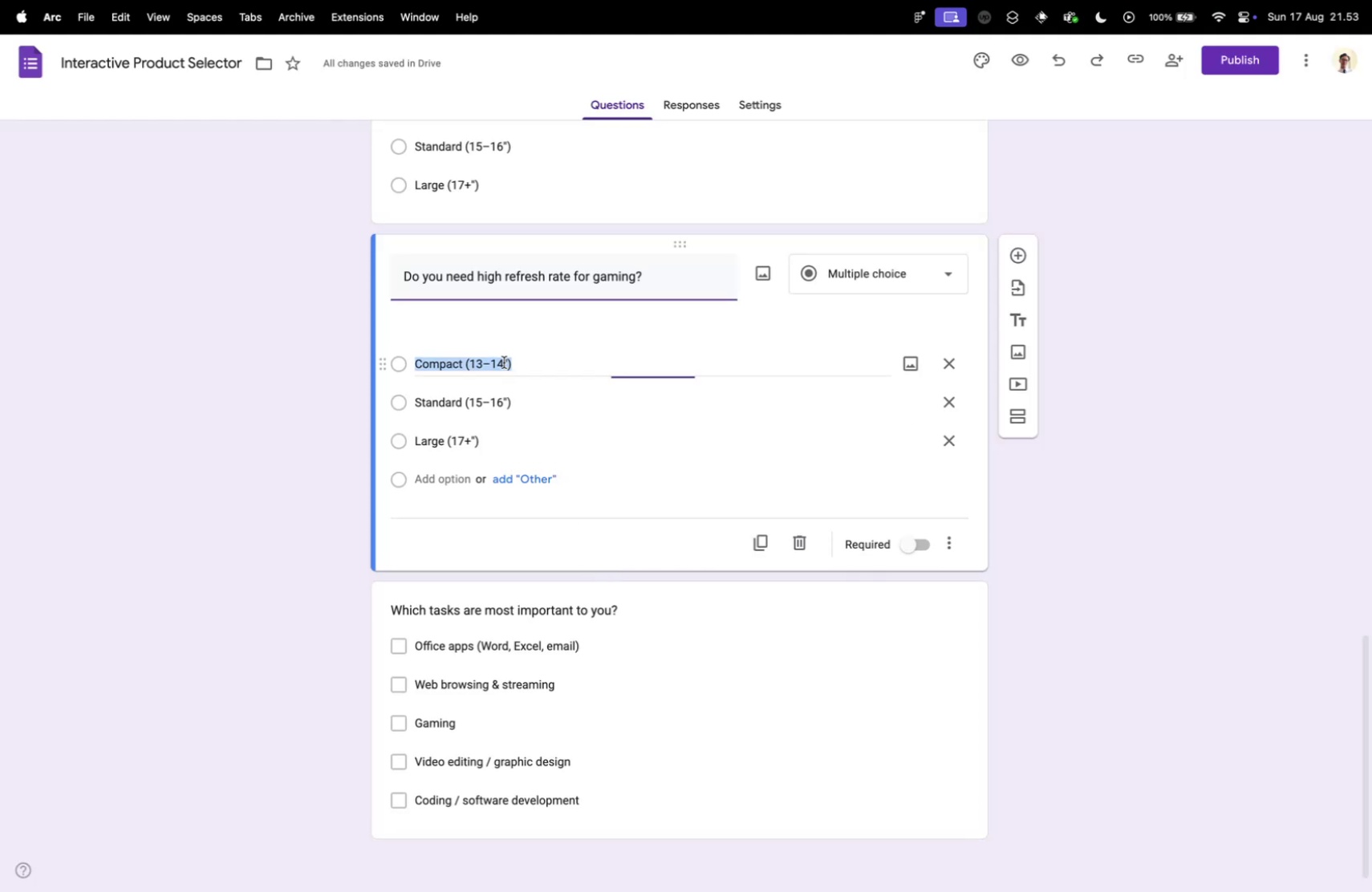 
key(Meta+V)
 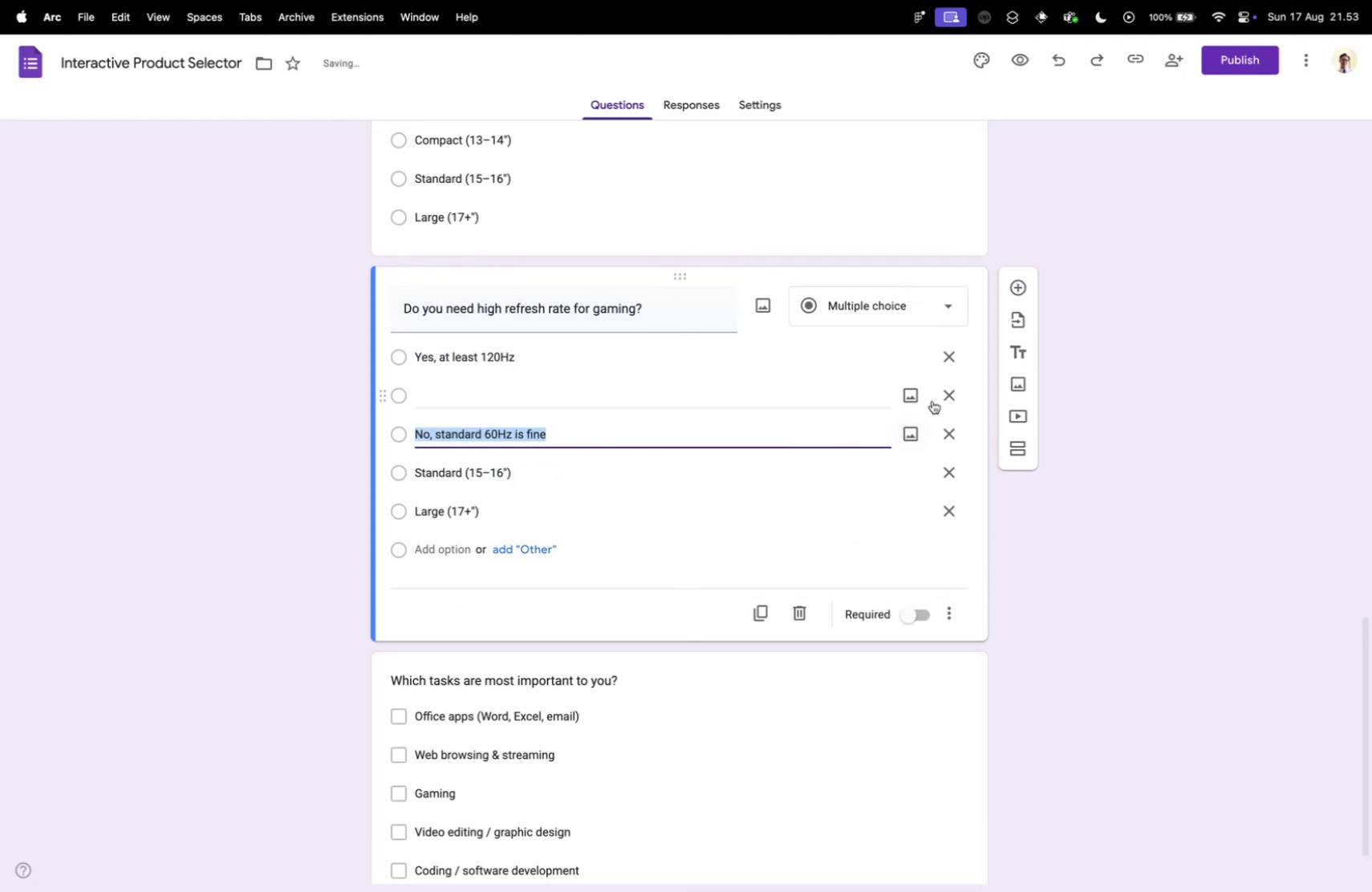 
left_click([956, 390])
 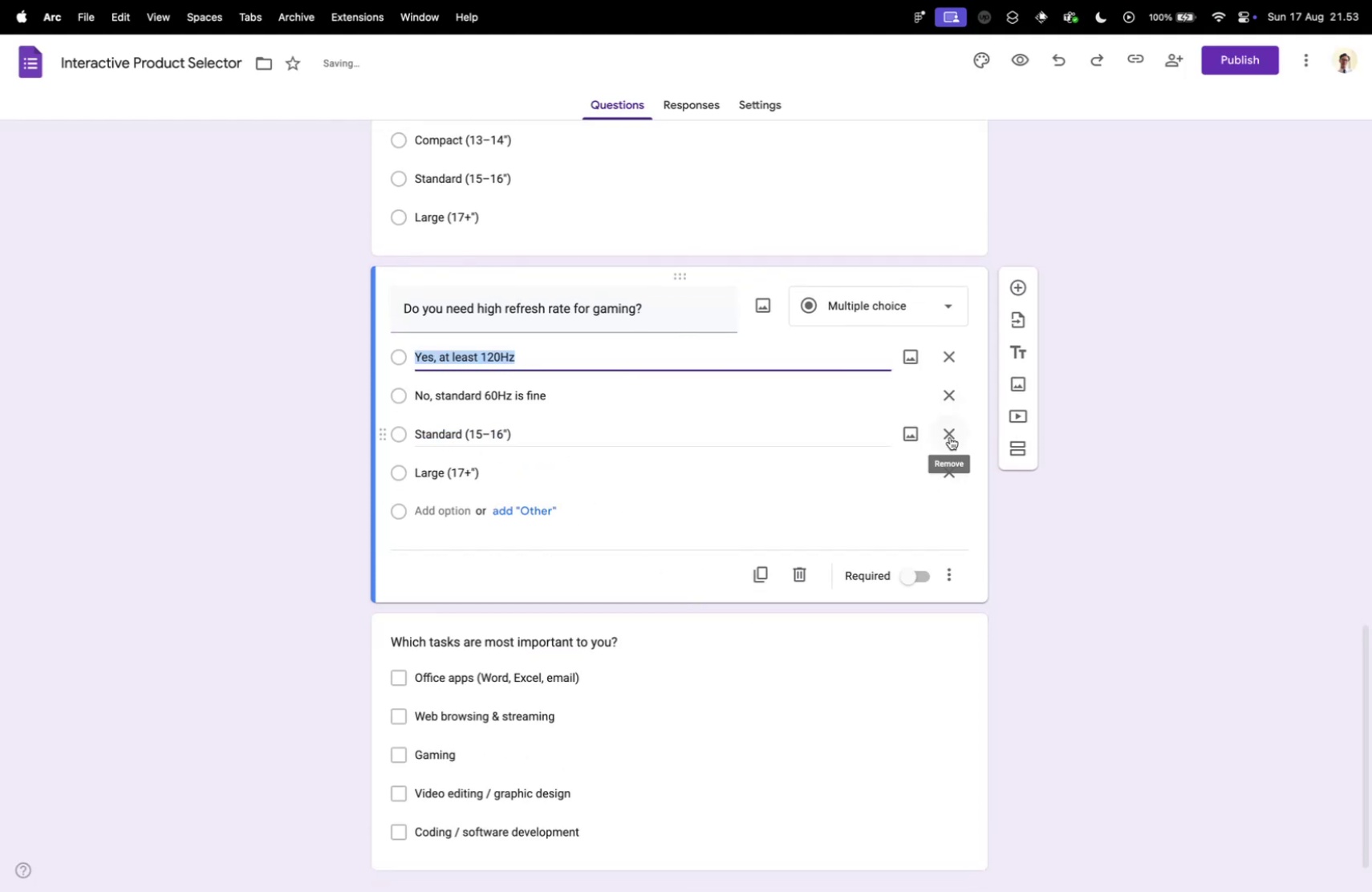 
double_click([949, 436])
 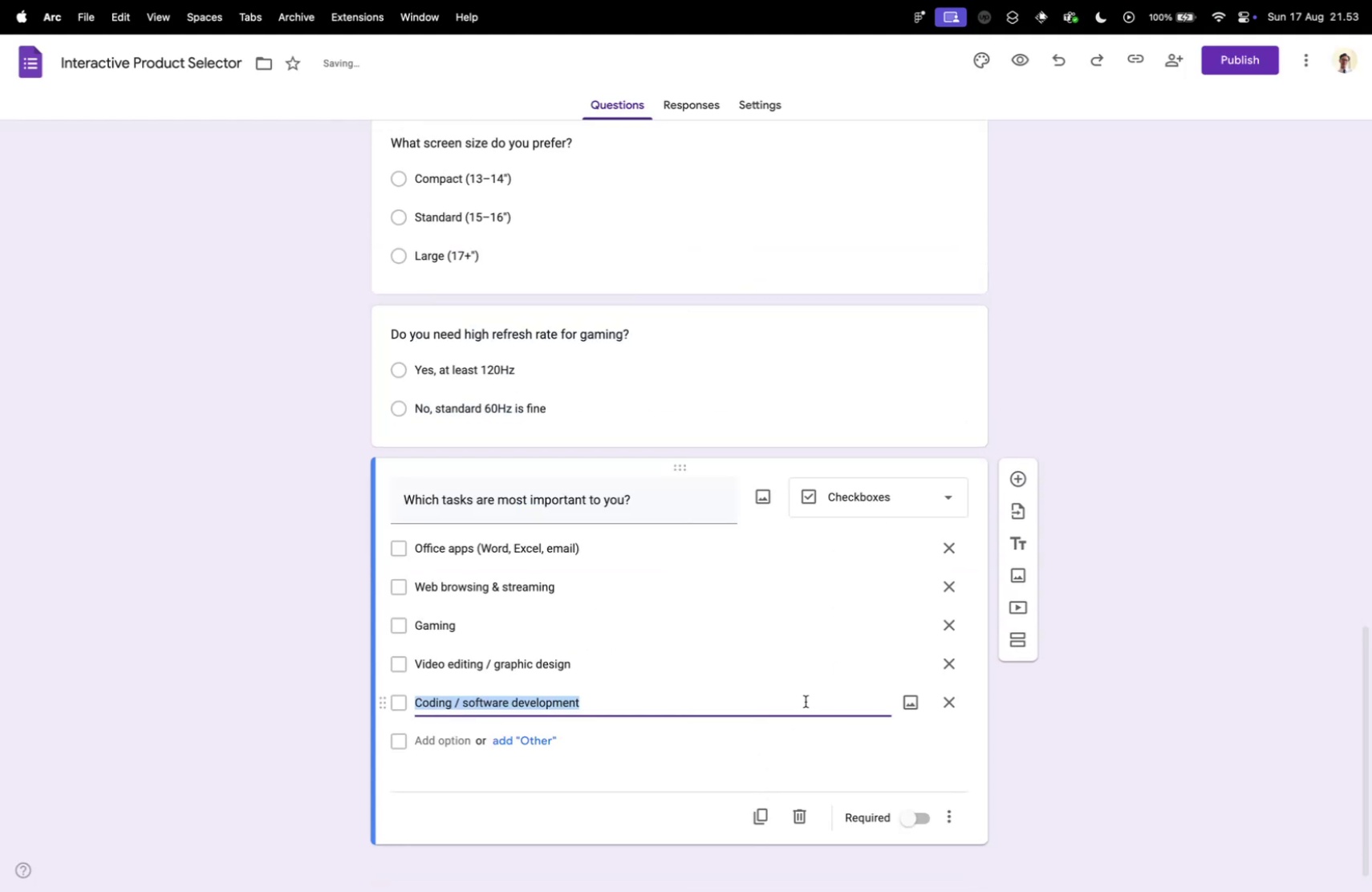 
left_click([797, 814])
 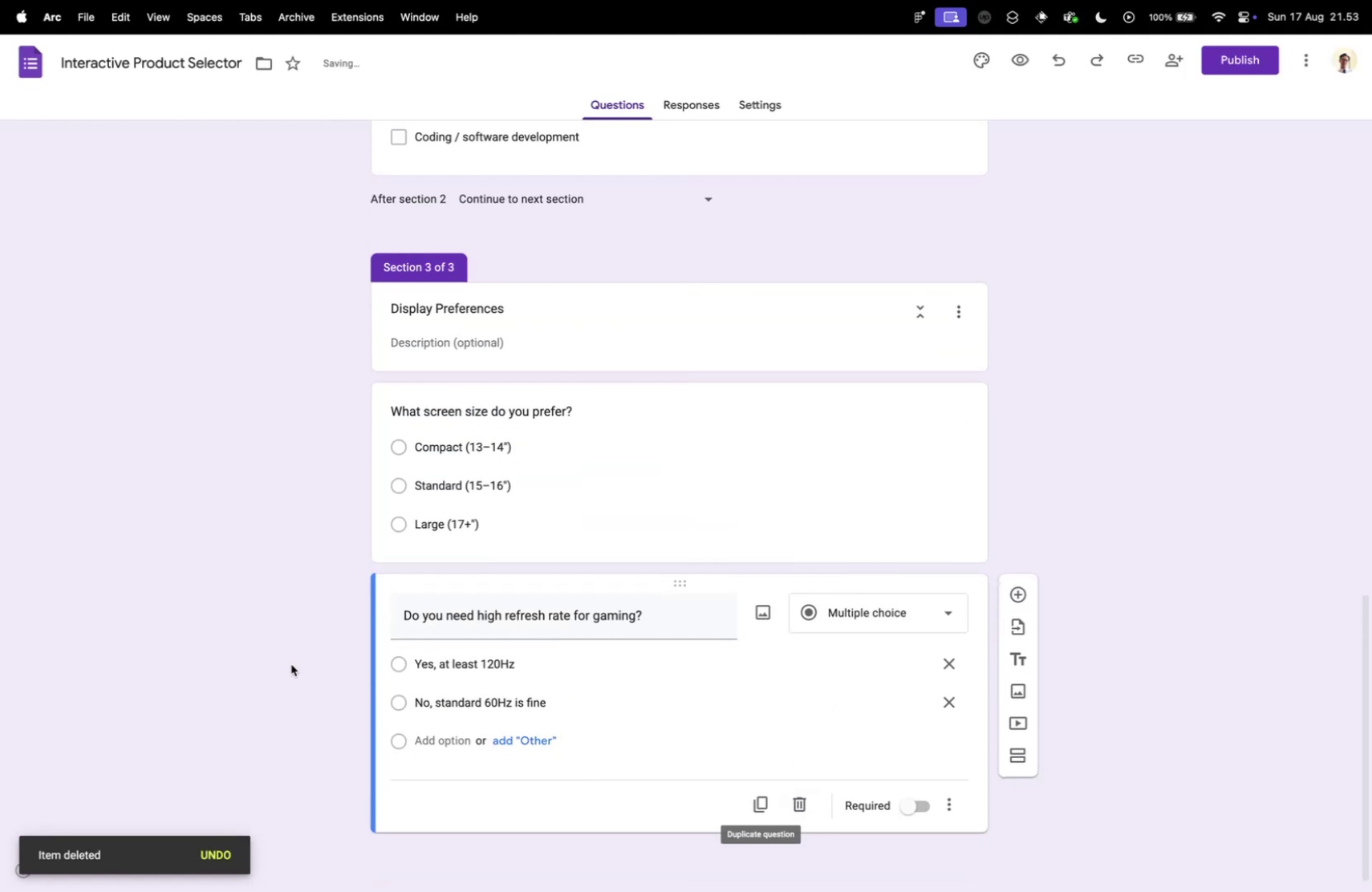 
left_click([209, 597])
 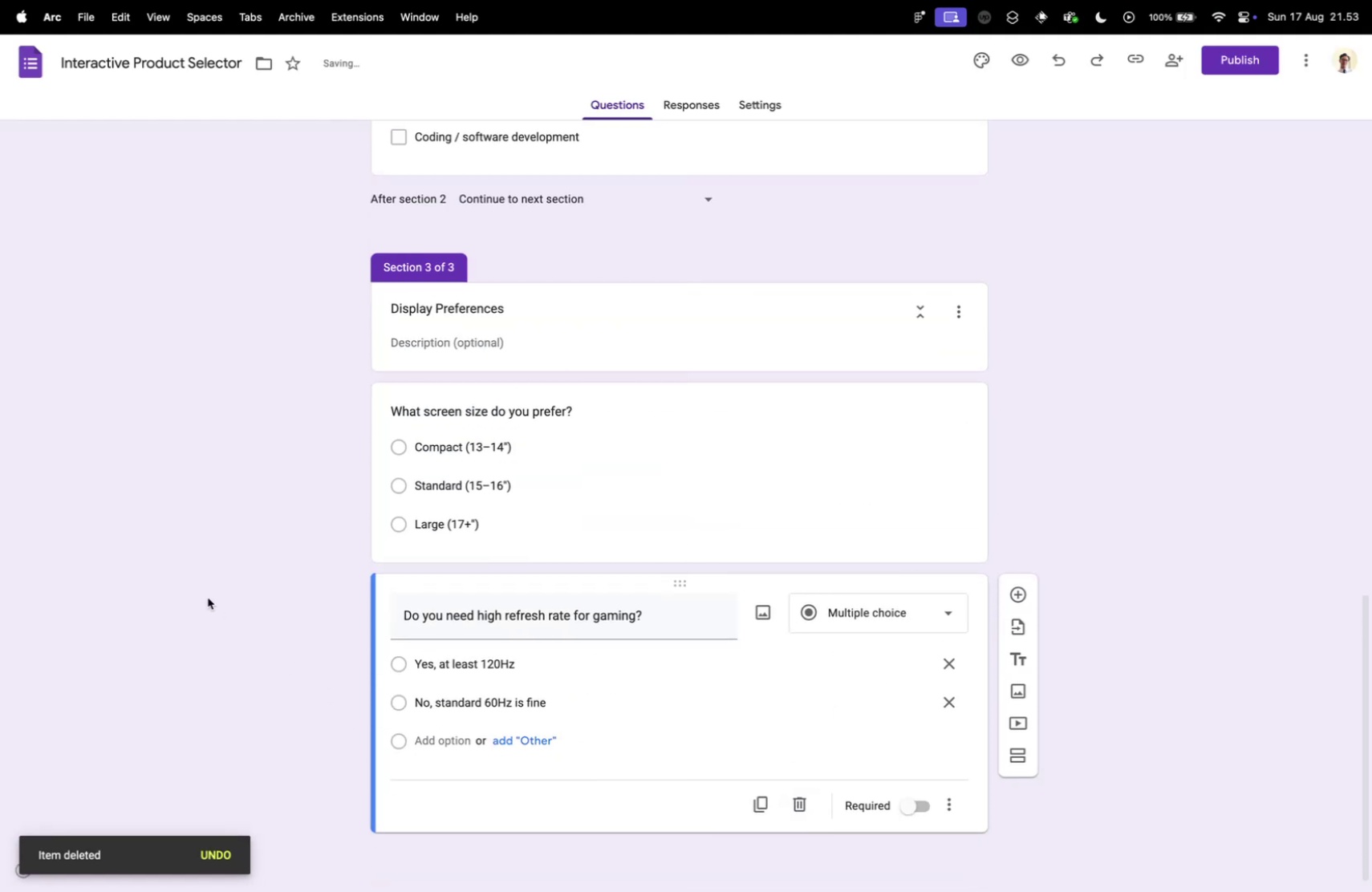 
key(Control+ControlLeft)
 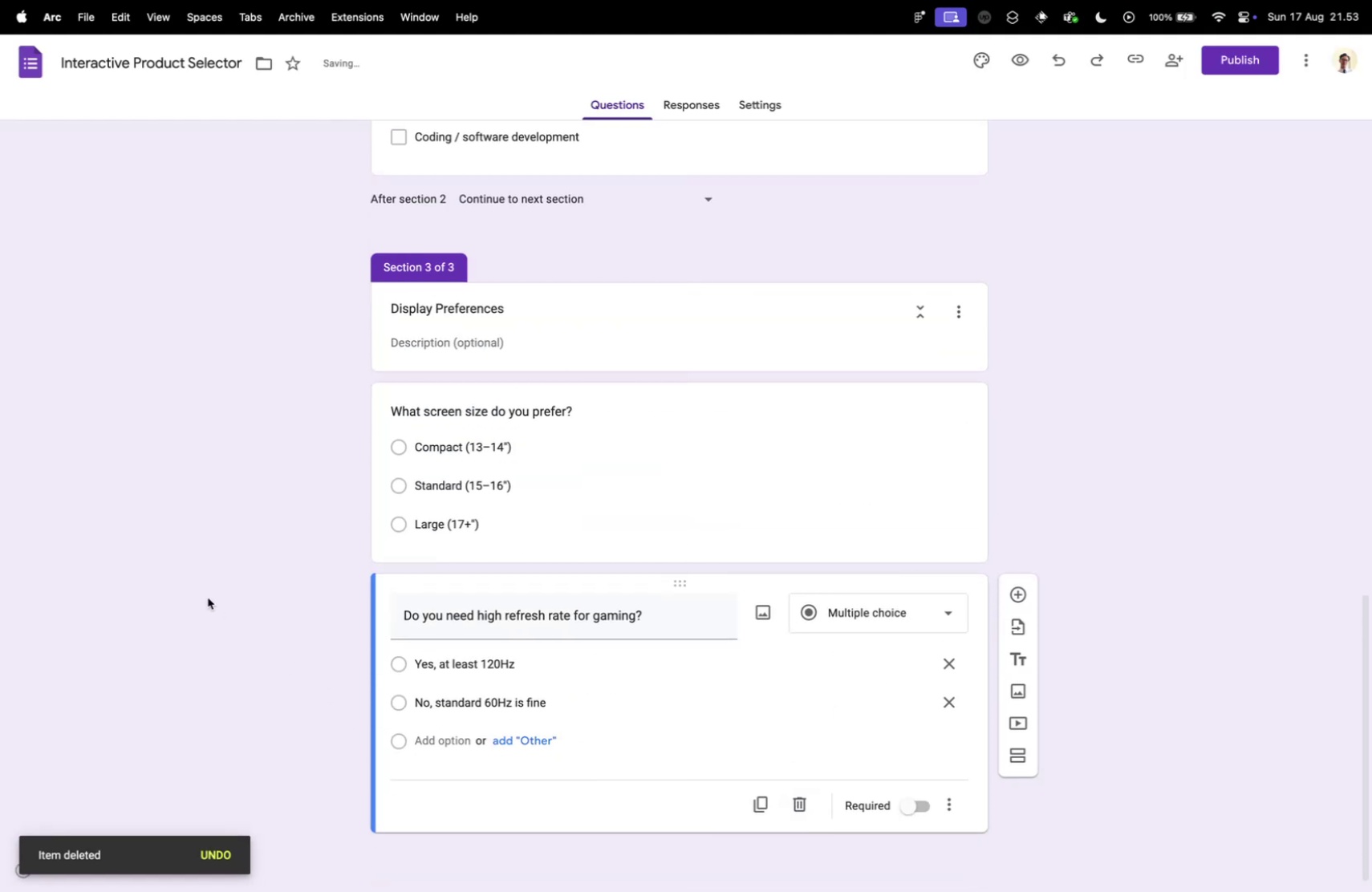 
key(Control+Tab)
 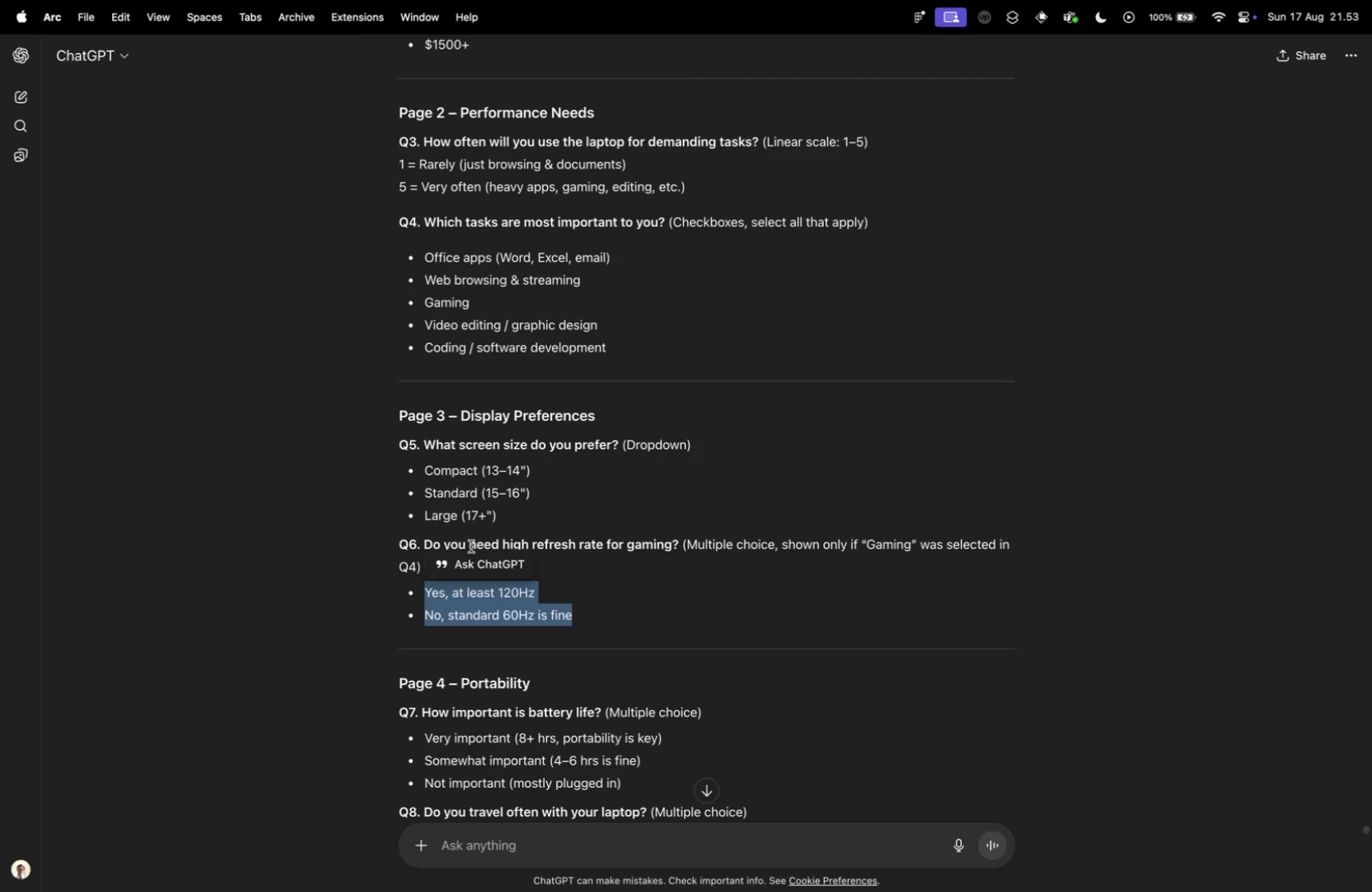 
scroll: coordinate [302, 568], scroll_direction: down, amount: 8.0
 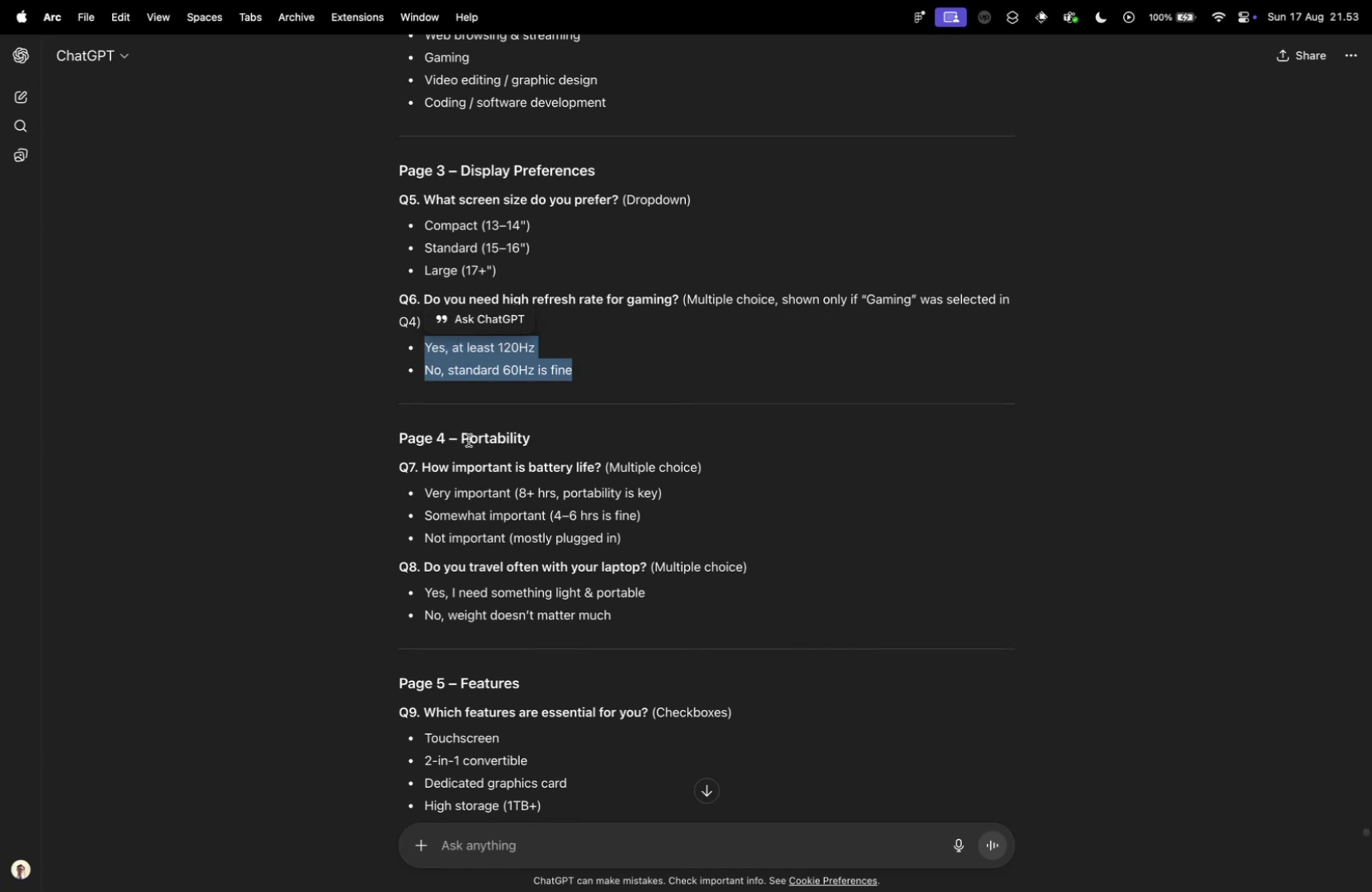 
left_click_drag(start_coordinate=[462, 436], to_coordinate=[569, 435])
 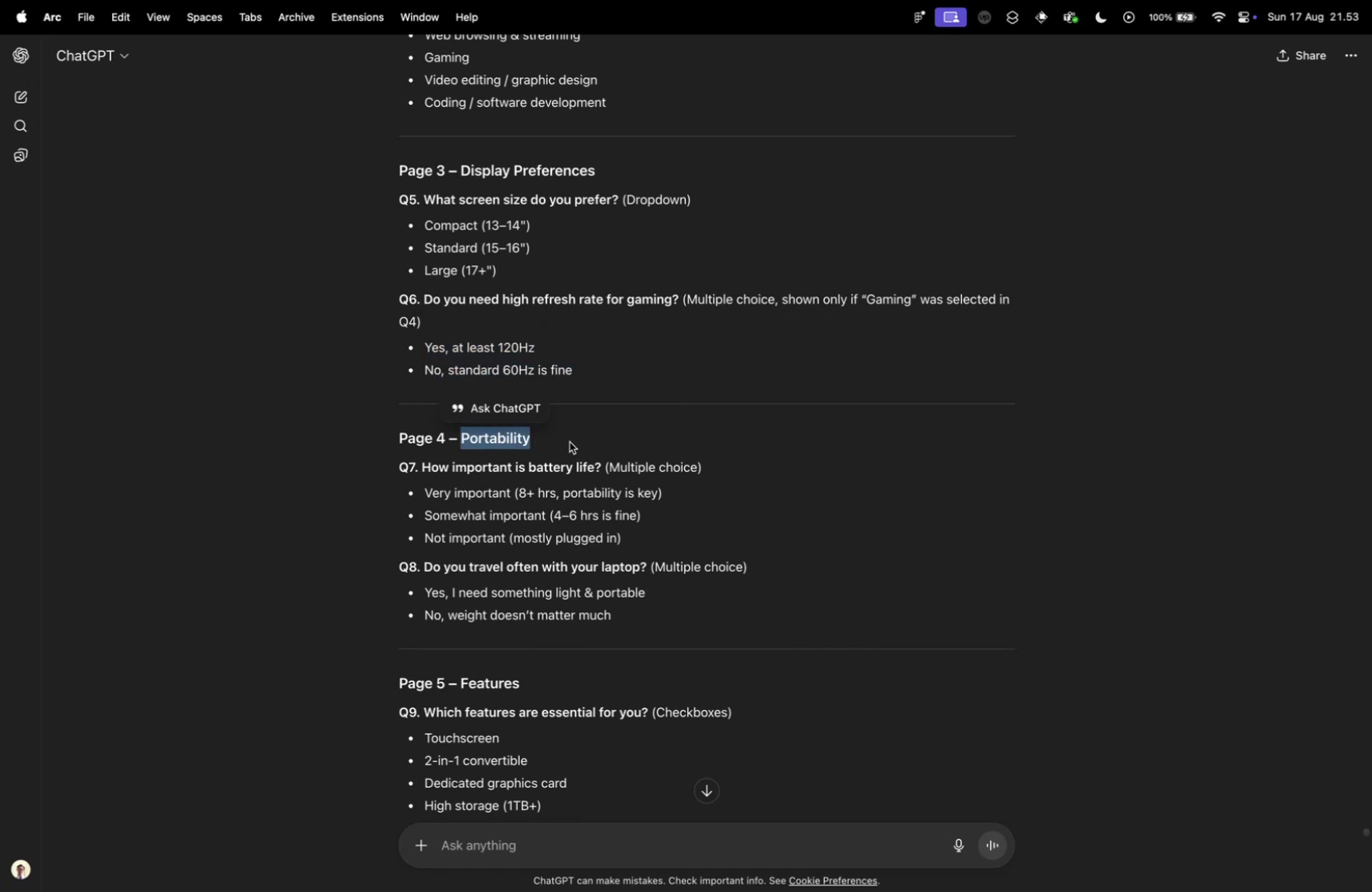 
key(Meta+CommandLeft)
 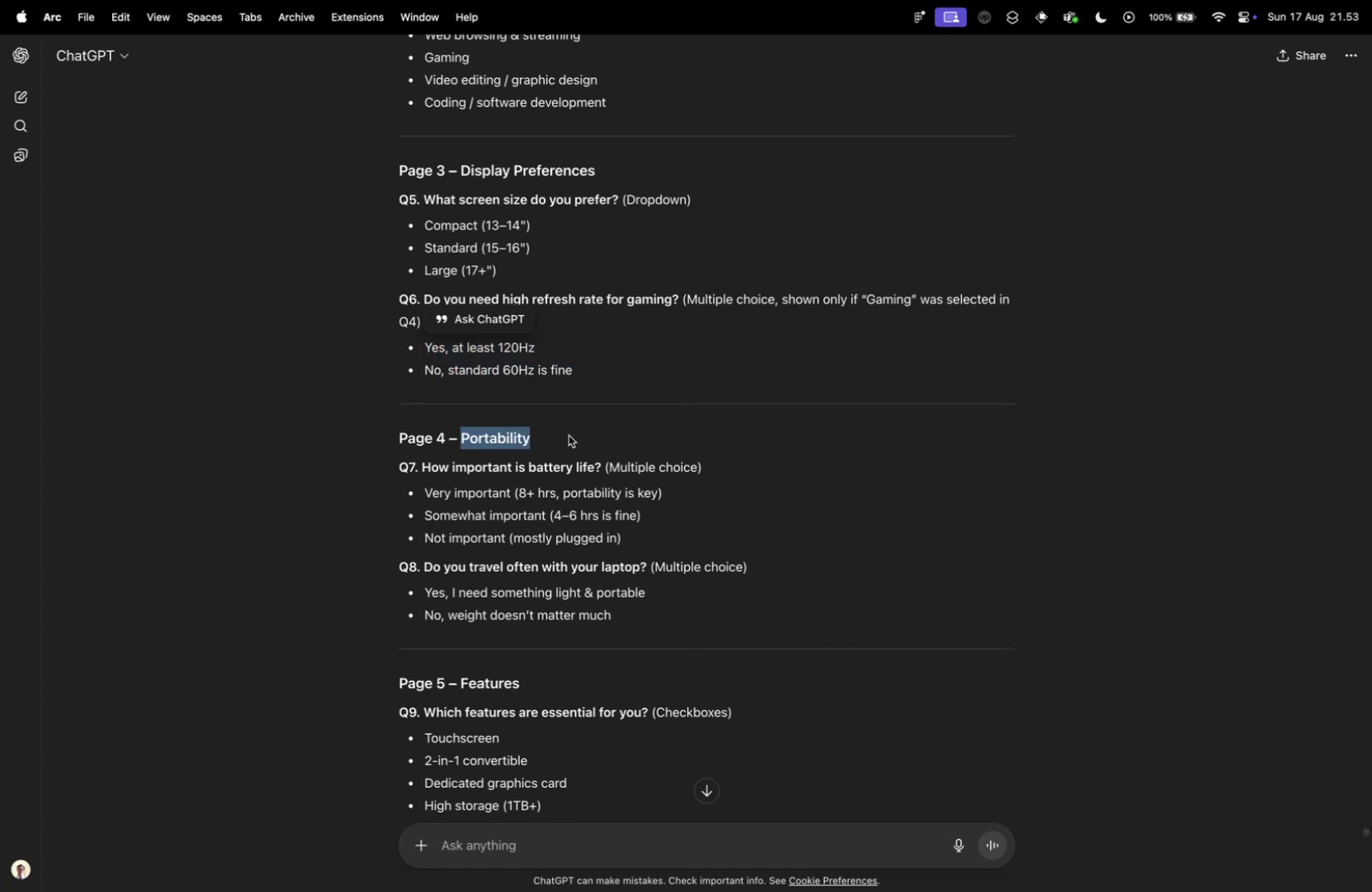 
key(Meta+C)
 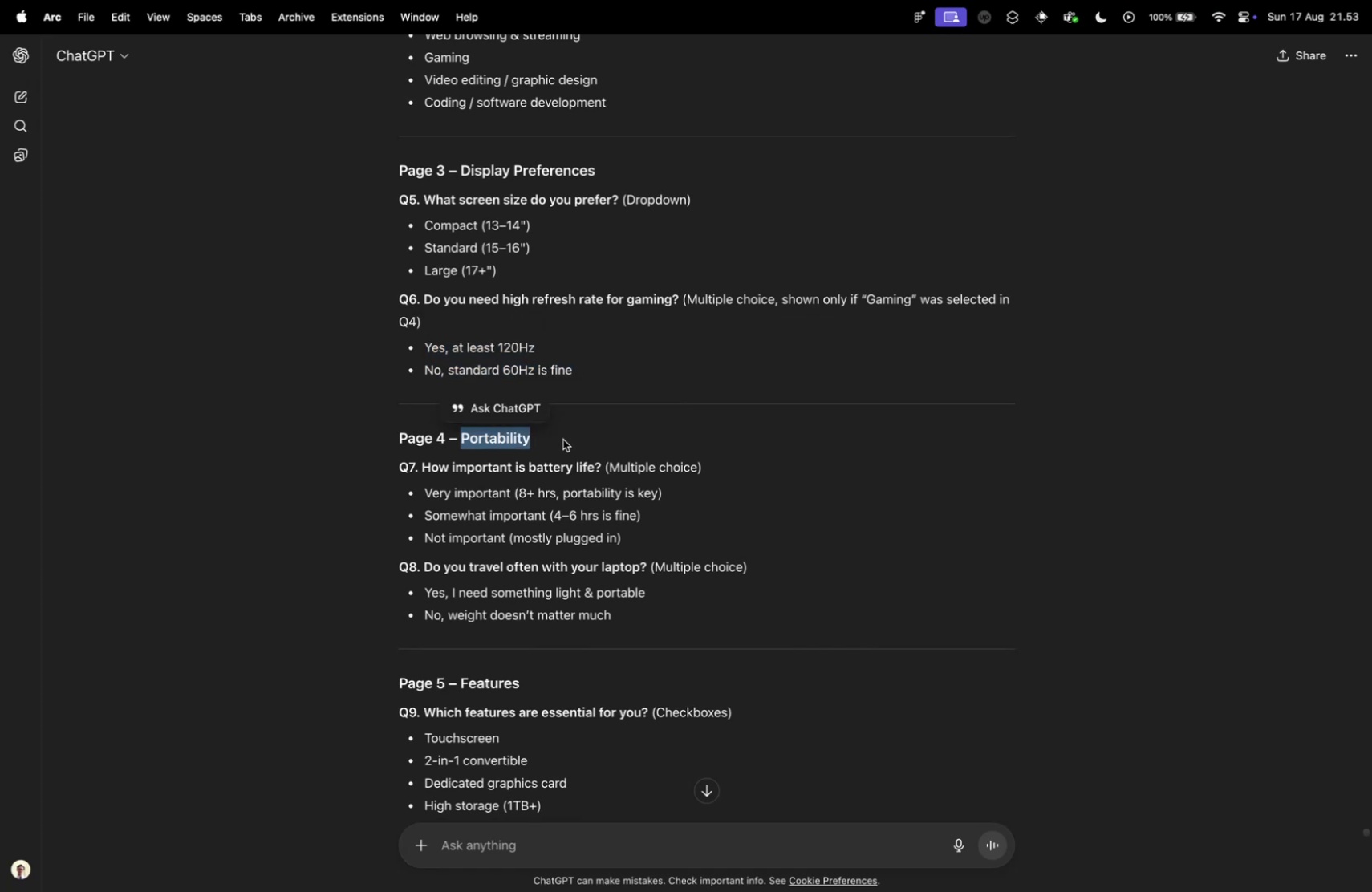 
key(Tab)
 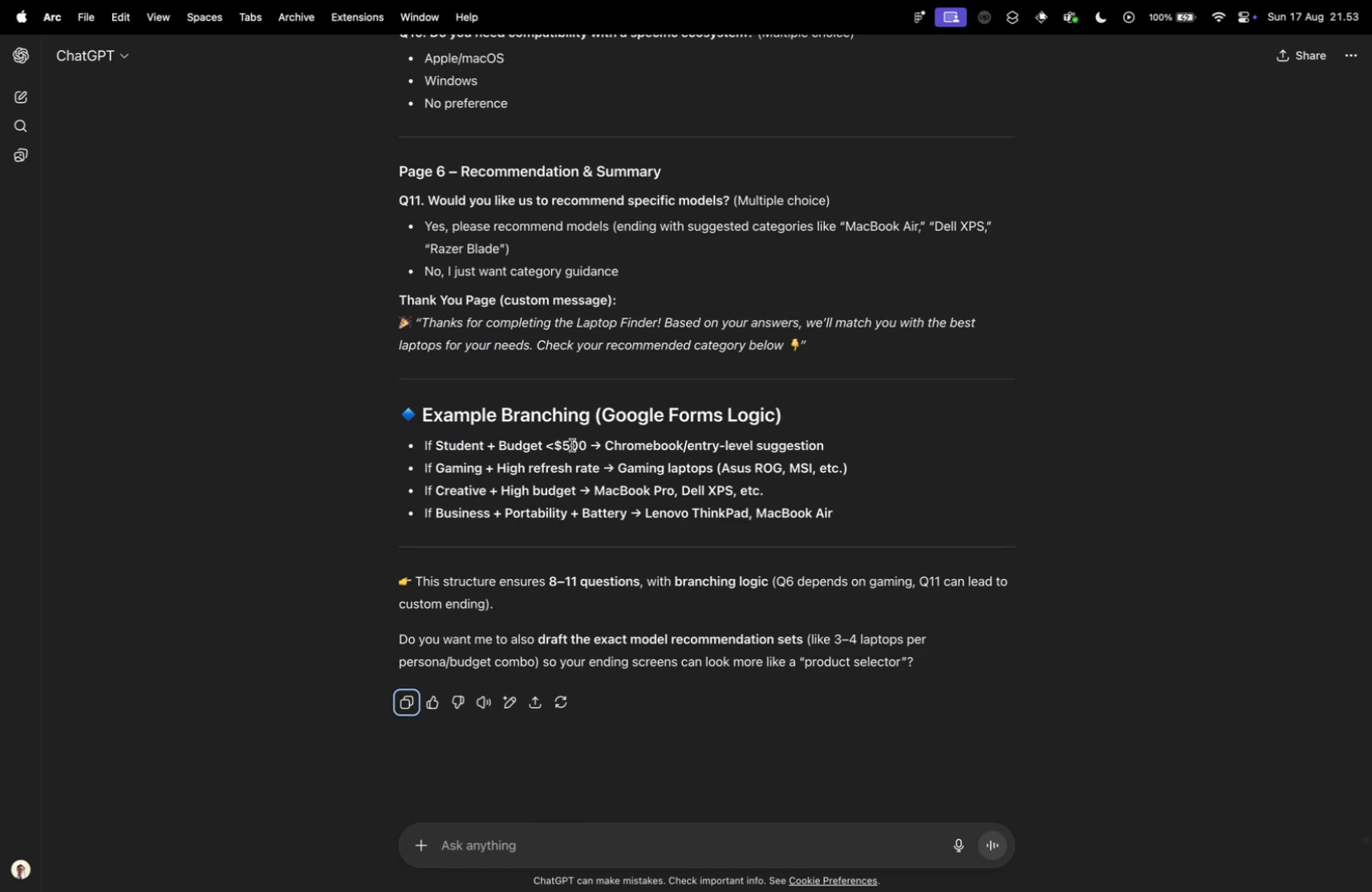 
scroll: coordinate [571, 489], scroll_direction: up, amount: 22.0
 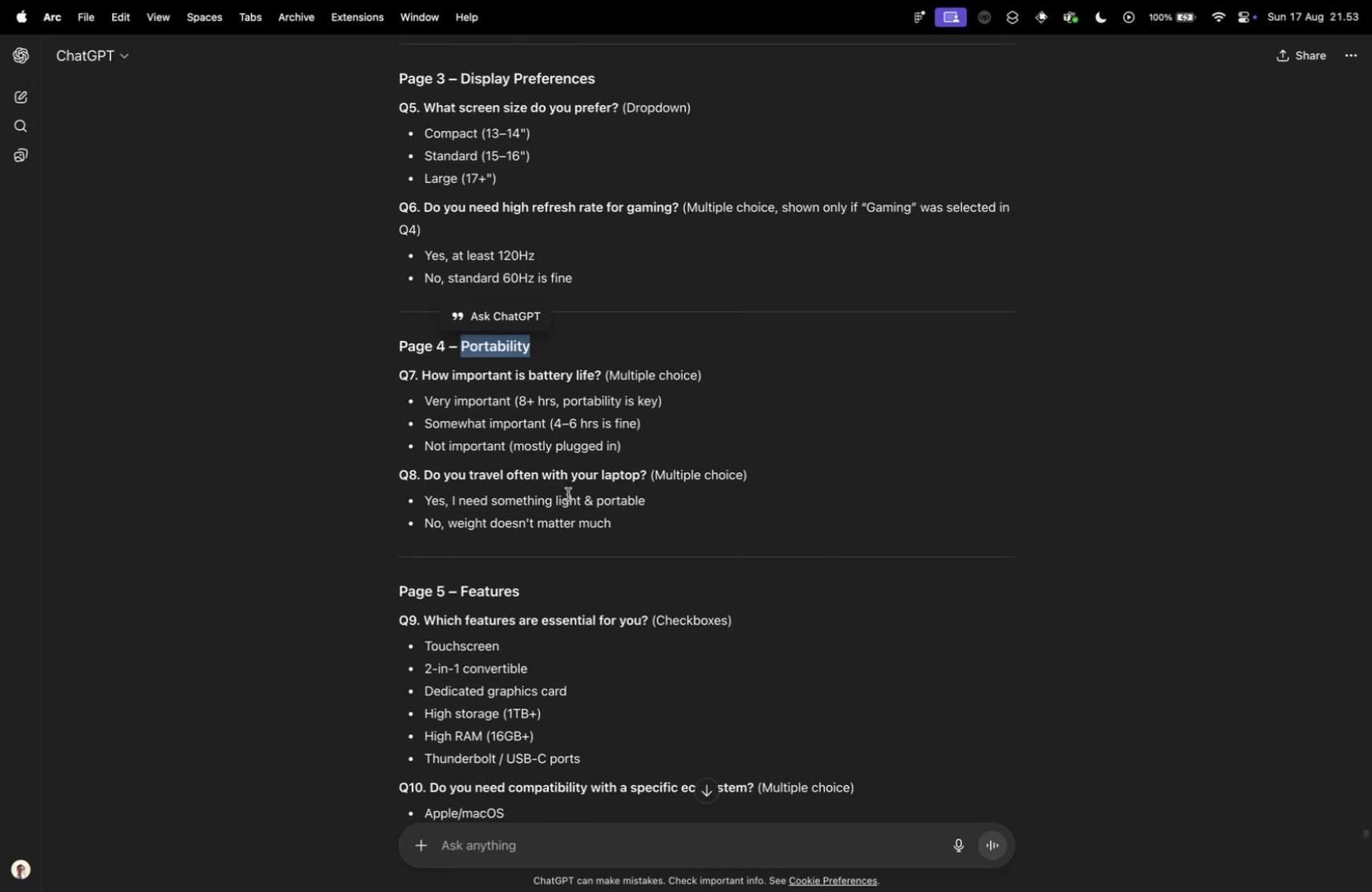 
key(Control+ControlLeft)
 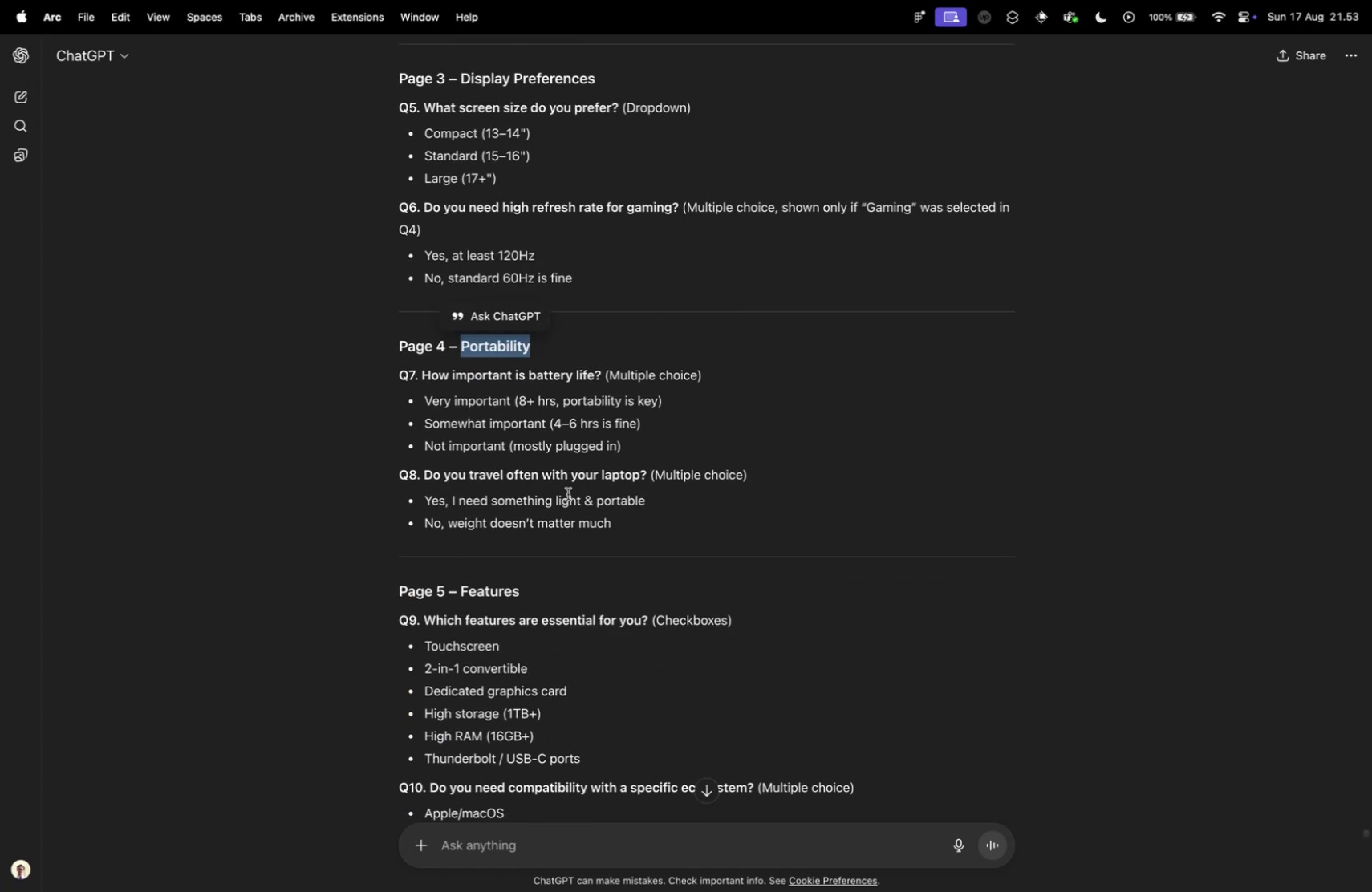 
key(Control+Tab)
 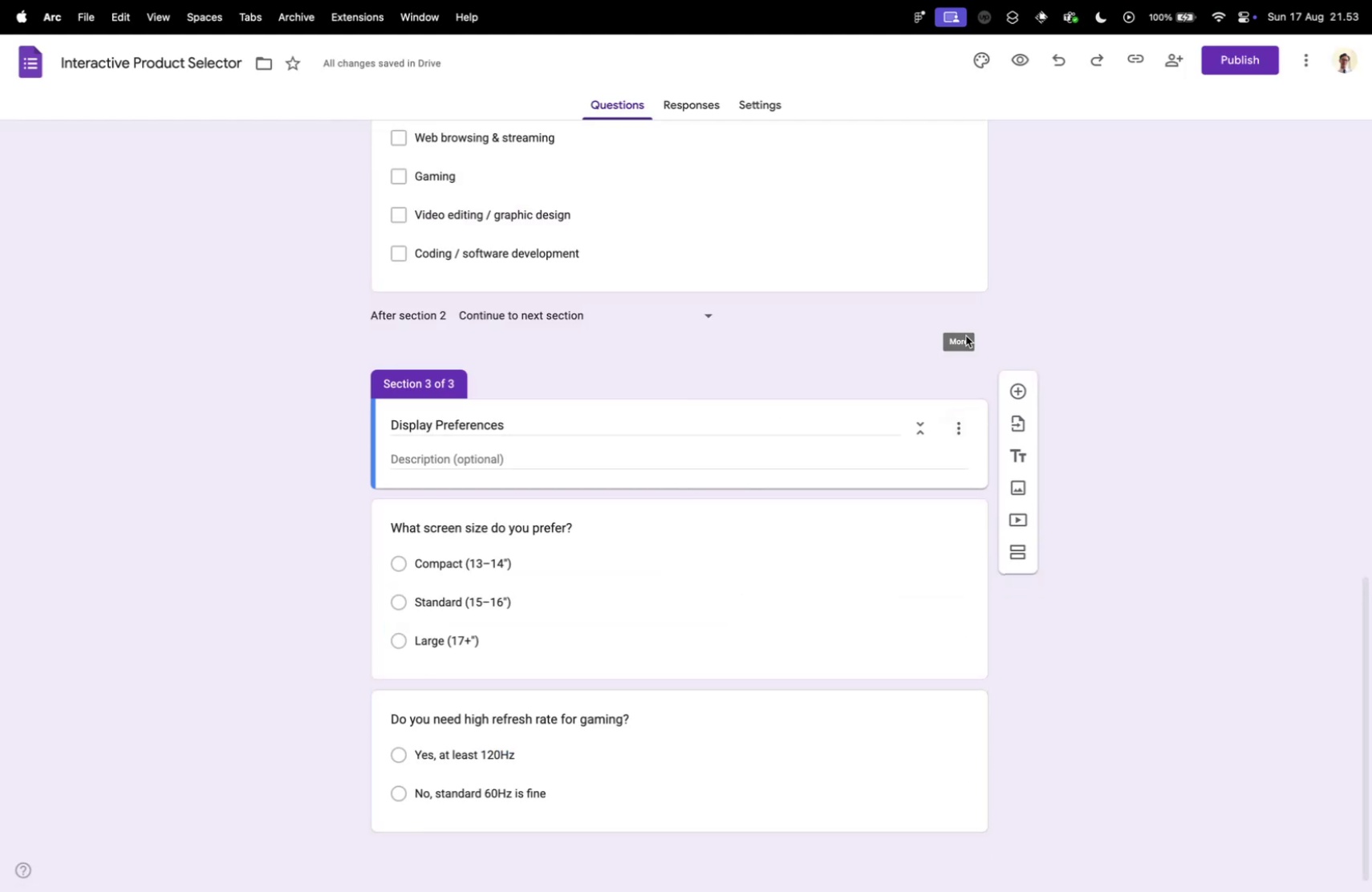 
left_click([957, 428])
 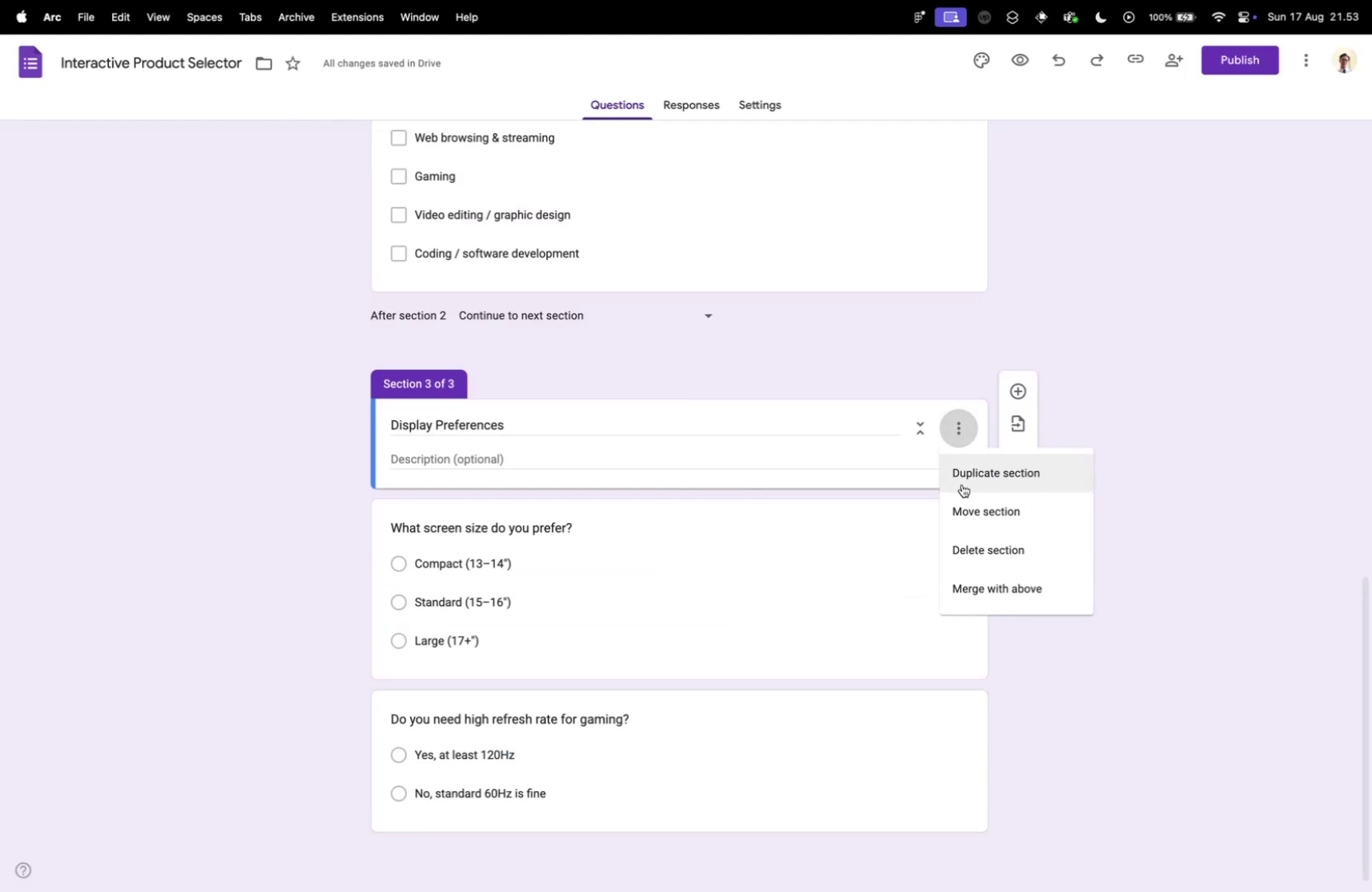 
left_click([961, 475])
 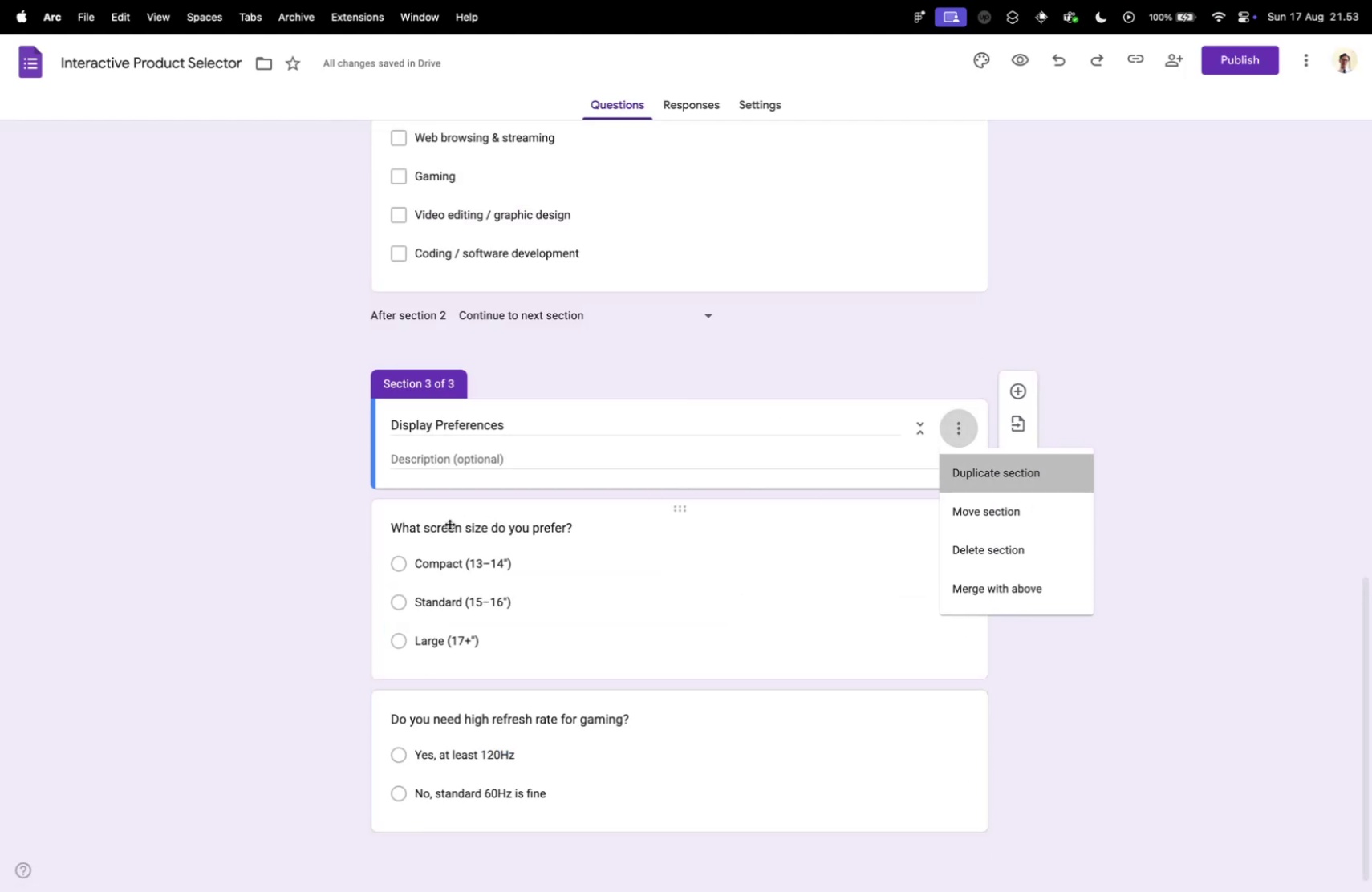 
scroll: coordinate [448, 536], scroll_direction: down, amount: 14.0
 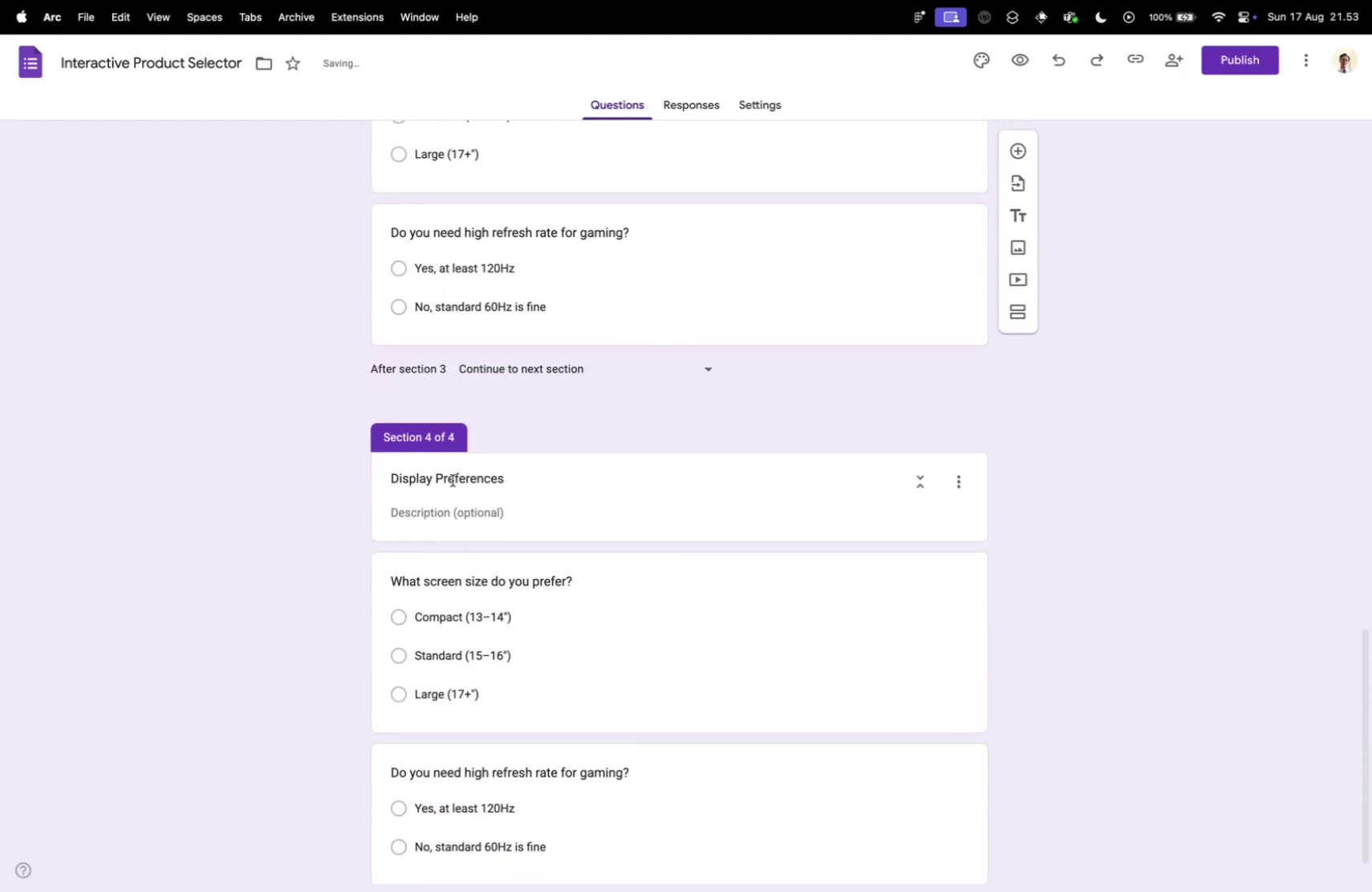 
left_click([447, 470])
 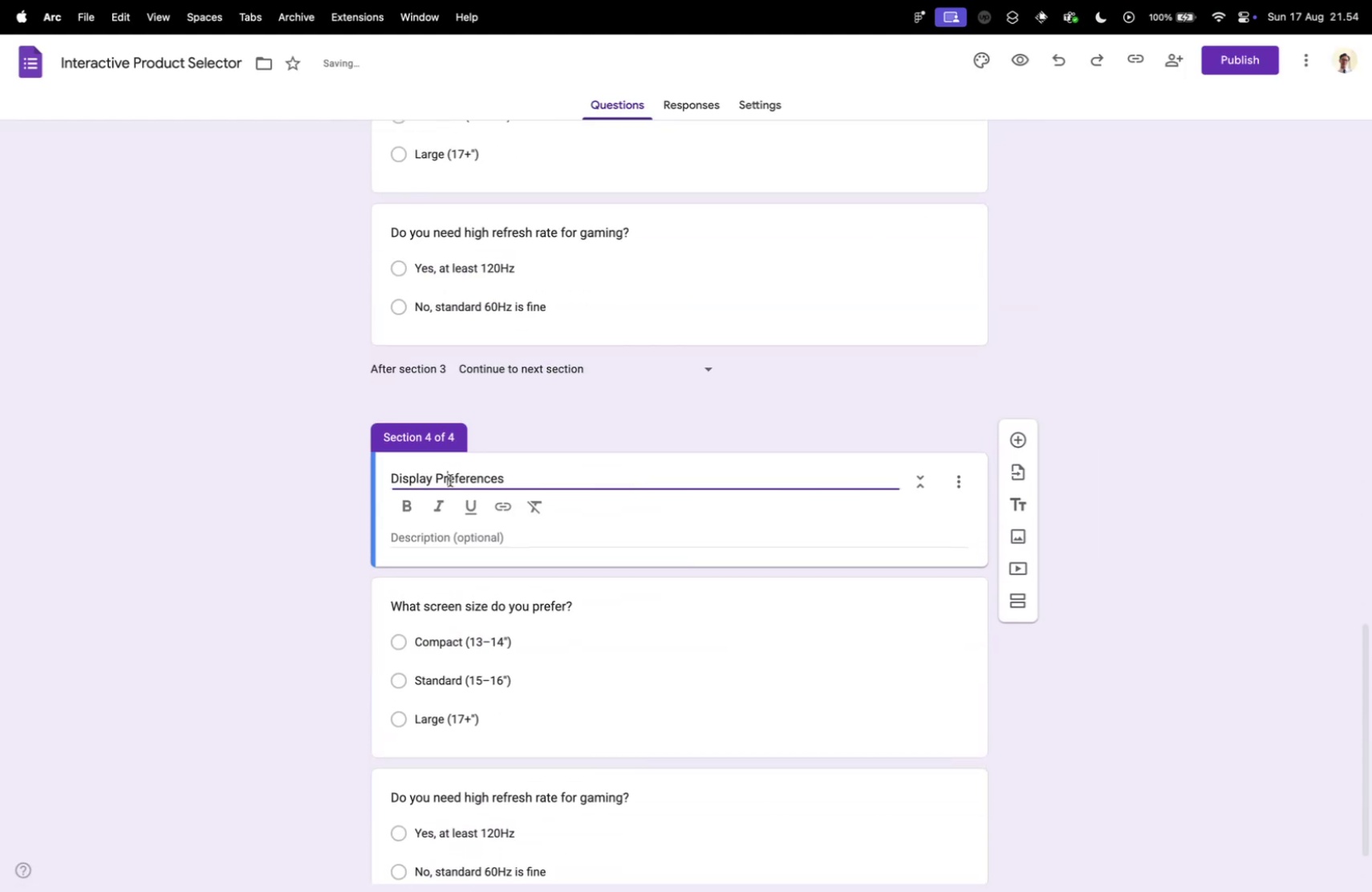 
key(Meta+A)
 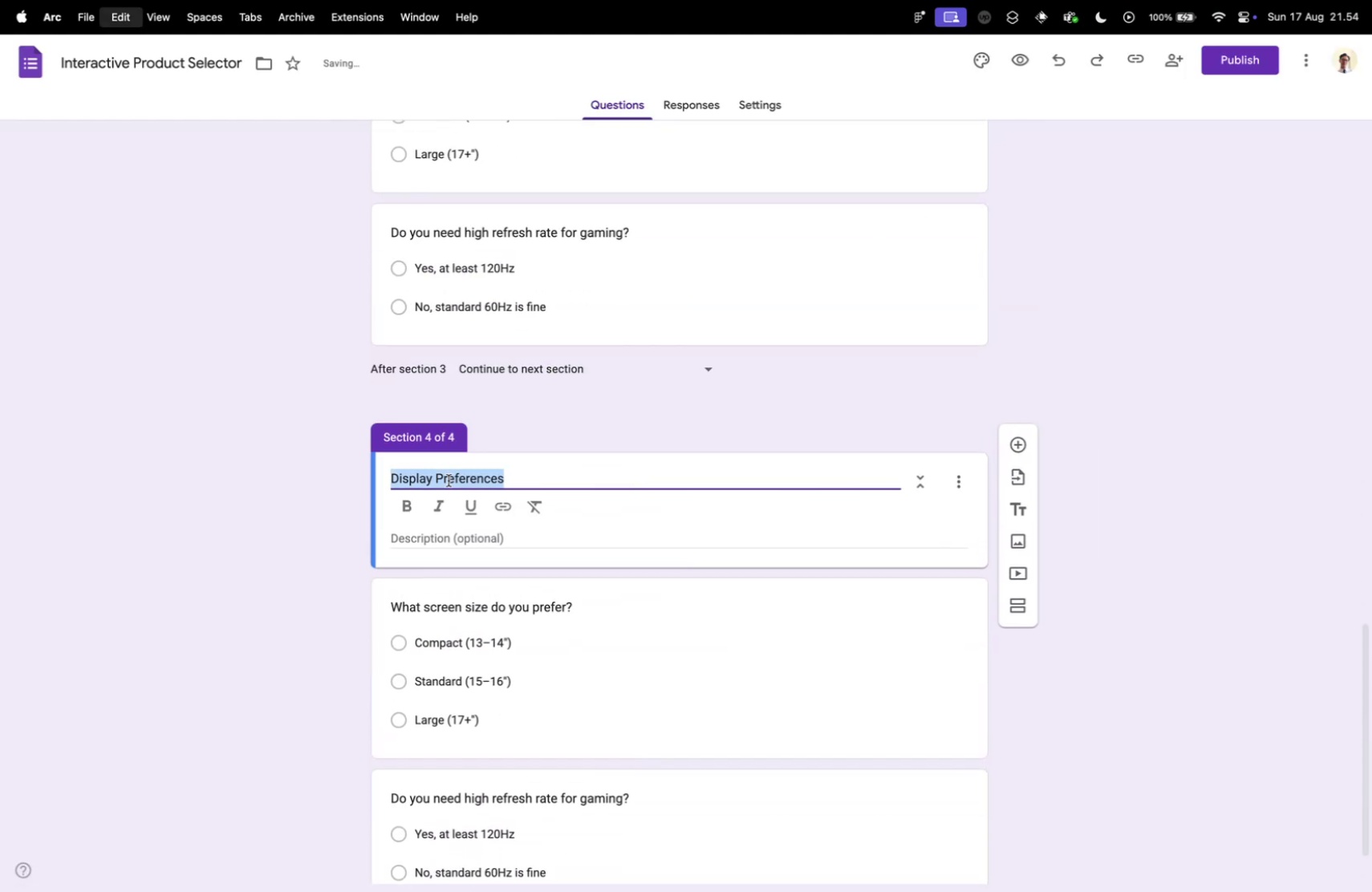 
key(Meta+V)
 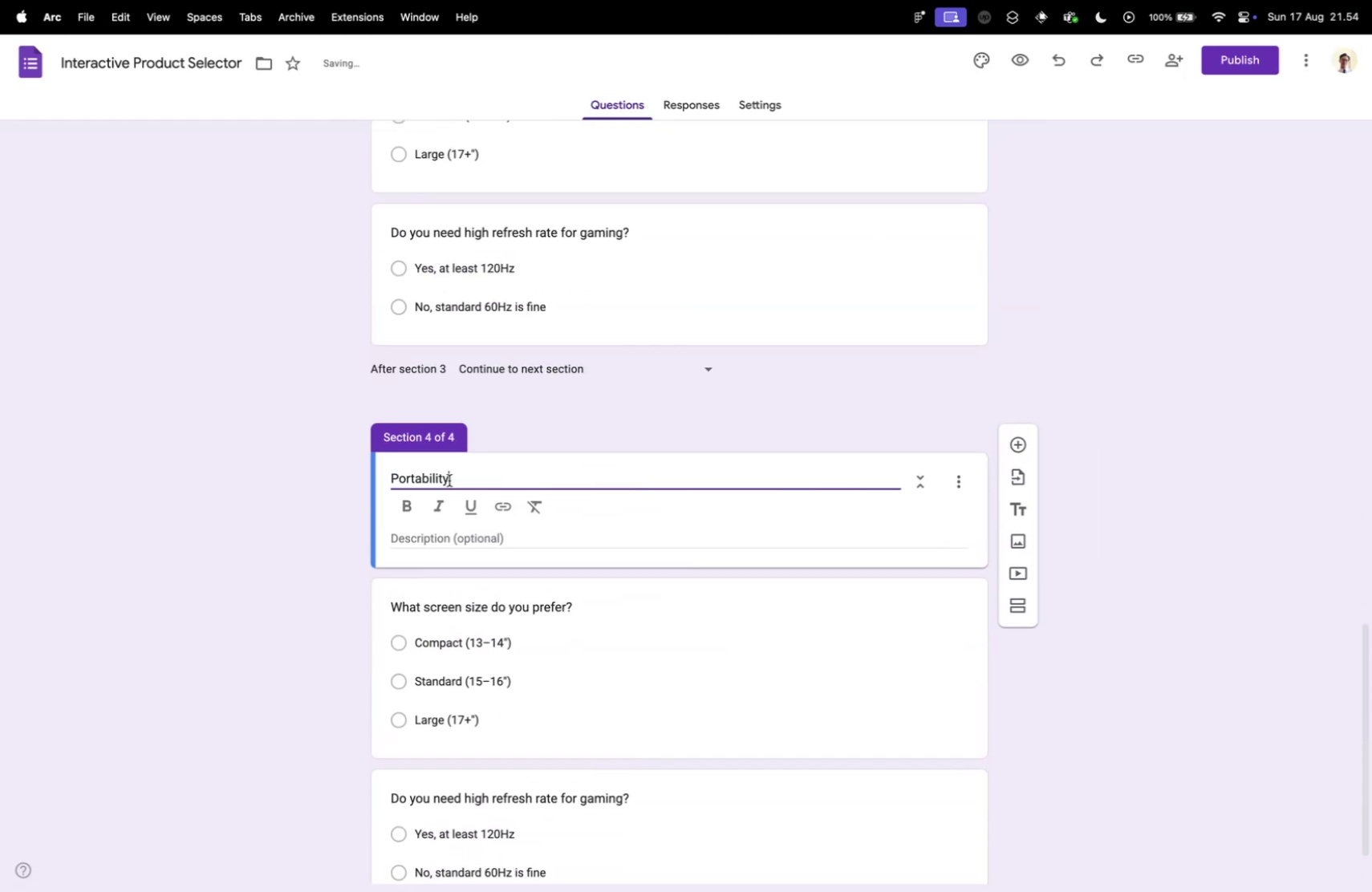 
key(Control+ControlLeft)
 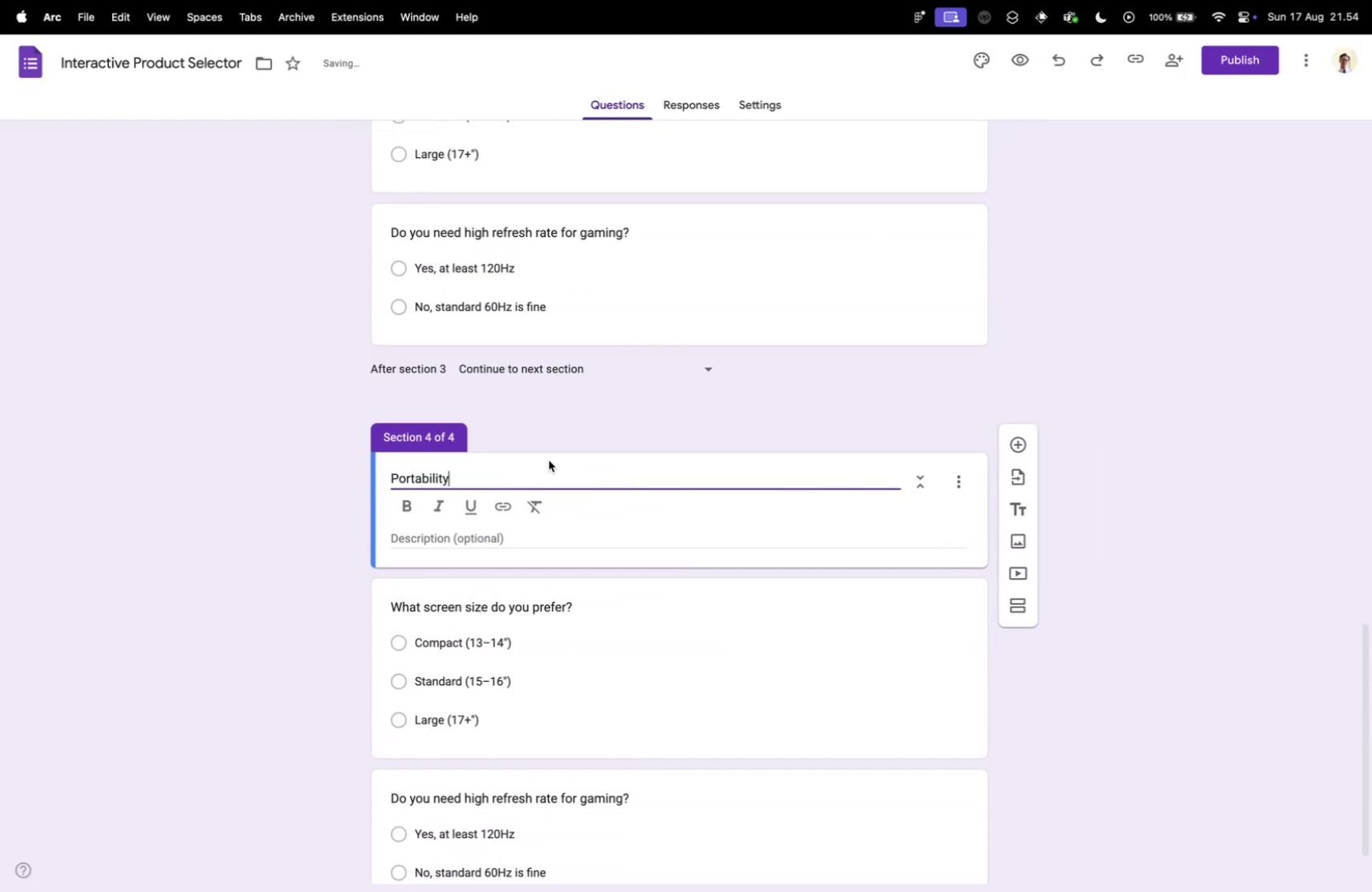 
key(Control+Tab)
 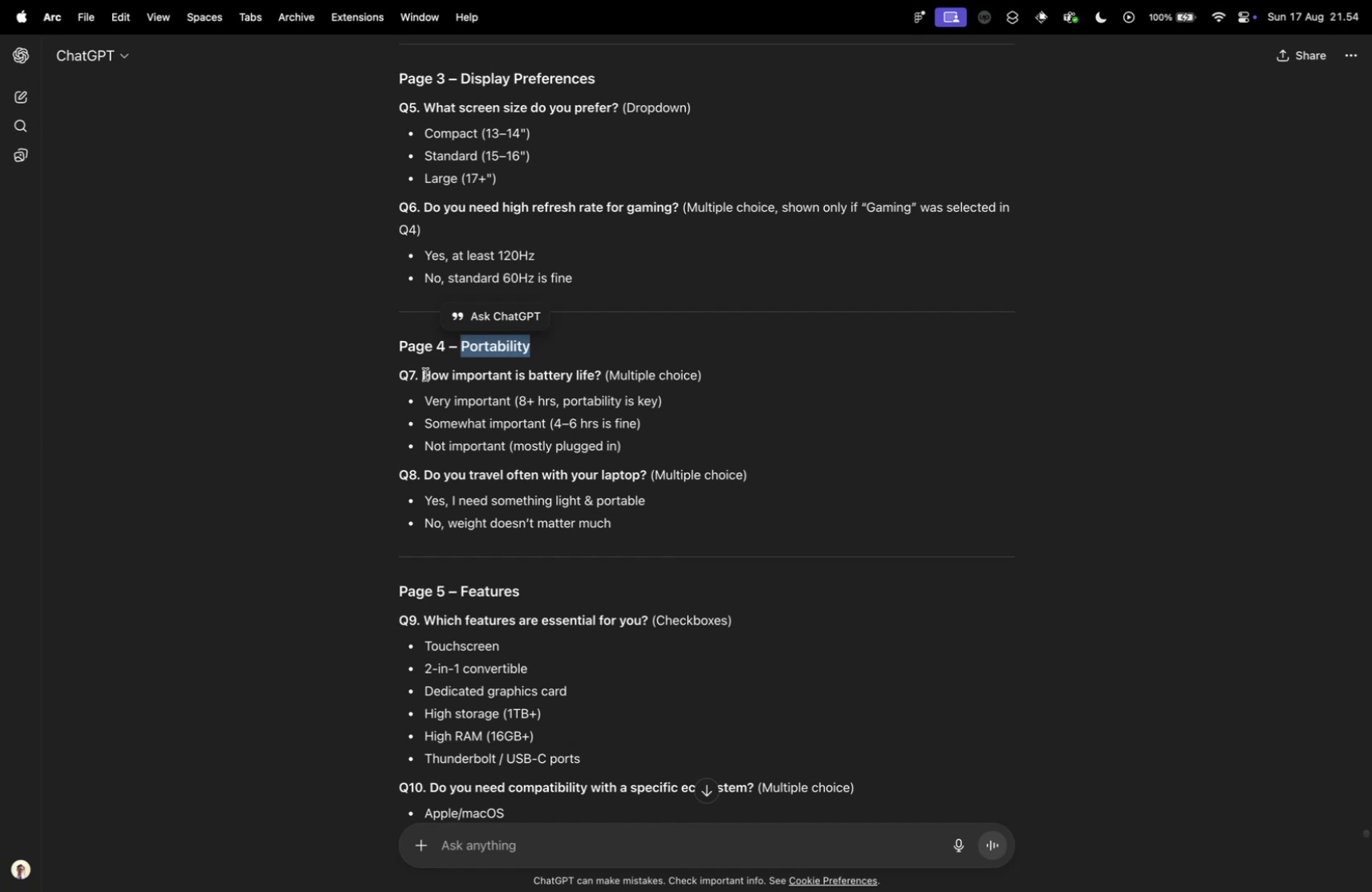 
left_click_drag(start_coordinate=[424, 376], to_coordinate=[599, 370])
 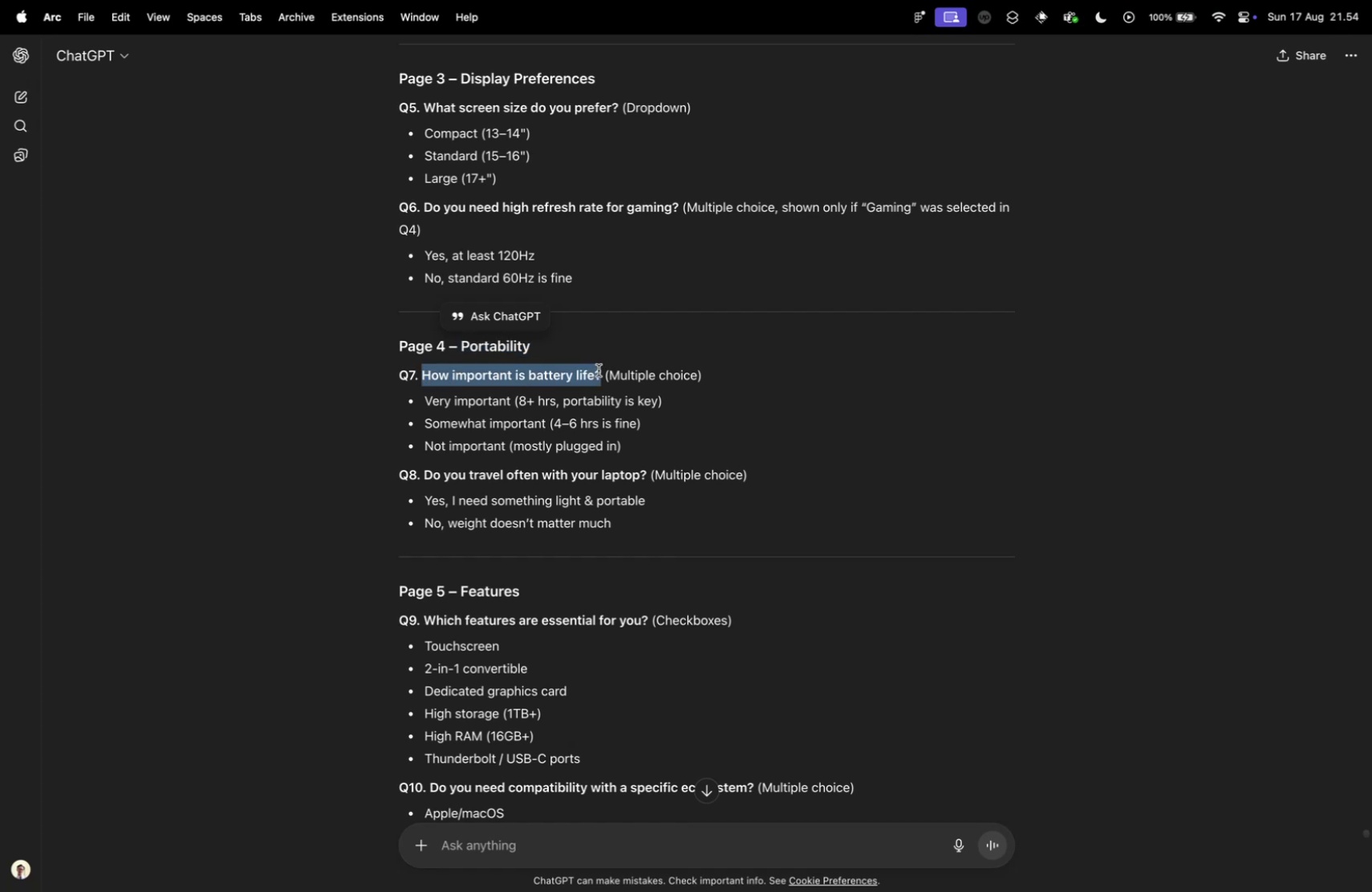 
key(Meta+CommandLeft)
 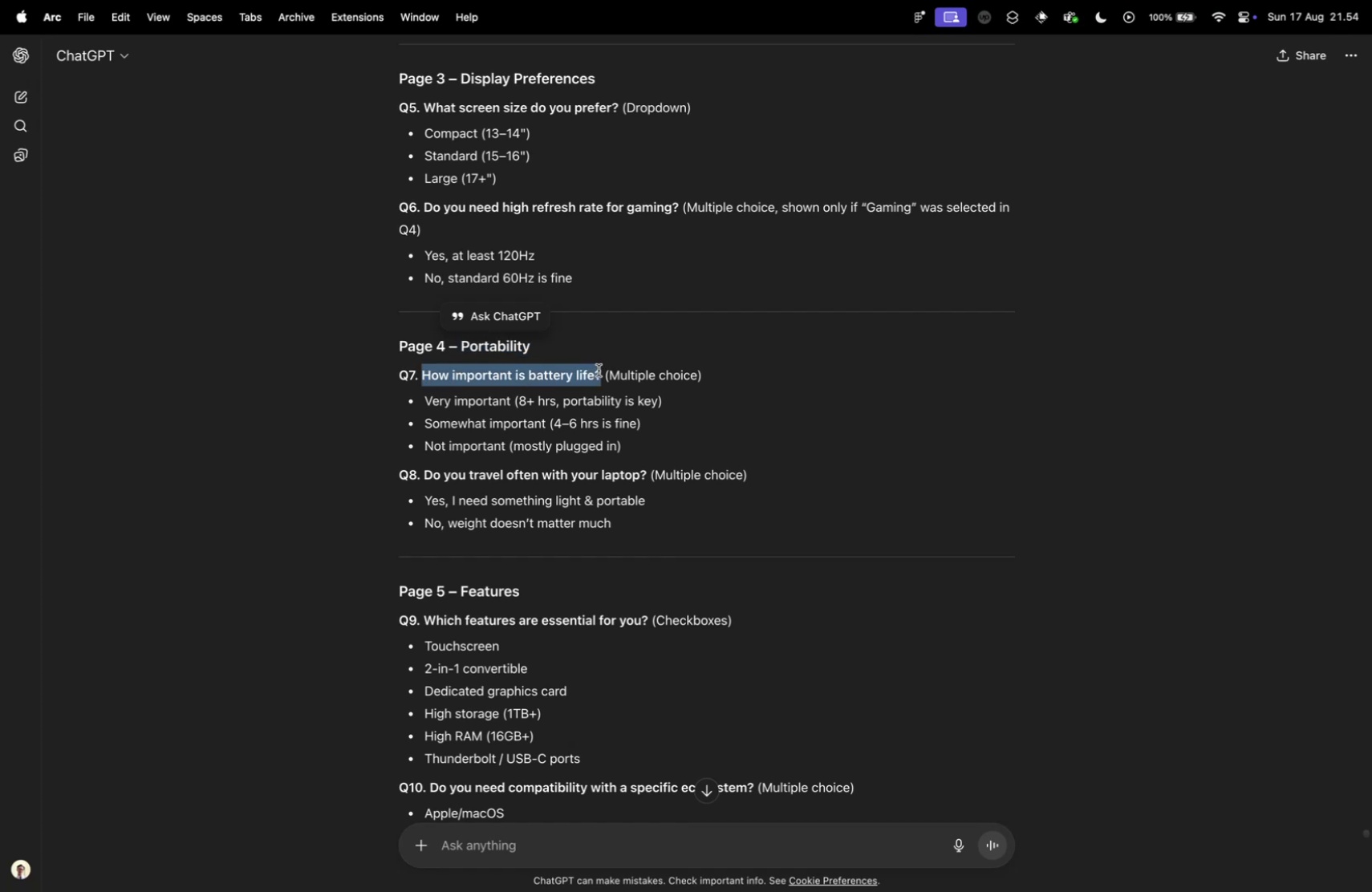 
key(Meta+C)
 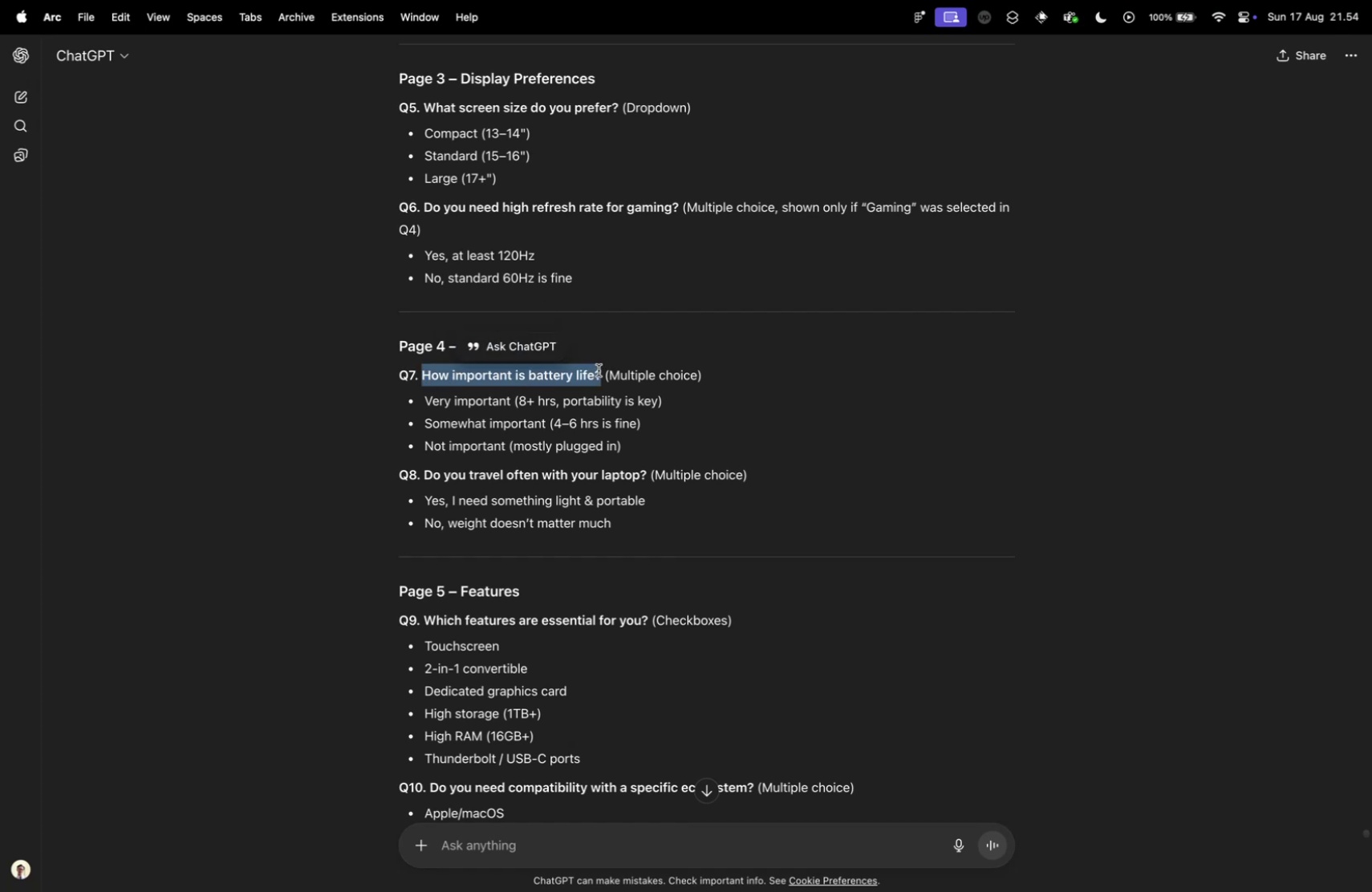 
key(Control+ControlLeft)
 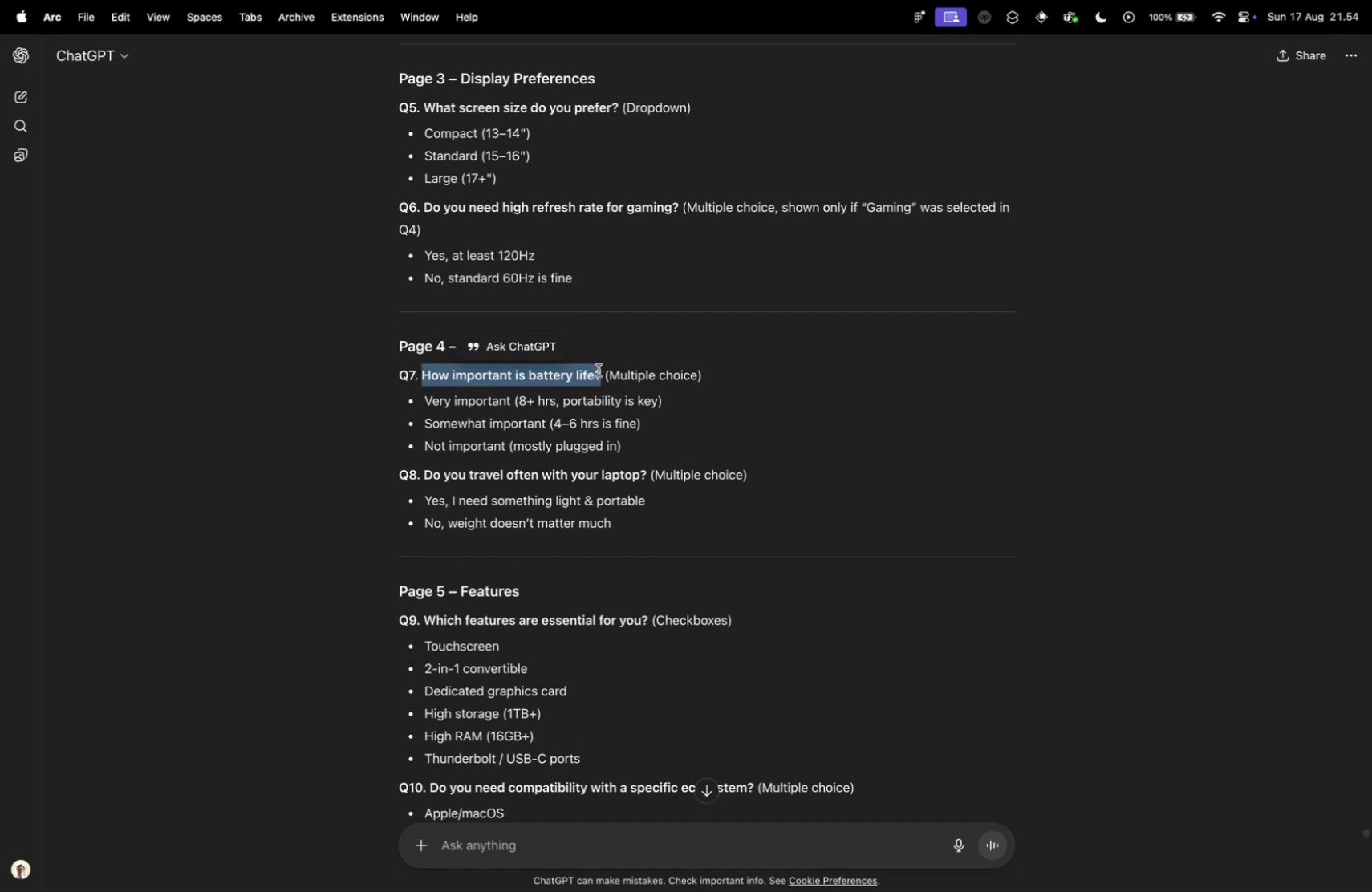 
key(Control+Tab)
 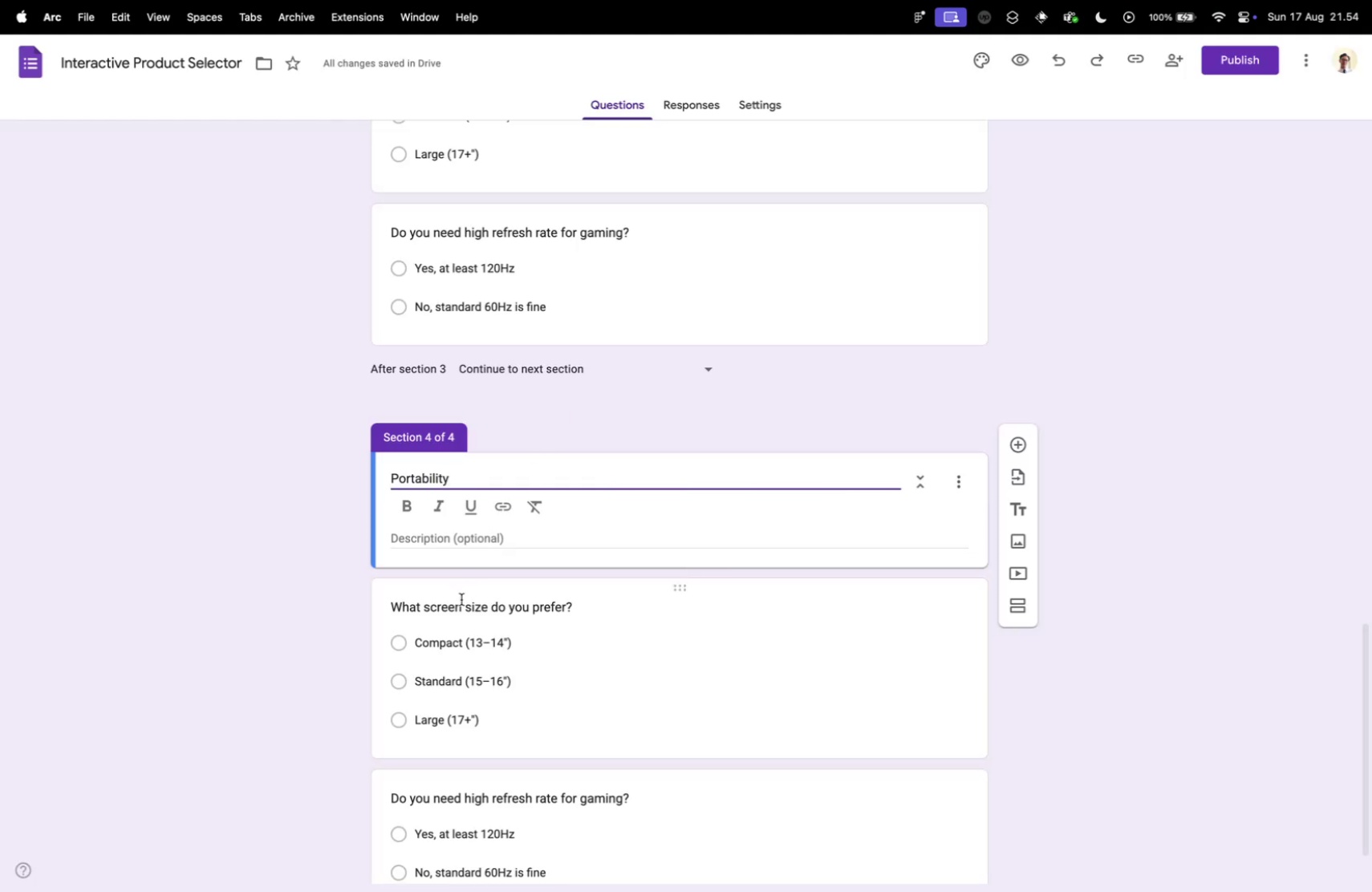 
left_click([460, 609])
 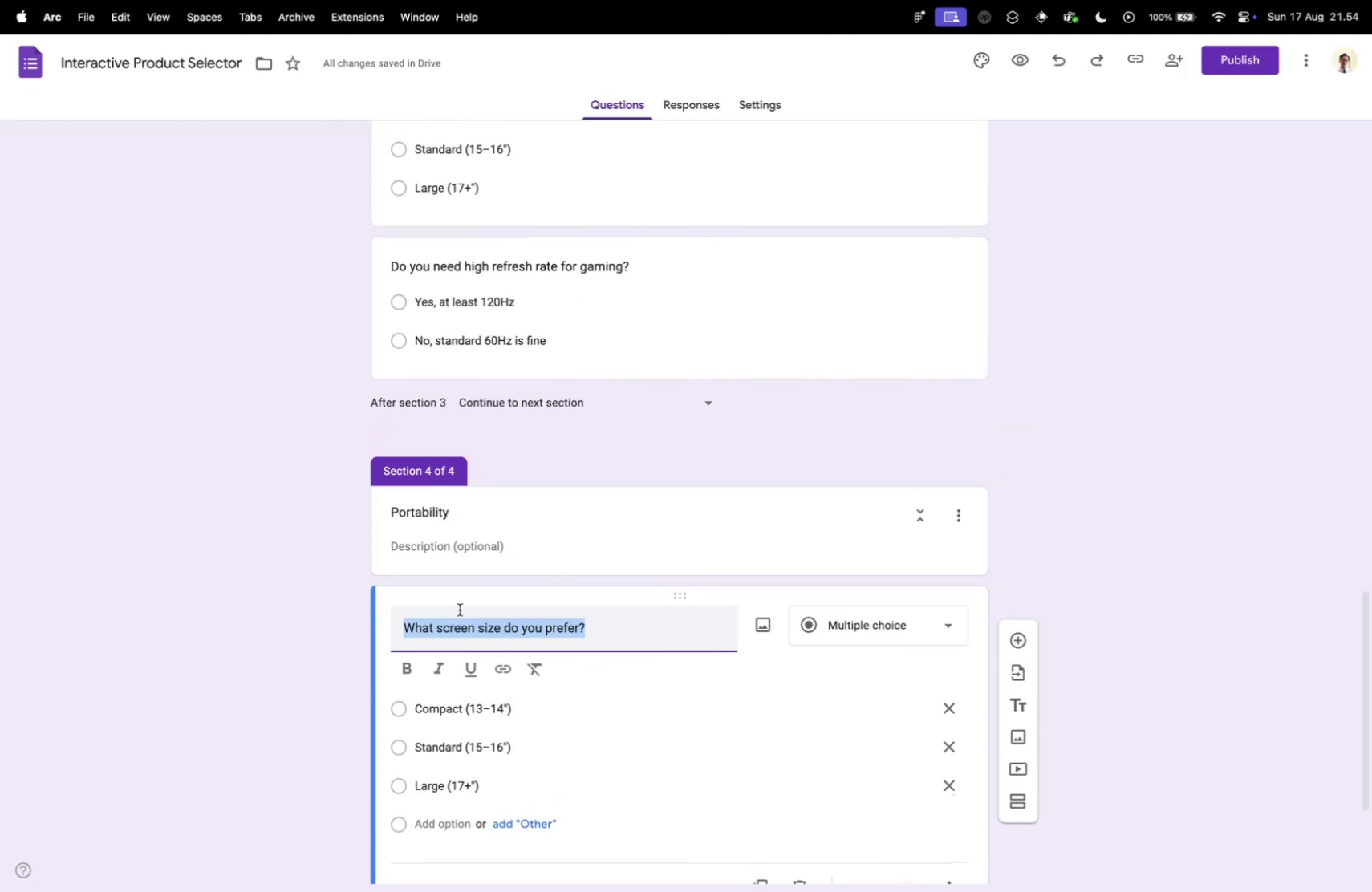 
key(Meta+V)
 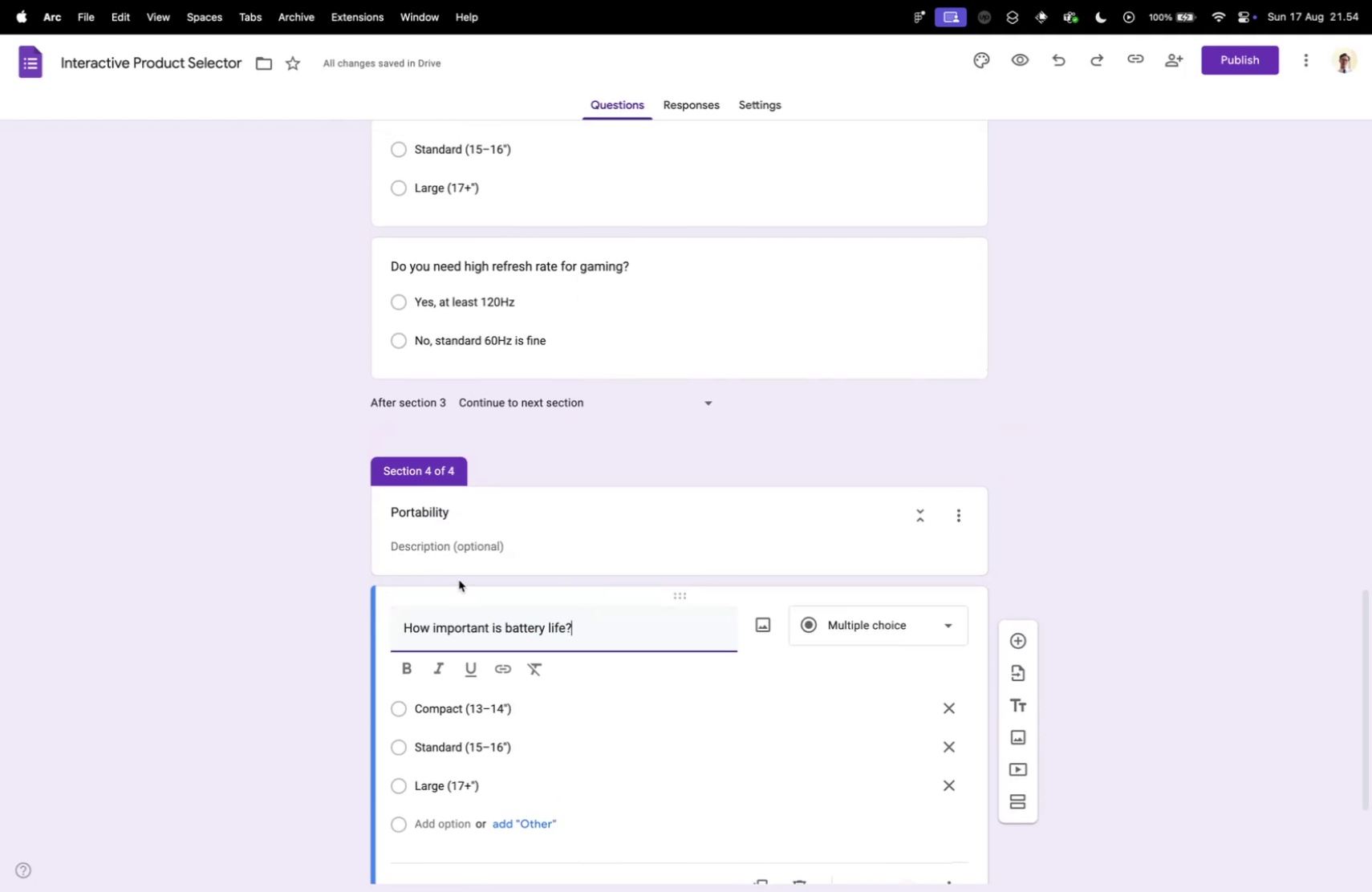 
key(Control+ControlLeft)
 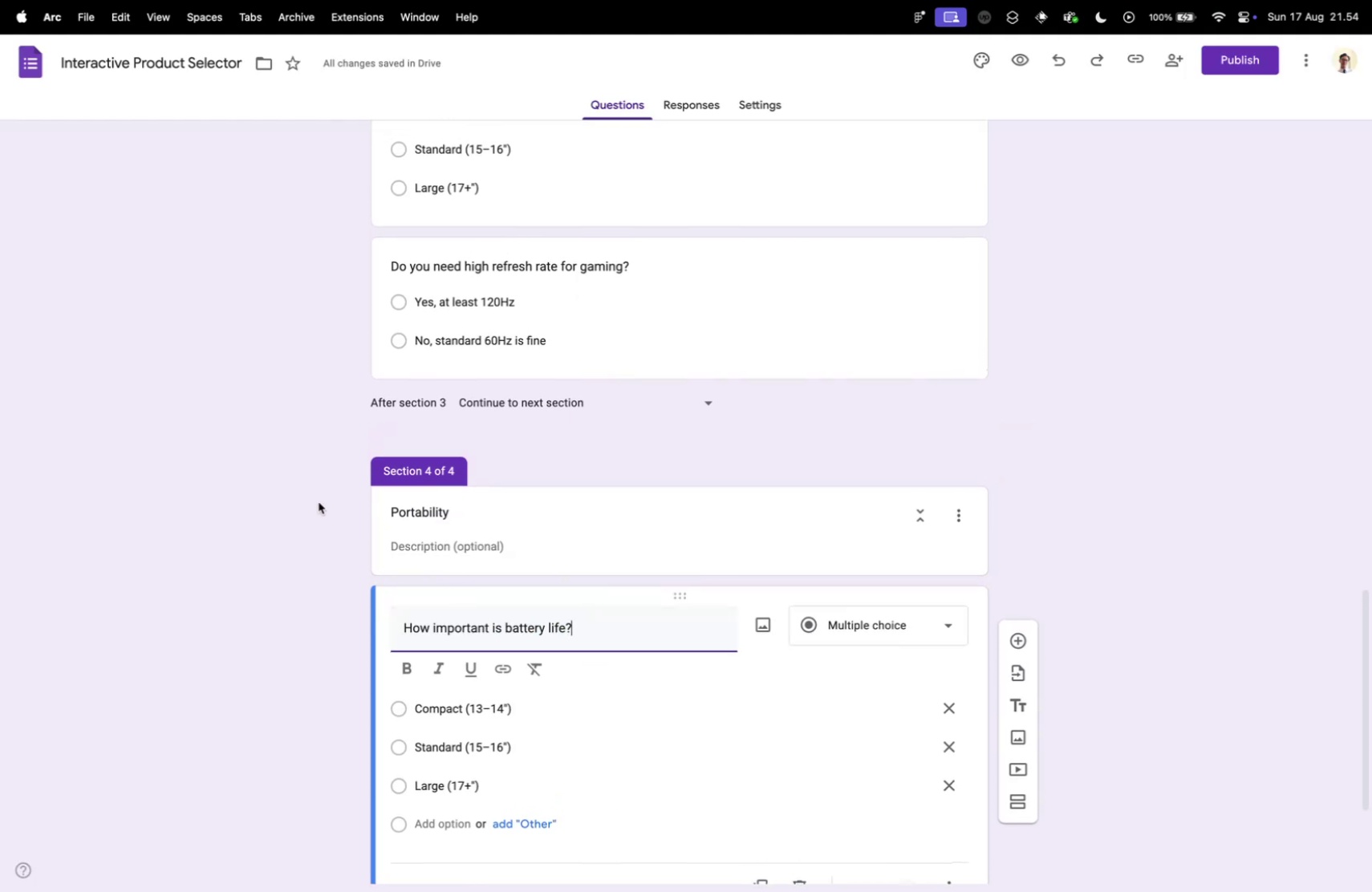 
key(Control+Tab)
 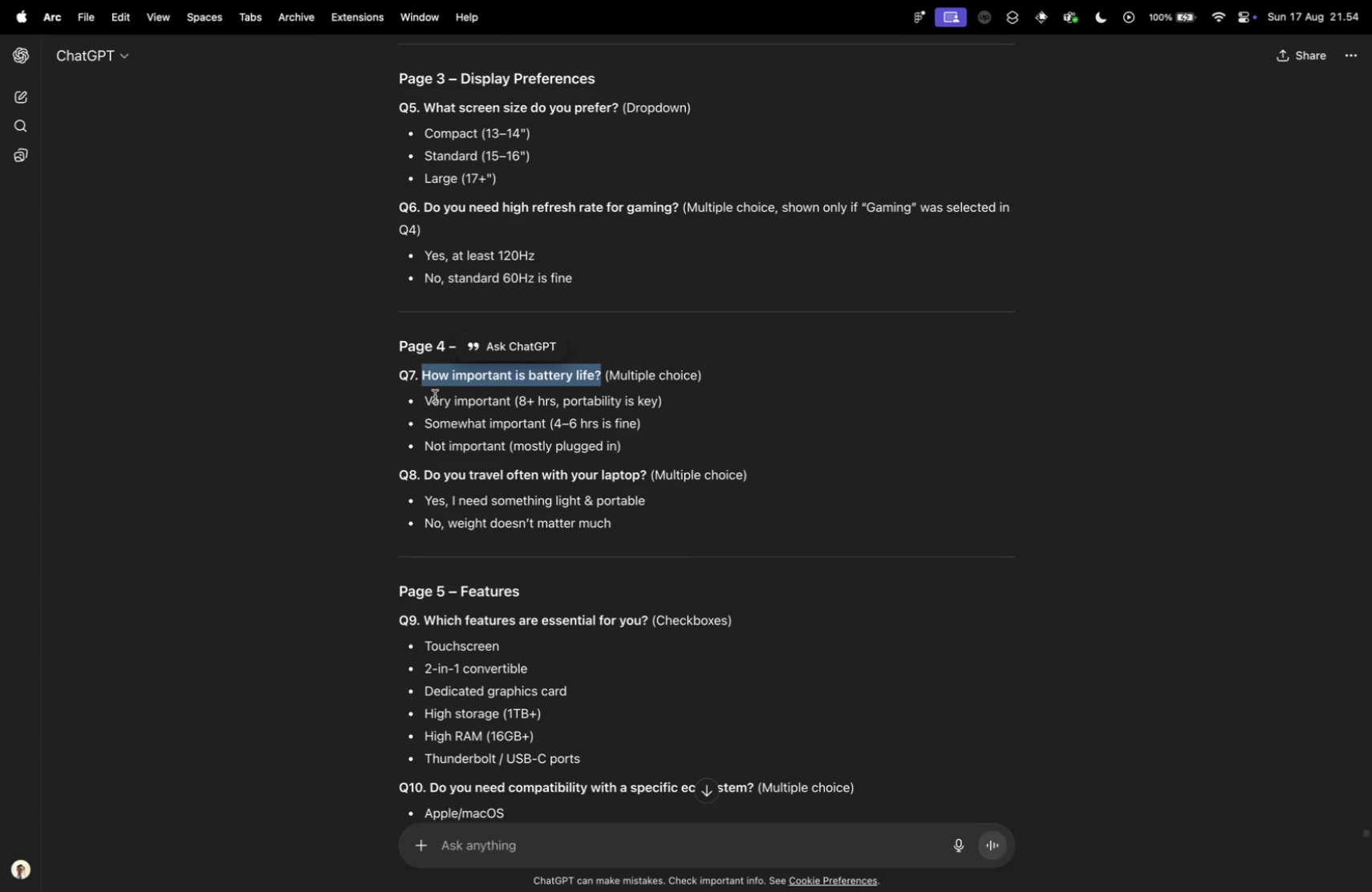 
left_click_drag(start_coordinate=[427, 402], to_coordinate=[640, 446])
 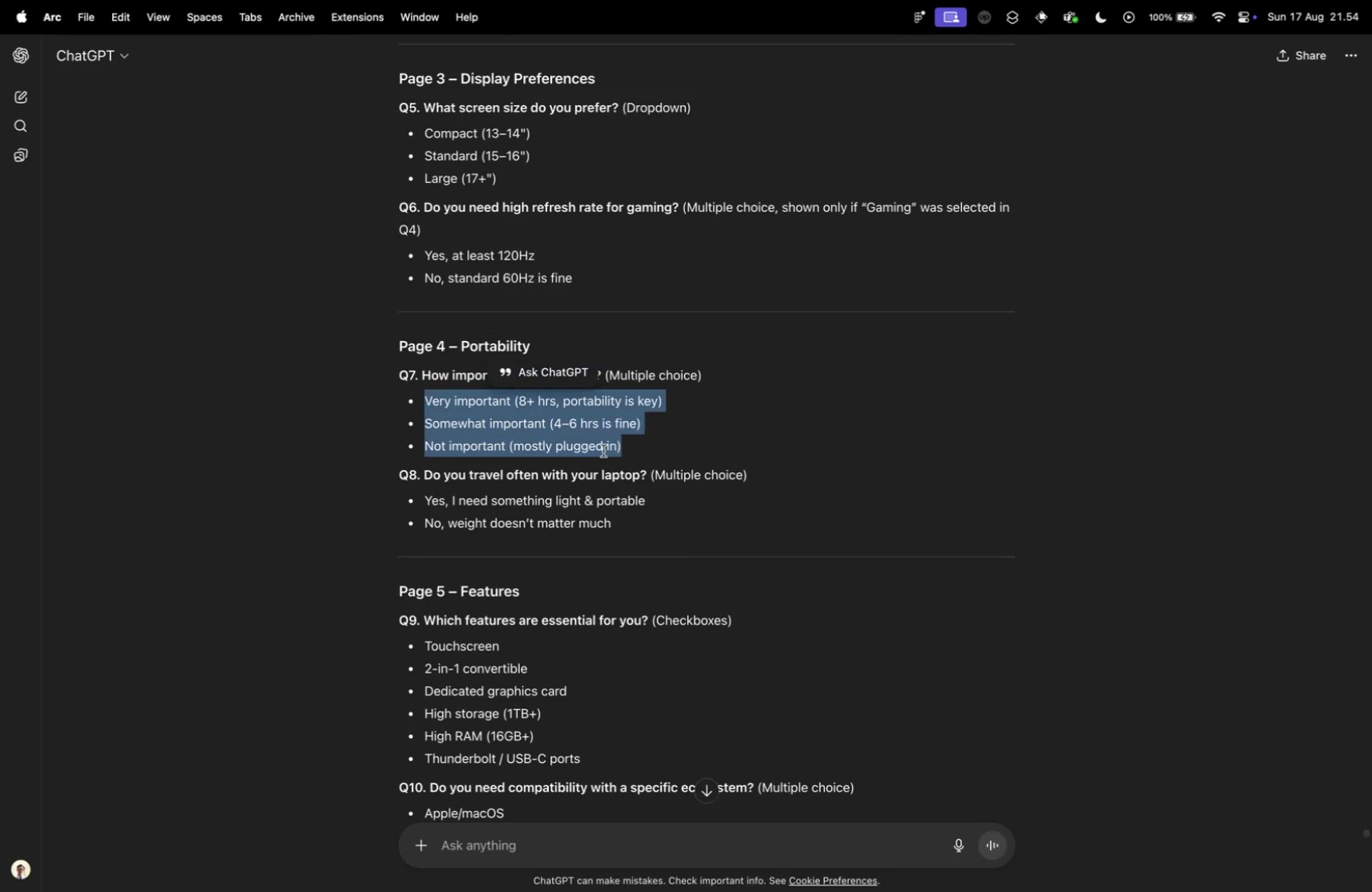 
key(Meta+CommandLeft)
 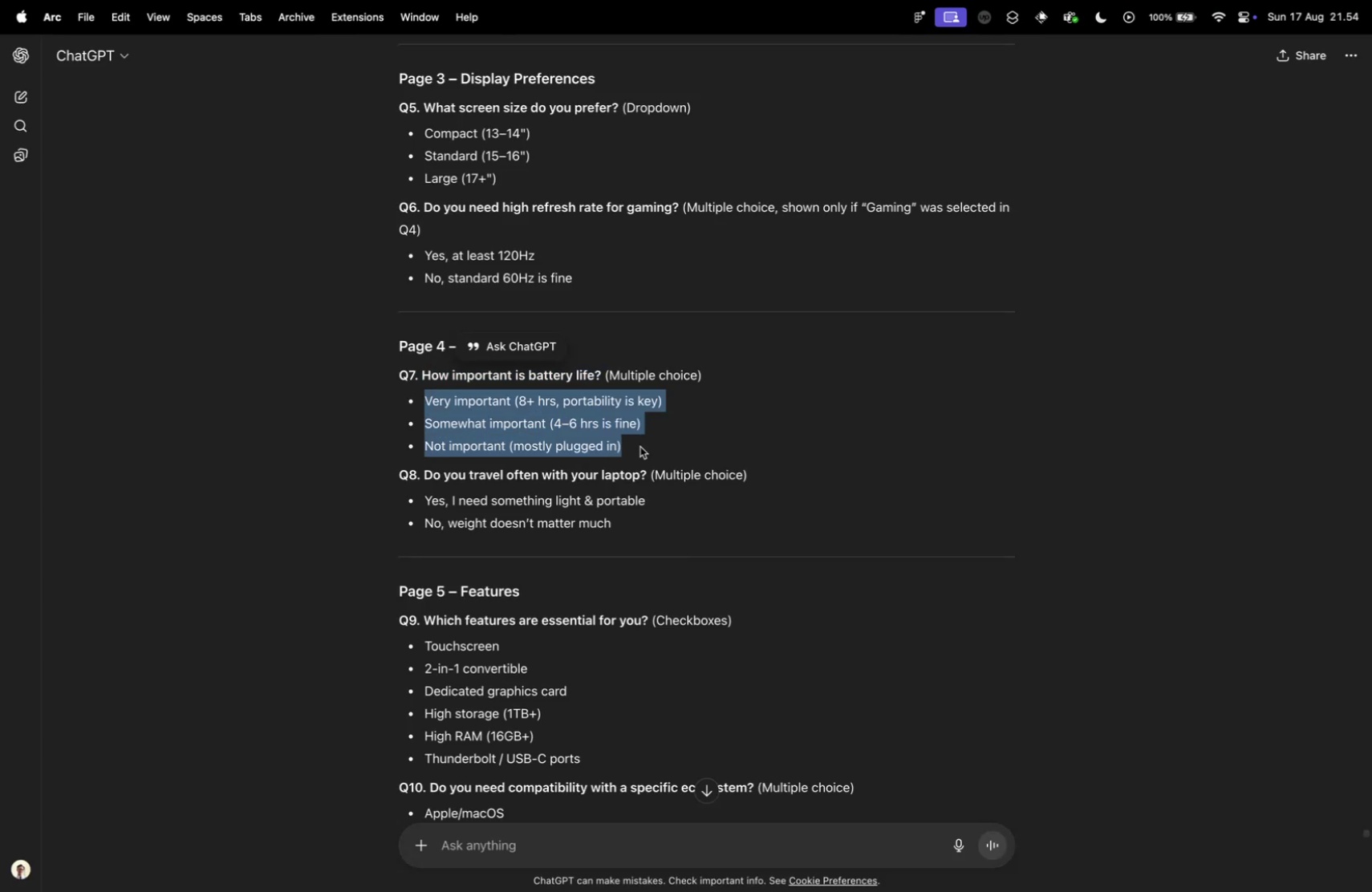 
key(Meta+C)
 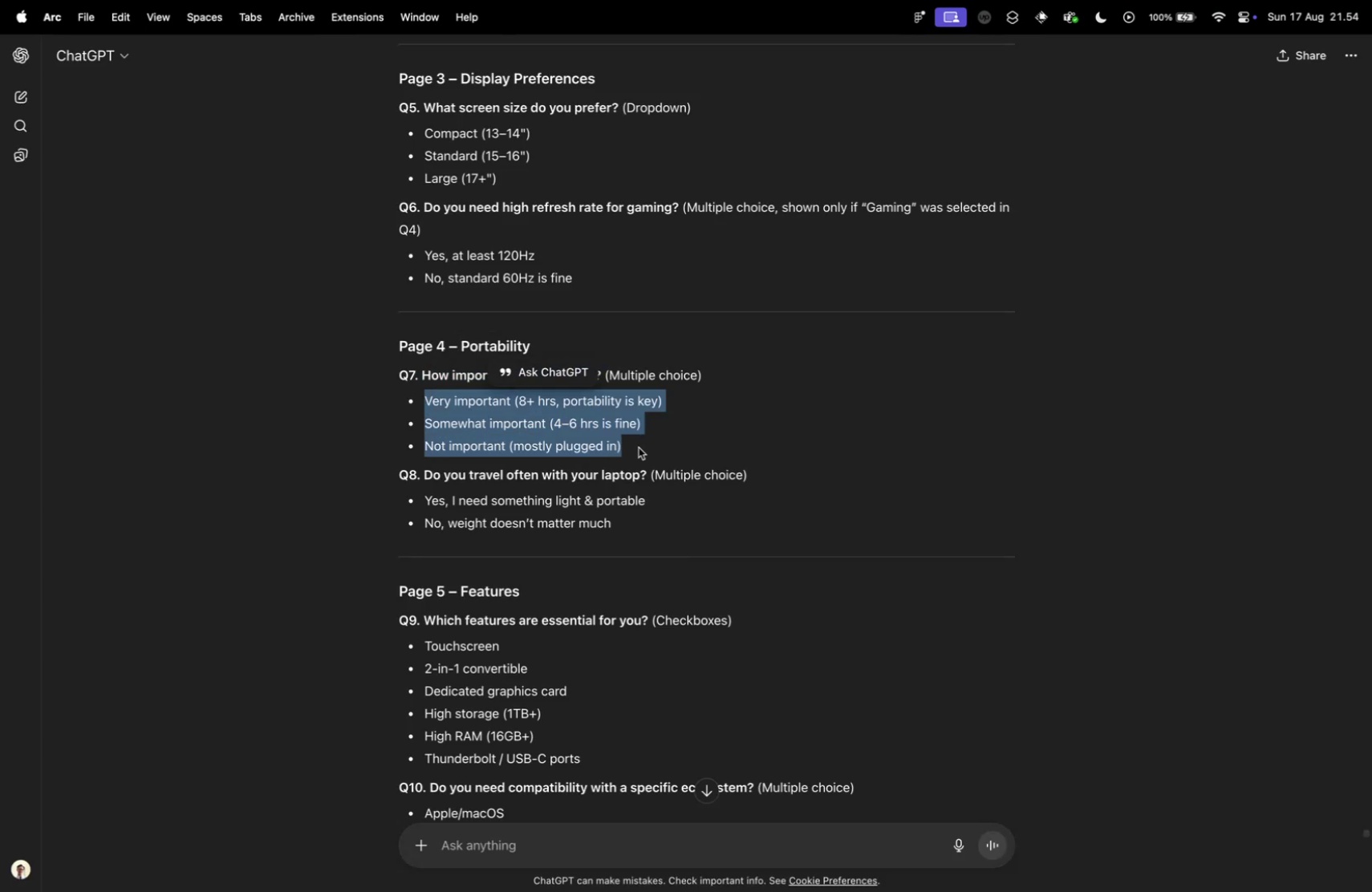 
key(Control+ControlLeft)
 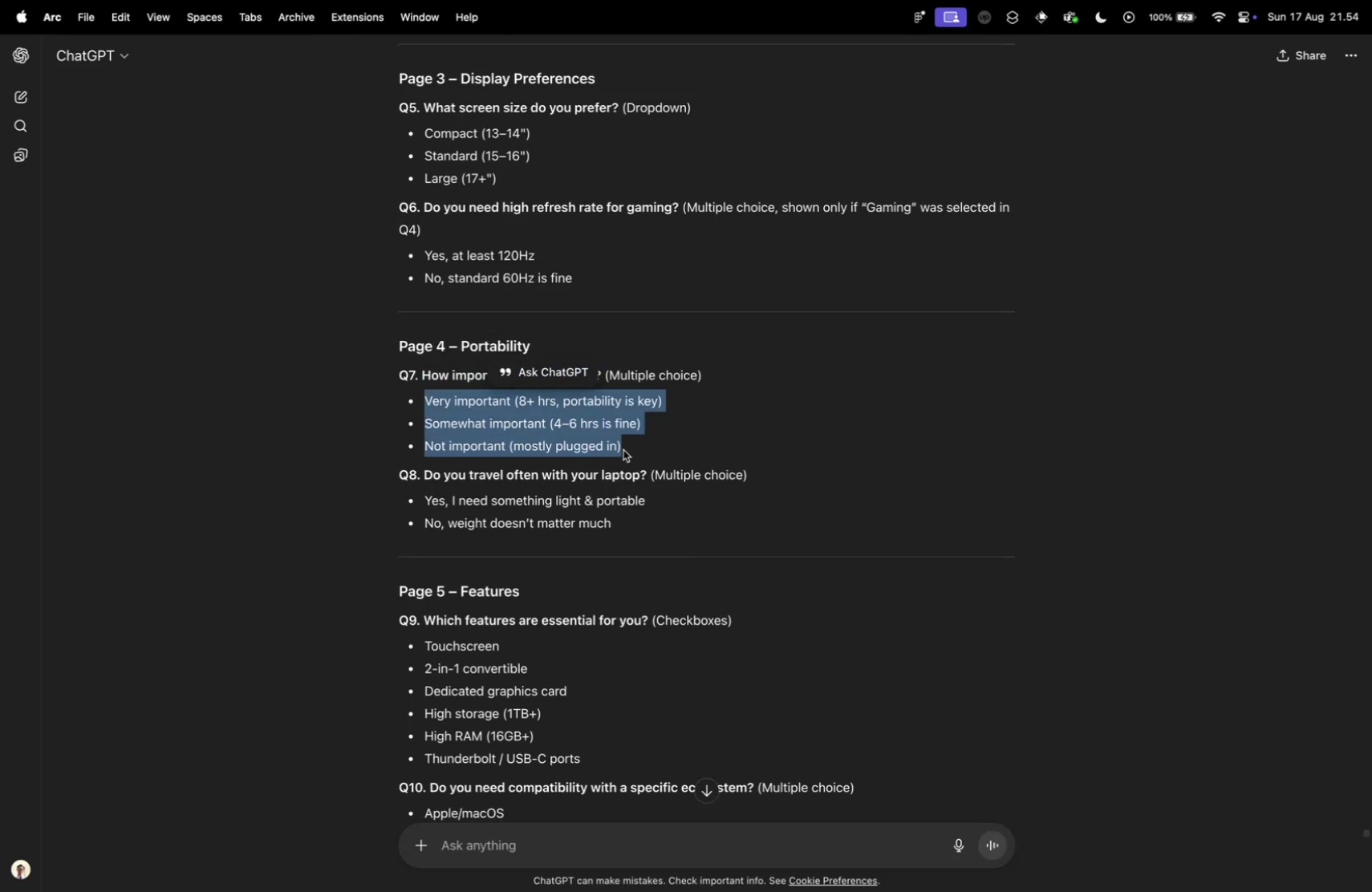 
key(Control+Tab)
 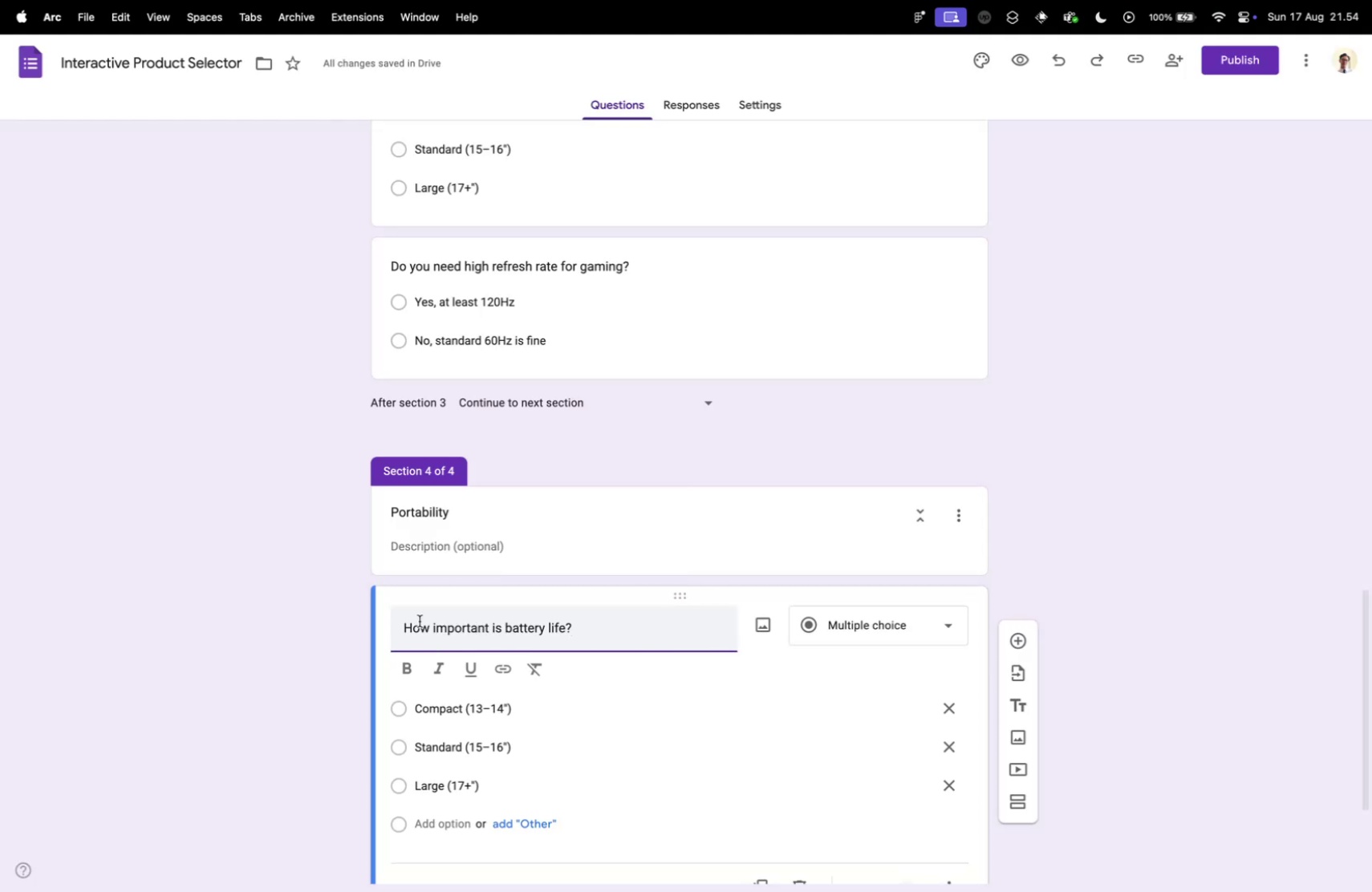 
scroll: coordinate [417, 611], scroll_direction: down, amount: 3.0
 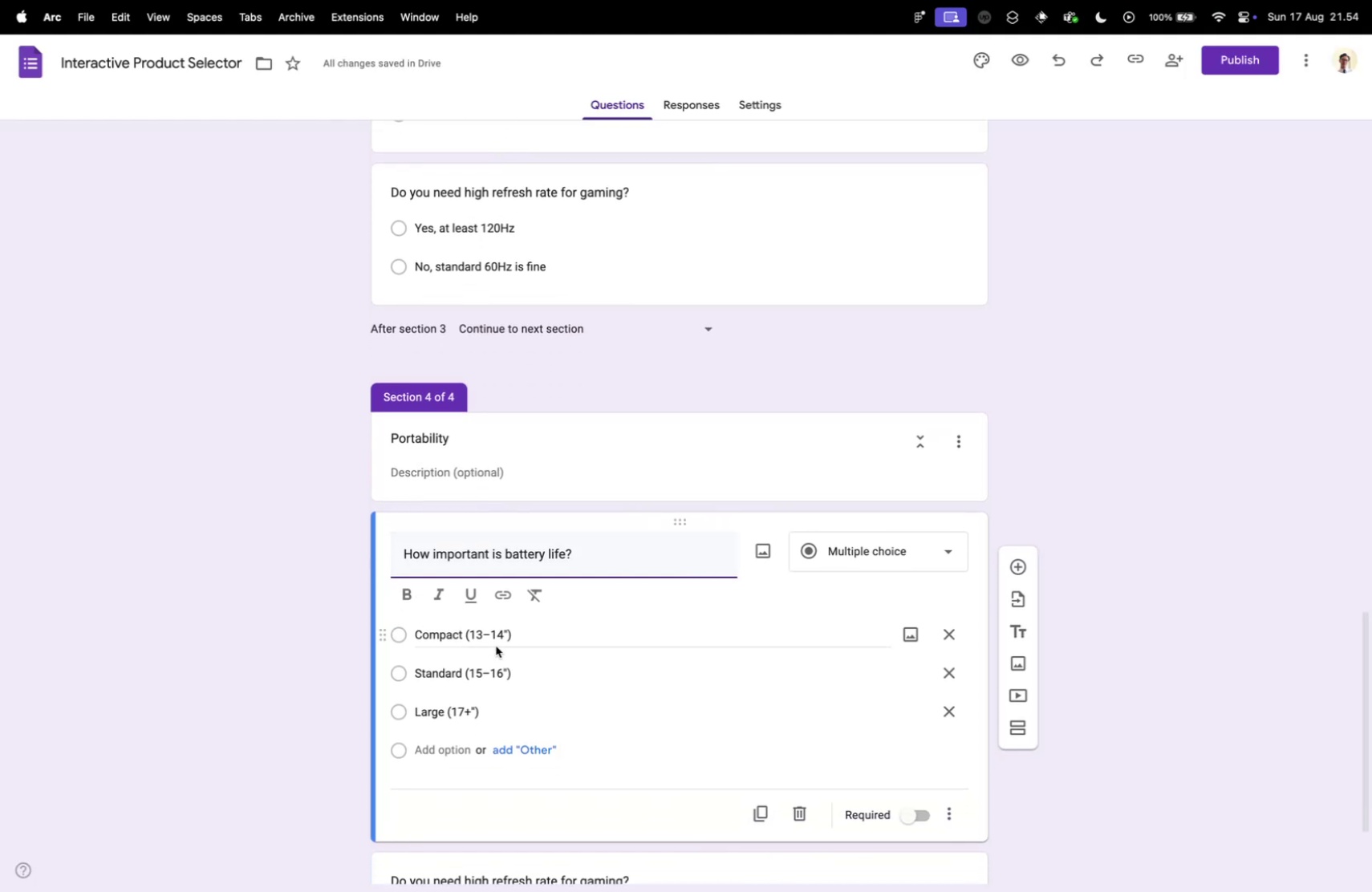 
left_click([498, 641])
 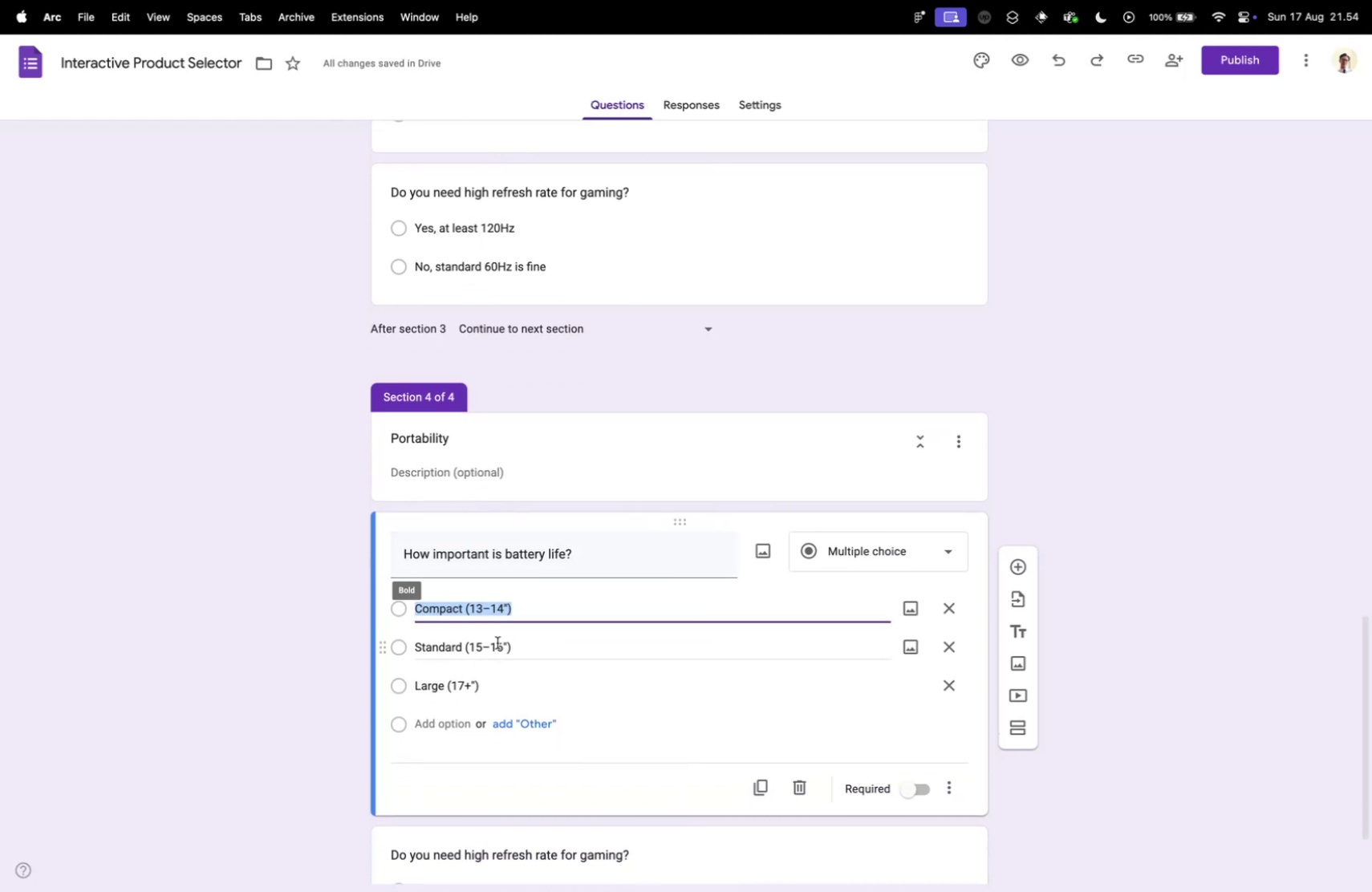 
key(Meta+V)
 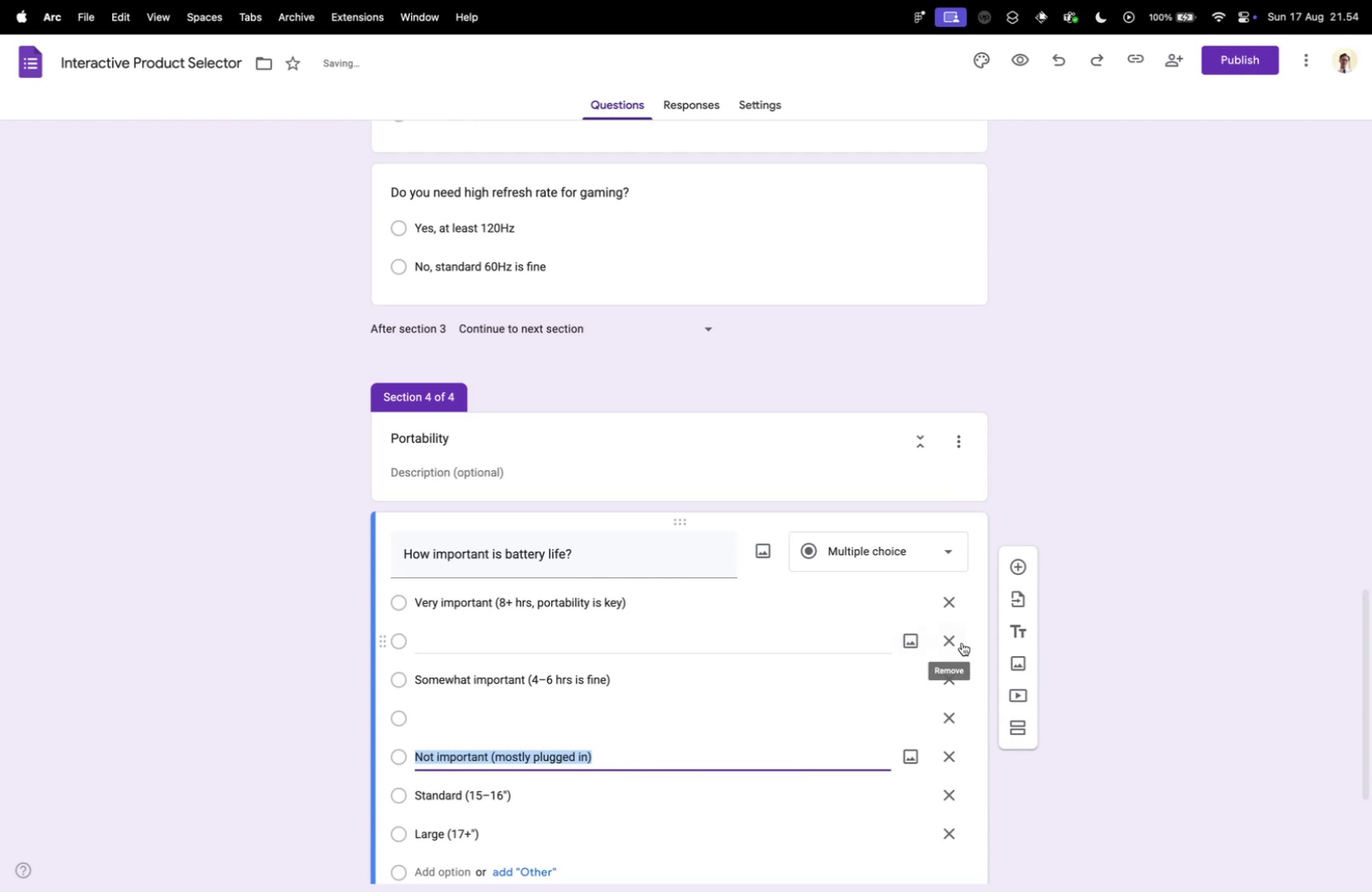 
left_click([952, 639])
 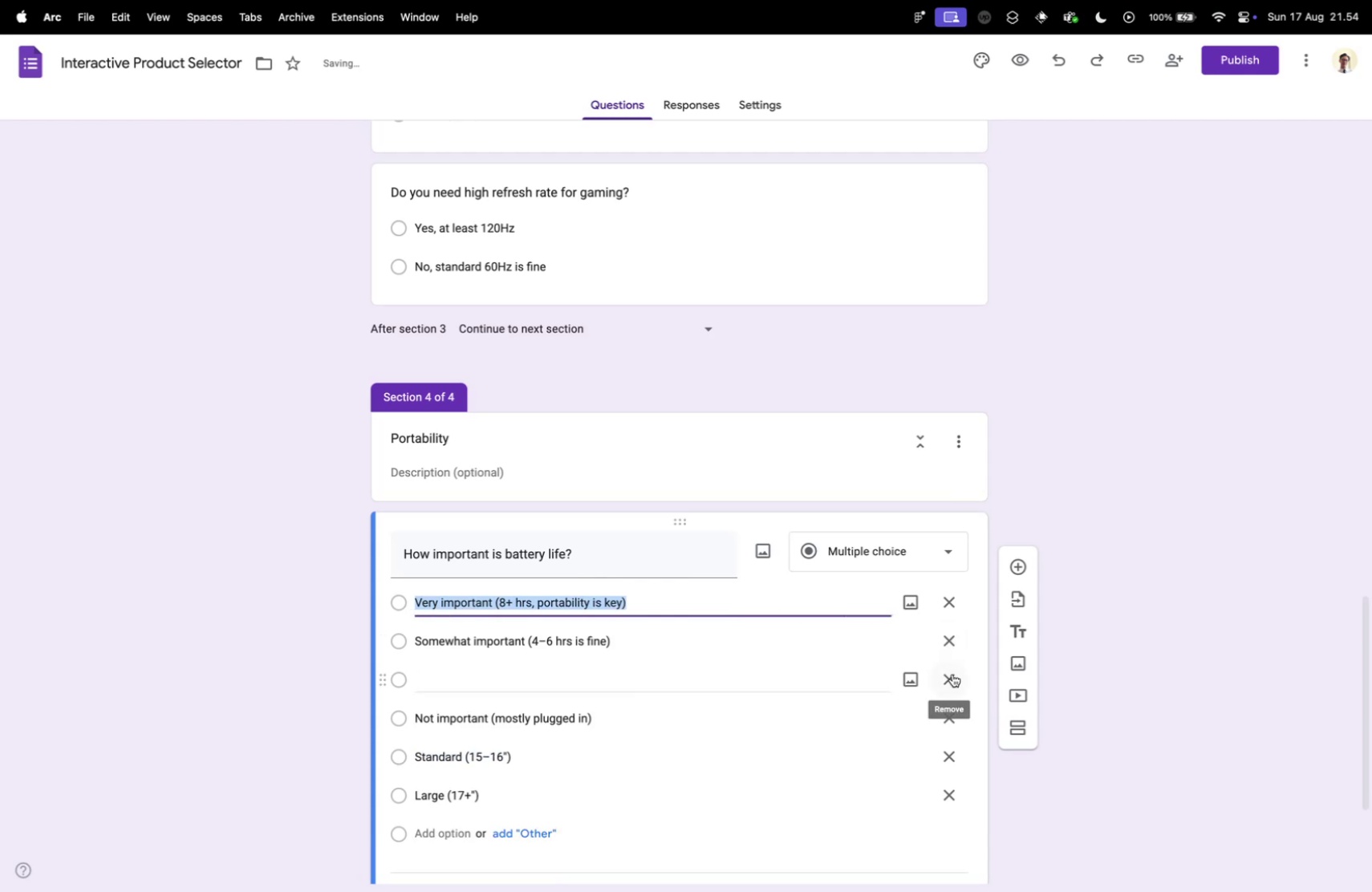 
left_click([949, 675])
 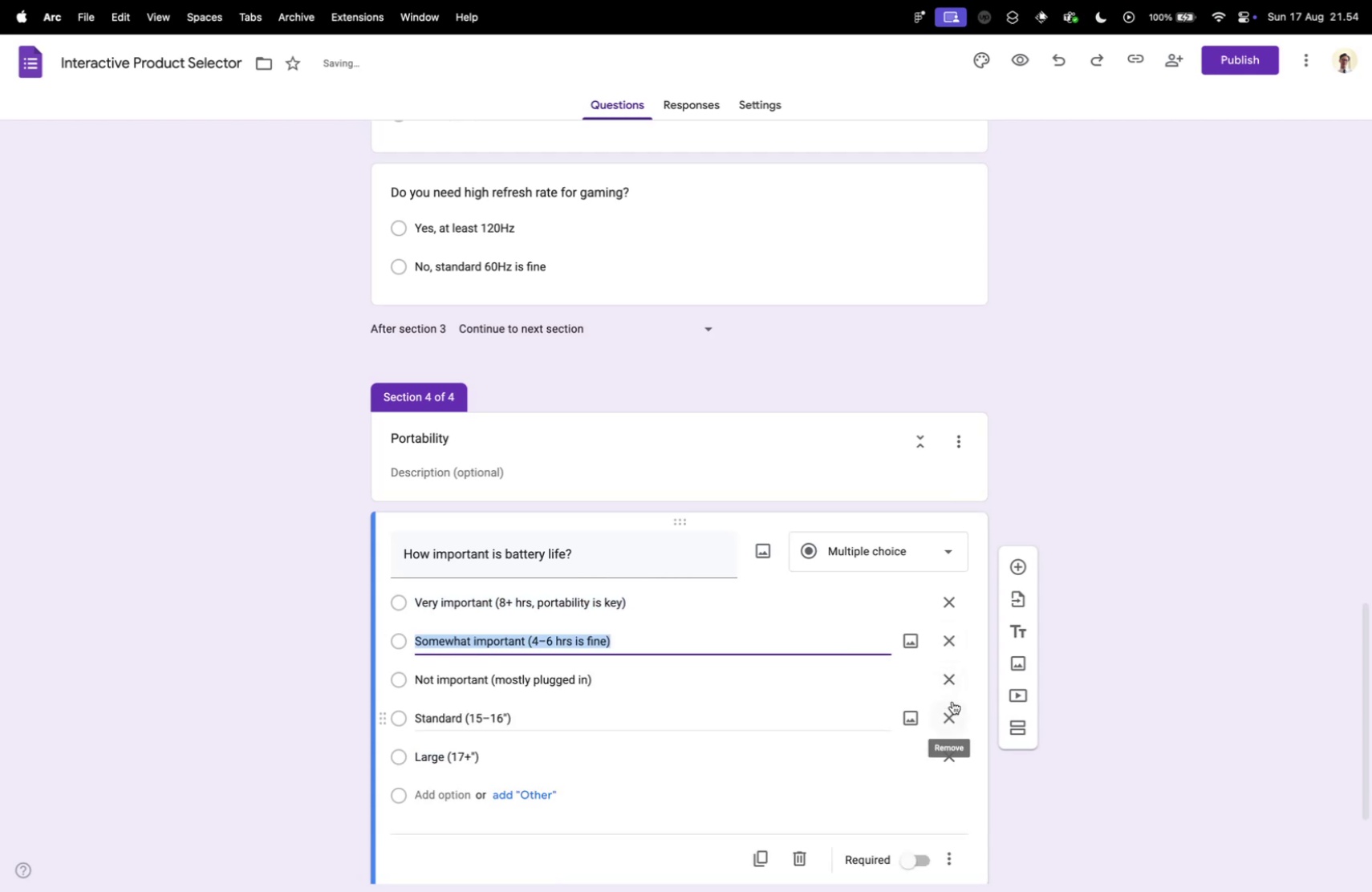 
left_click([951, 720])
 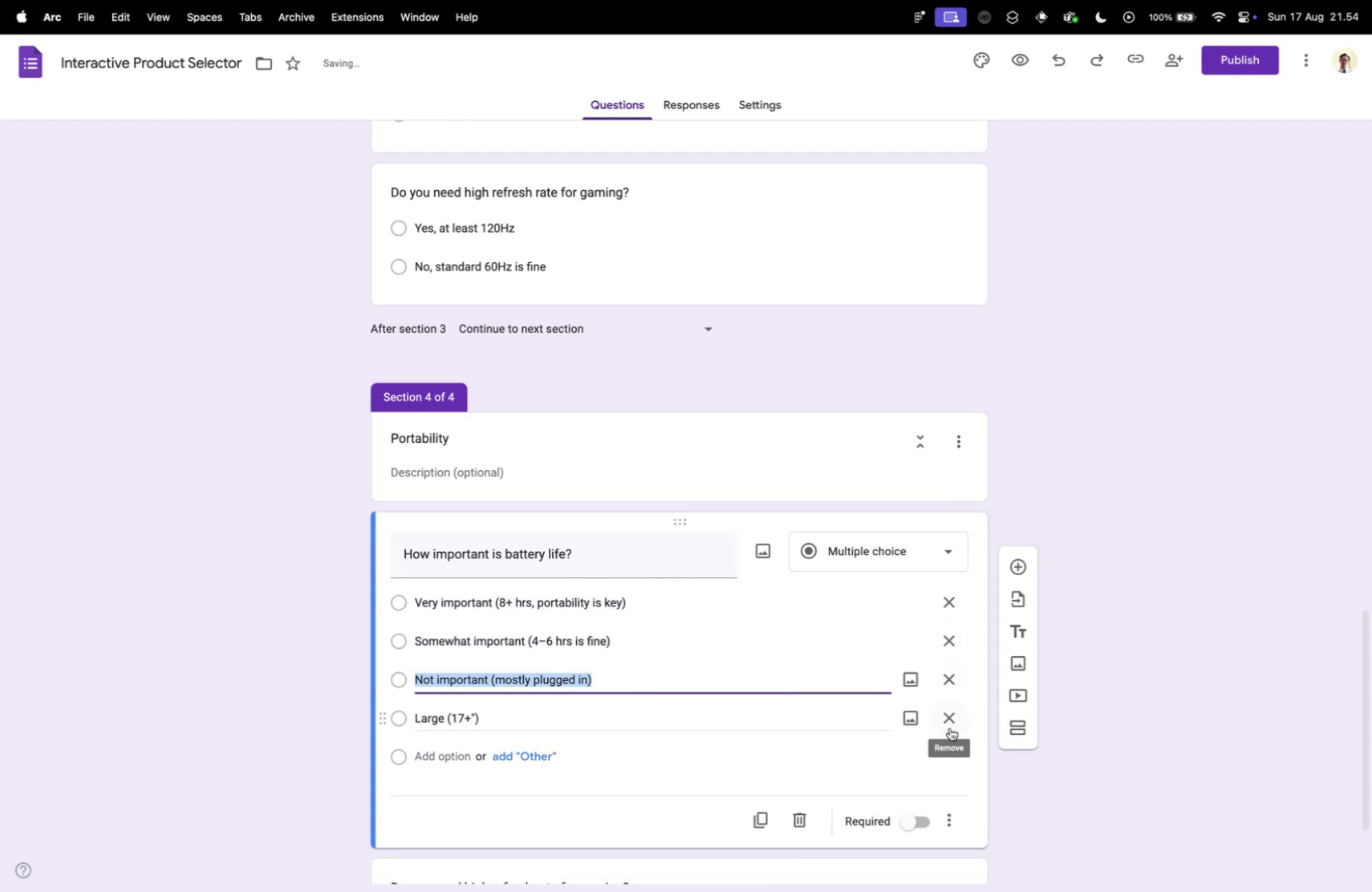 
left_click([949, 720])
 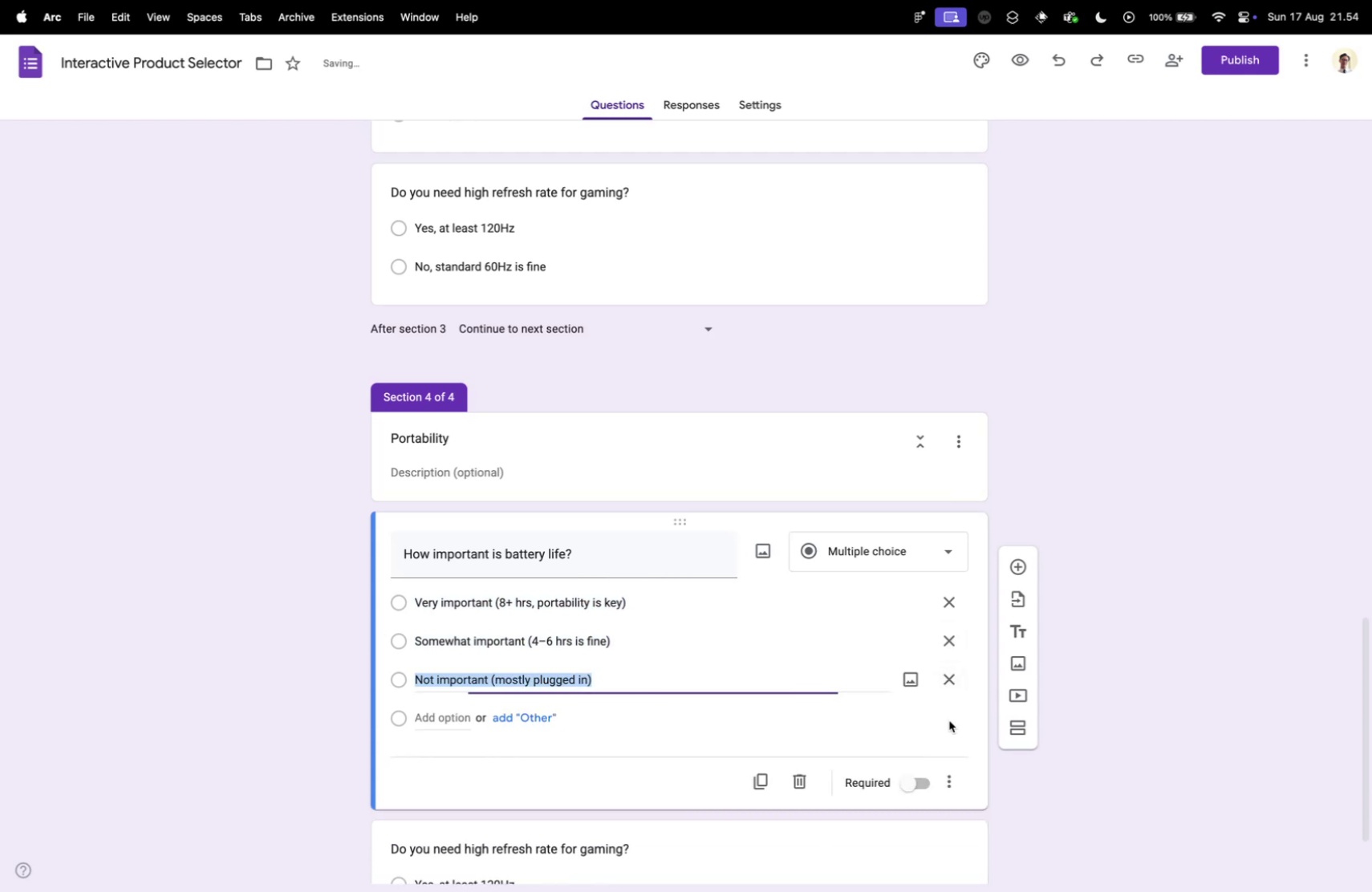 
key(Control+ControlLeft)
 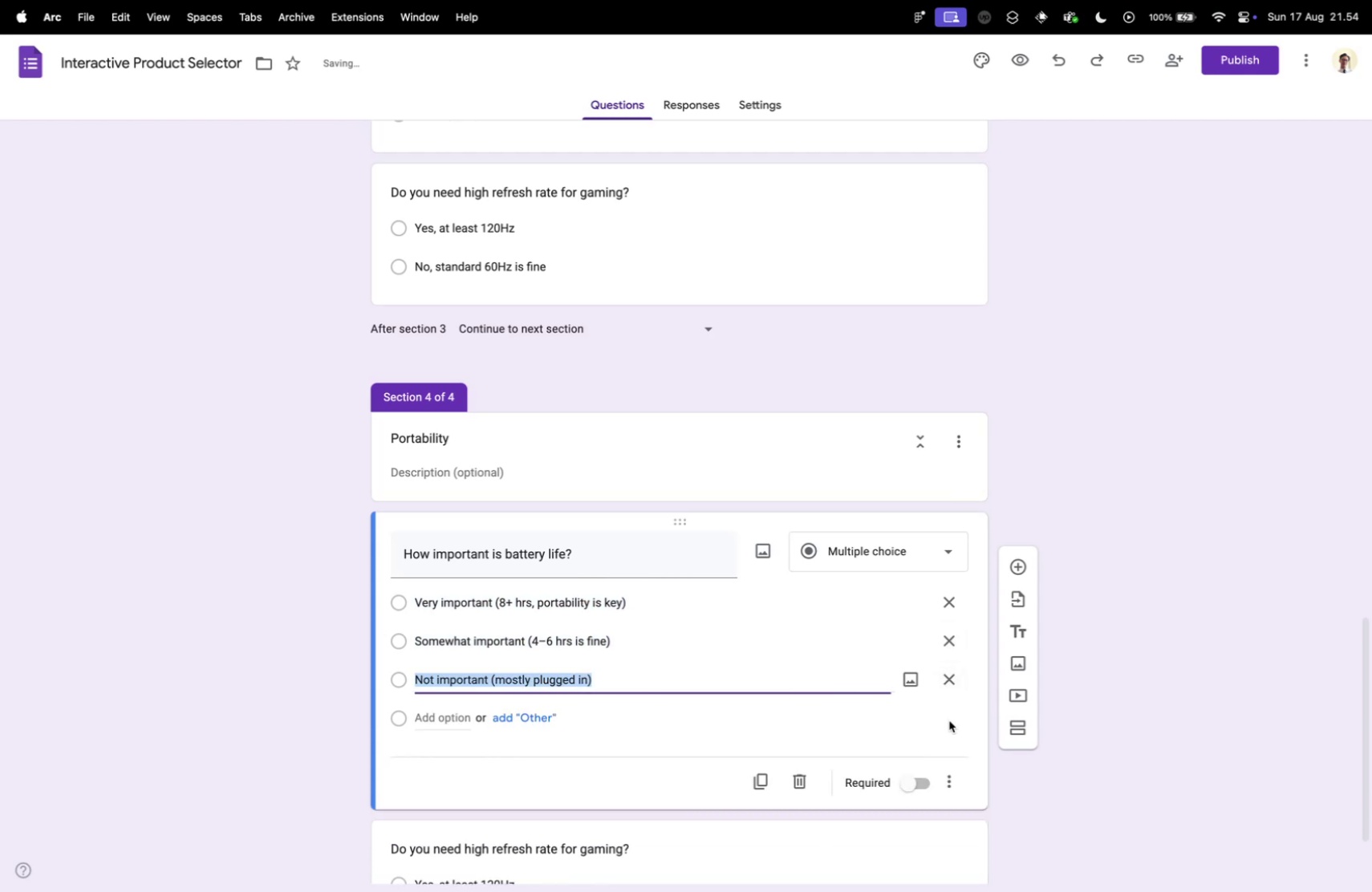 
key(Control+Tab)
 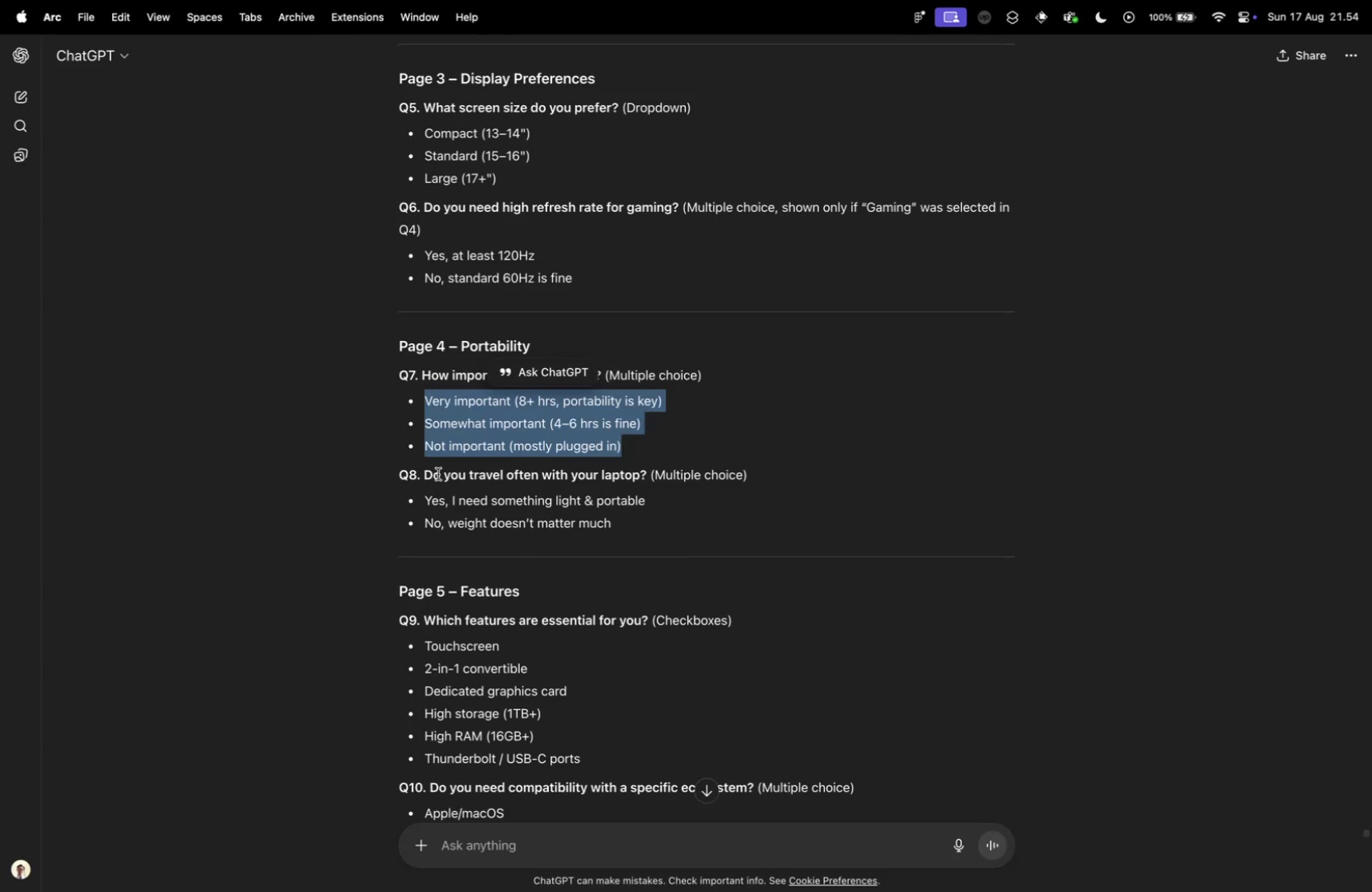 
left_click_drag(start_coordinate=[425, 474], to_coordinate=[646, 468])
 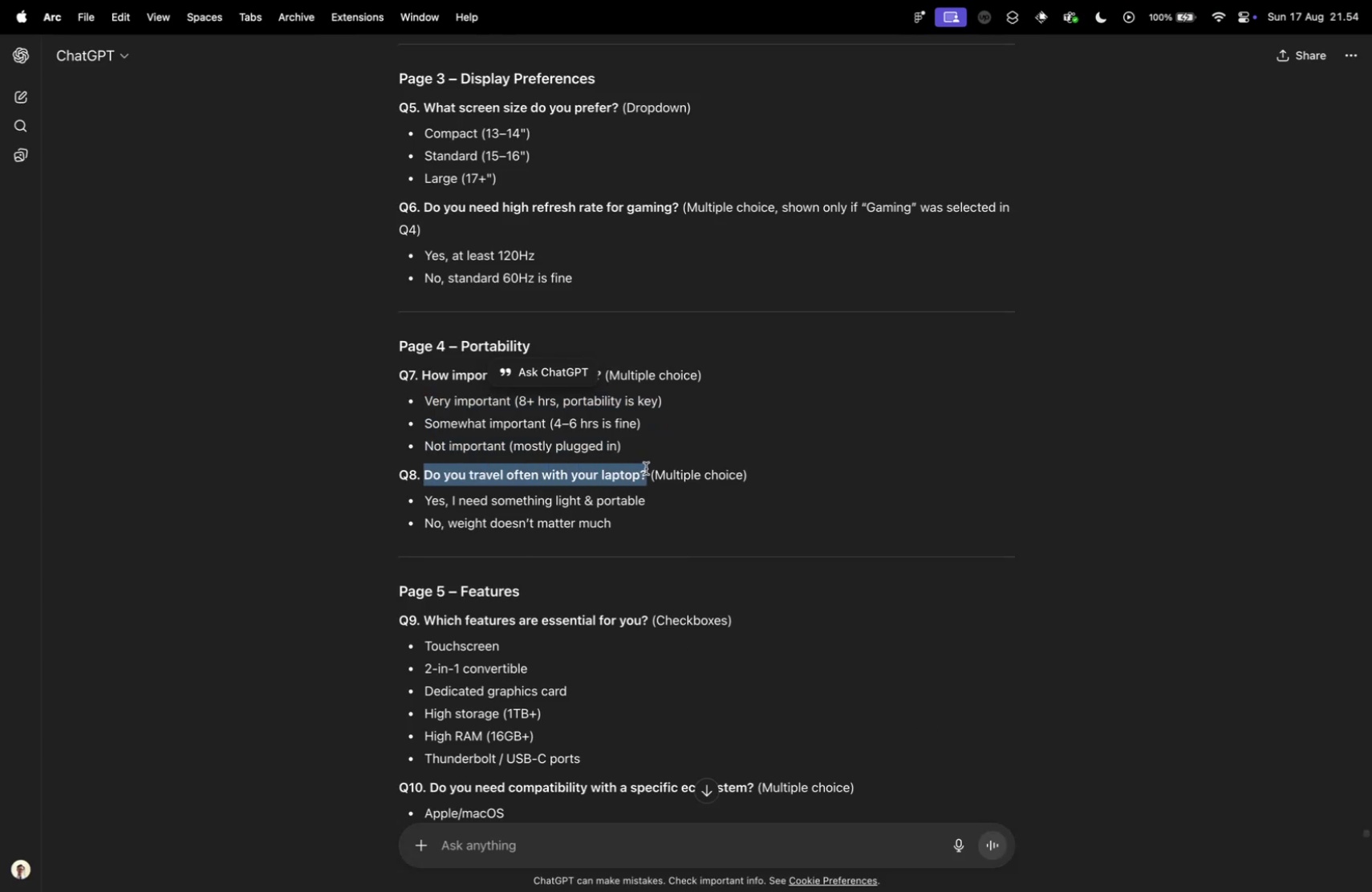 
key(Meta+CommandLeft)
 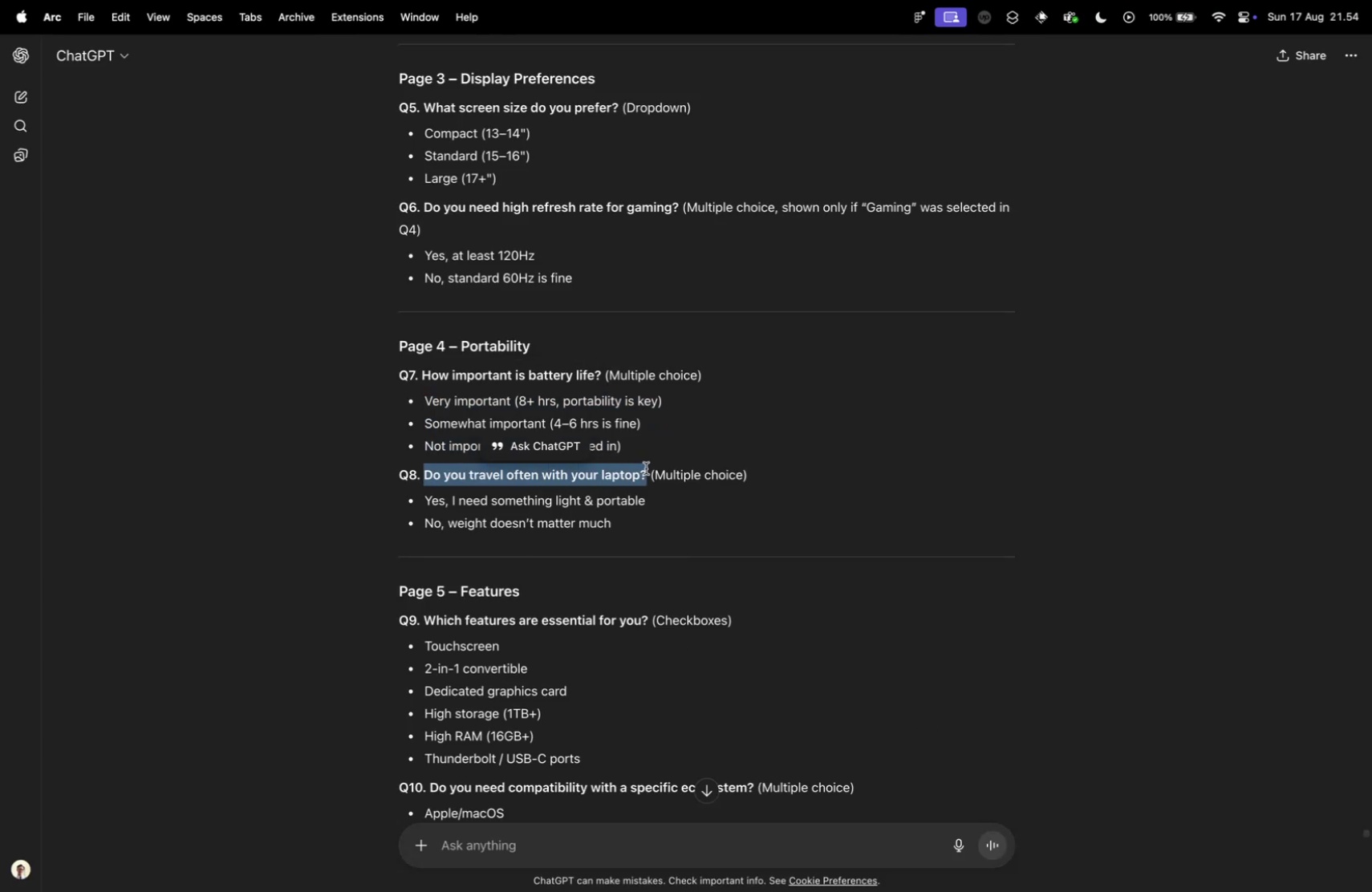 
key(Meta+C)
 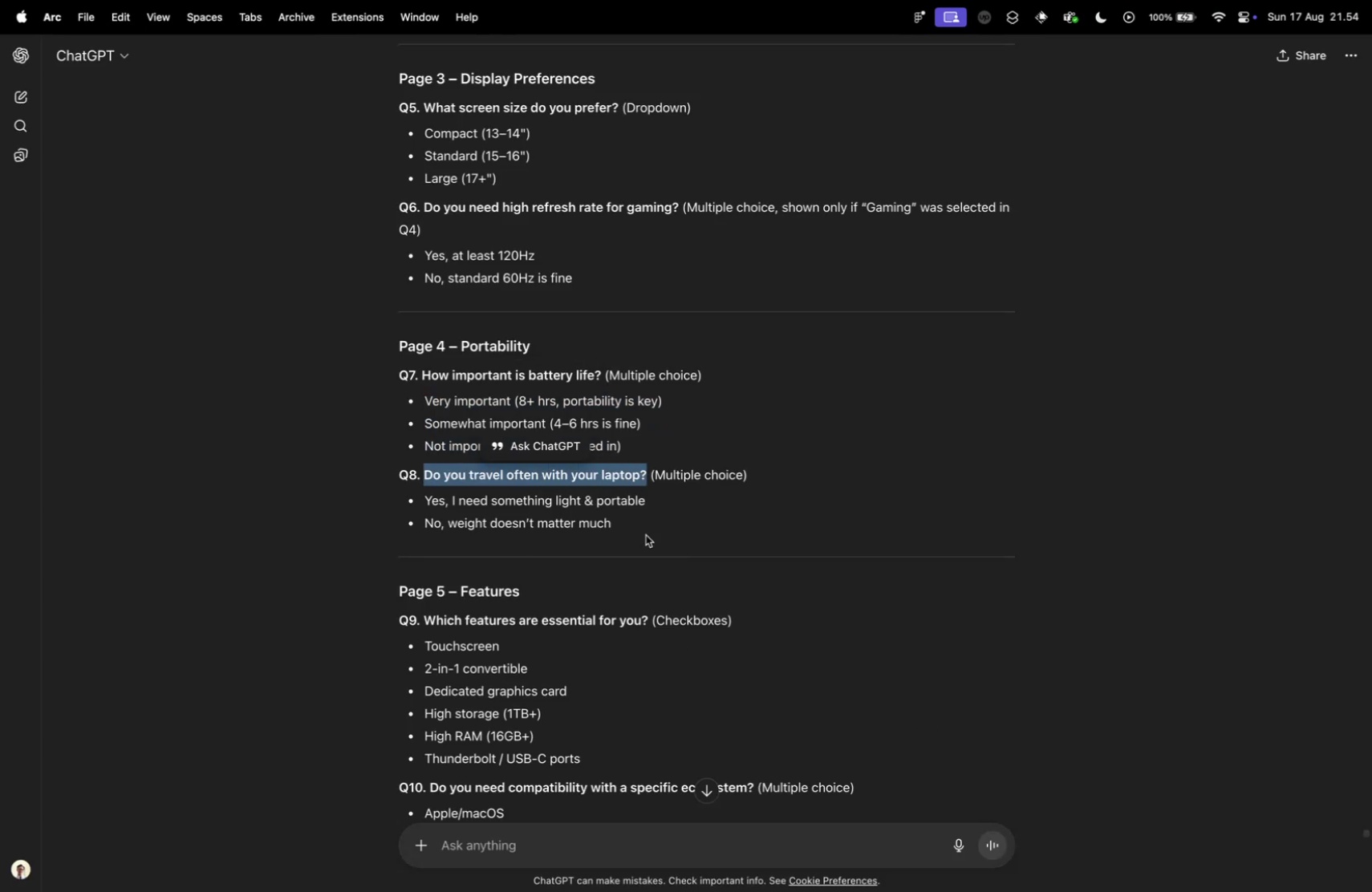 
key(Control+ControlLeft)
 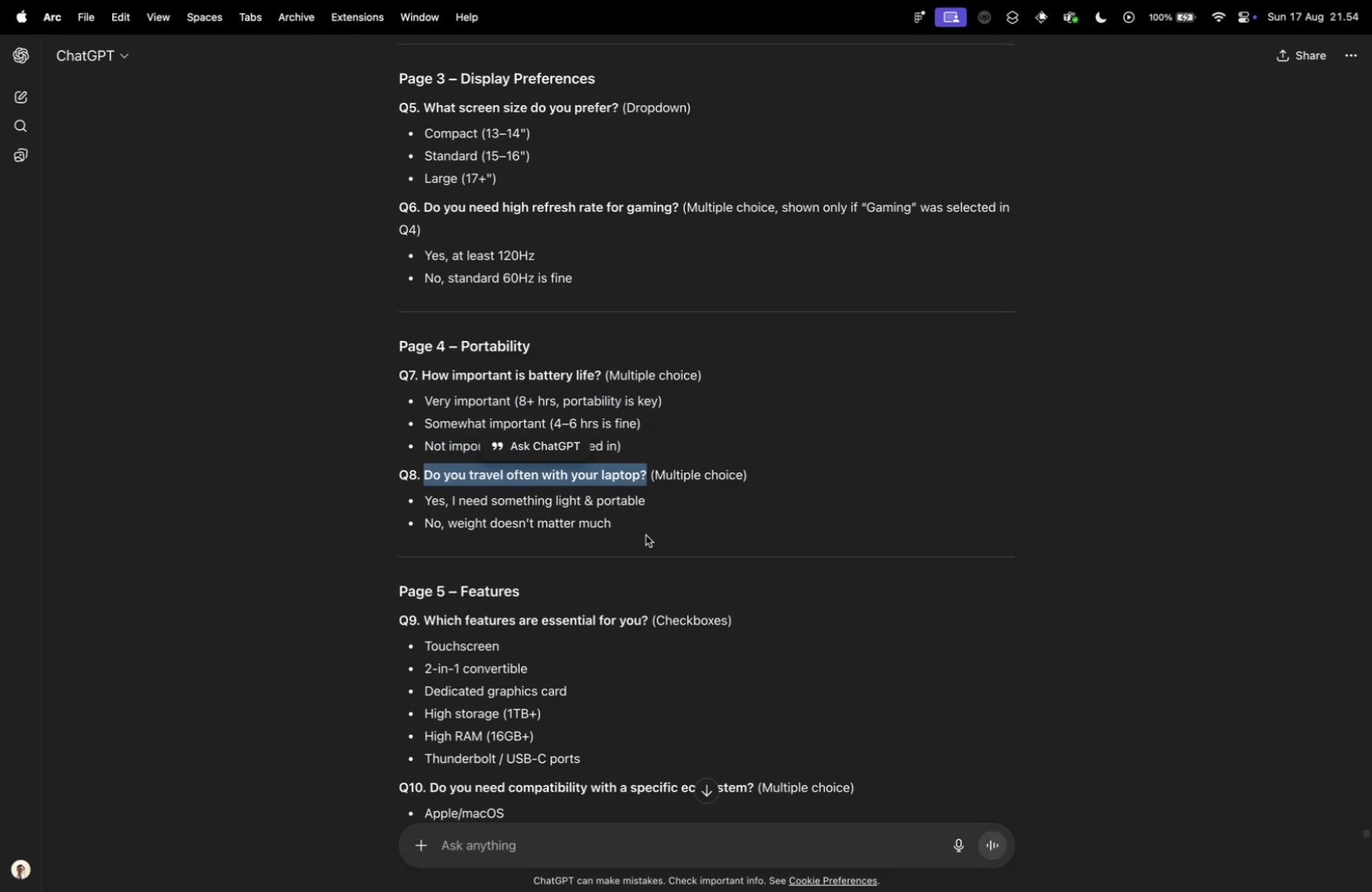 
key(Control+Tab)
 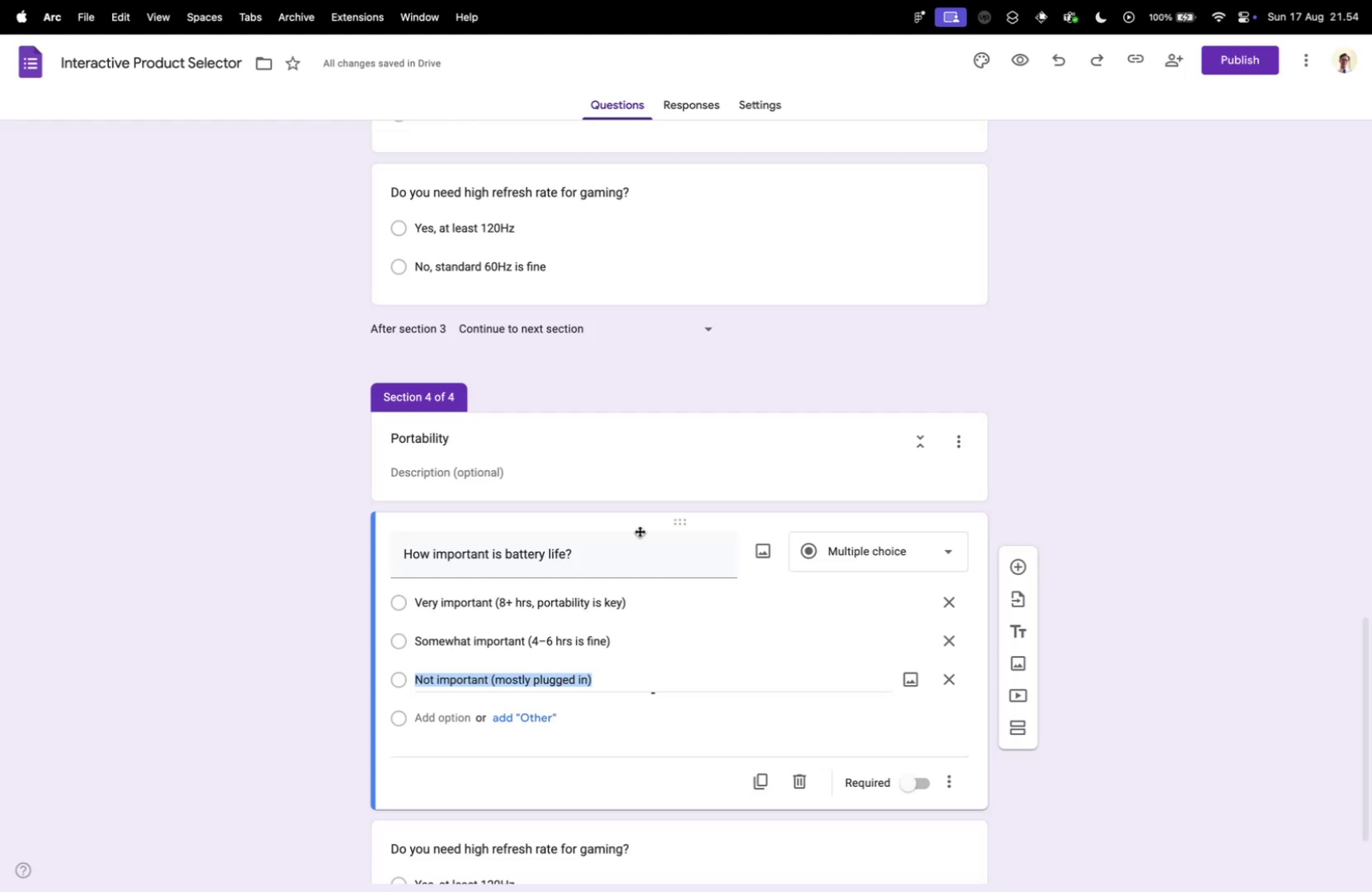 
scroll: coordinate [618, 539], scroll_direction: down, amount: 9.0
 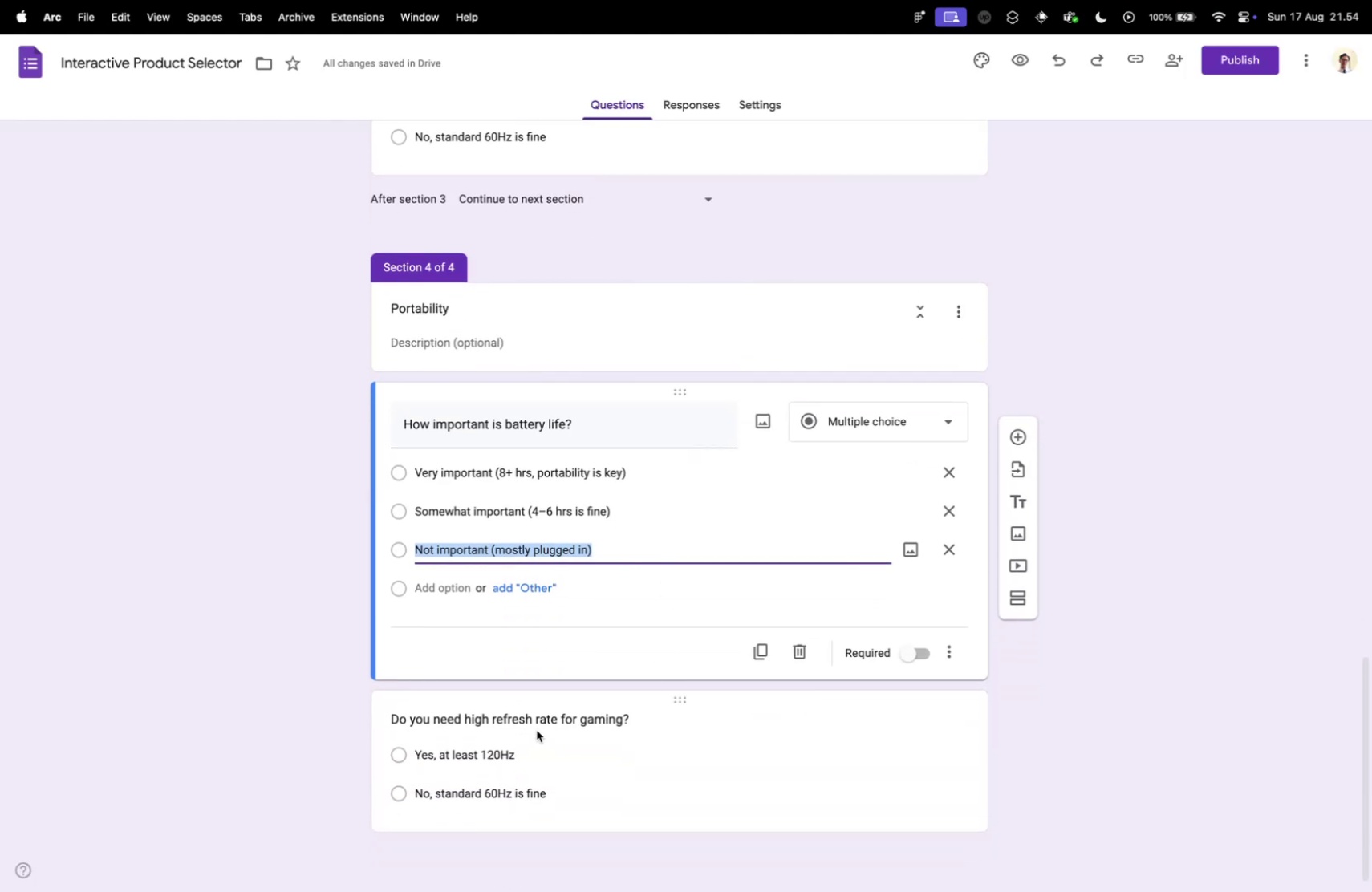 
left_click([508, 718])
 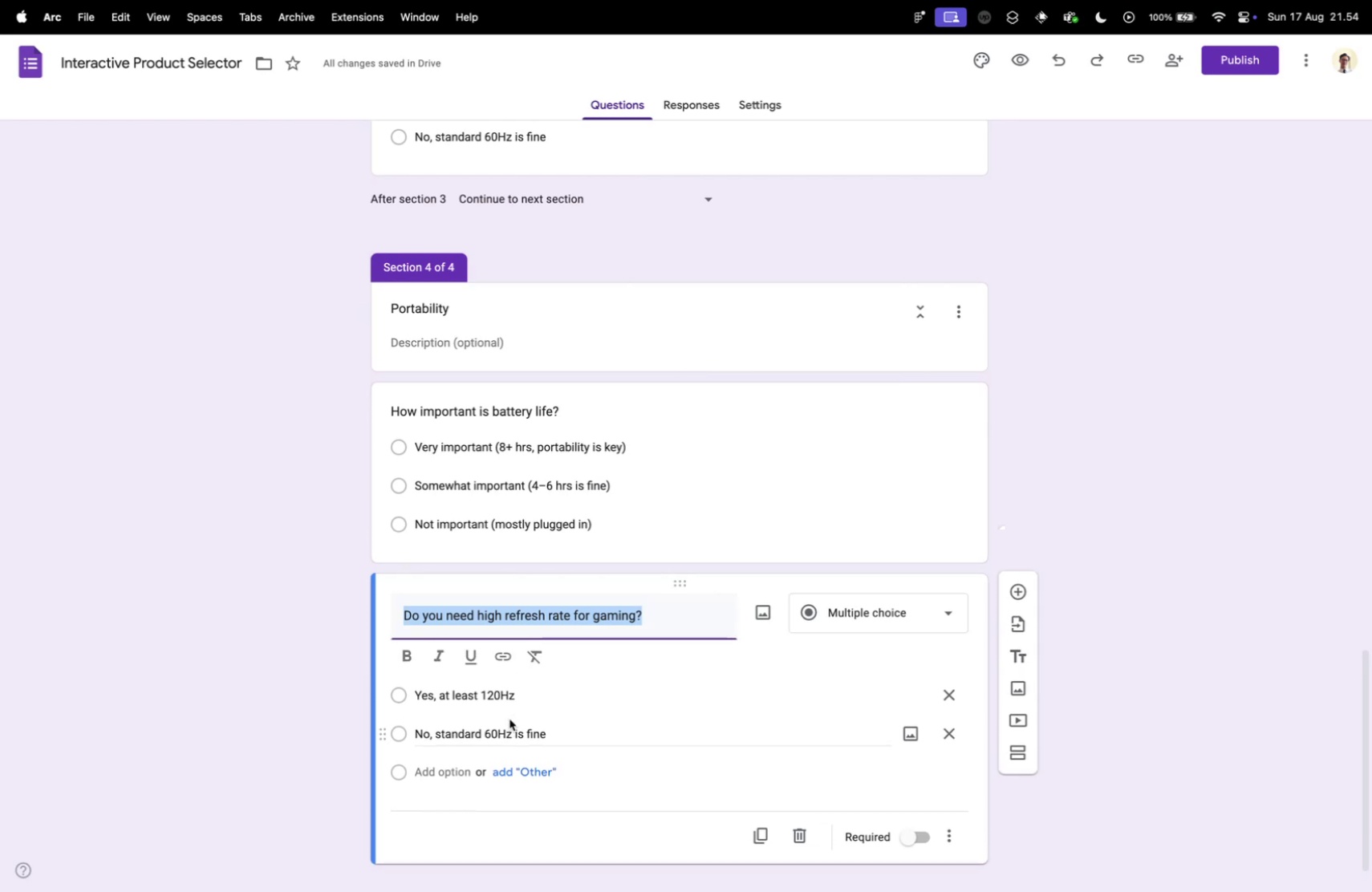 
key(Meta+V)
 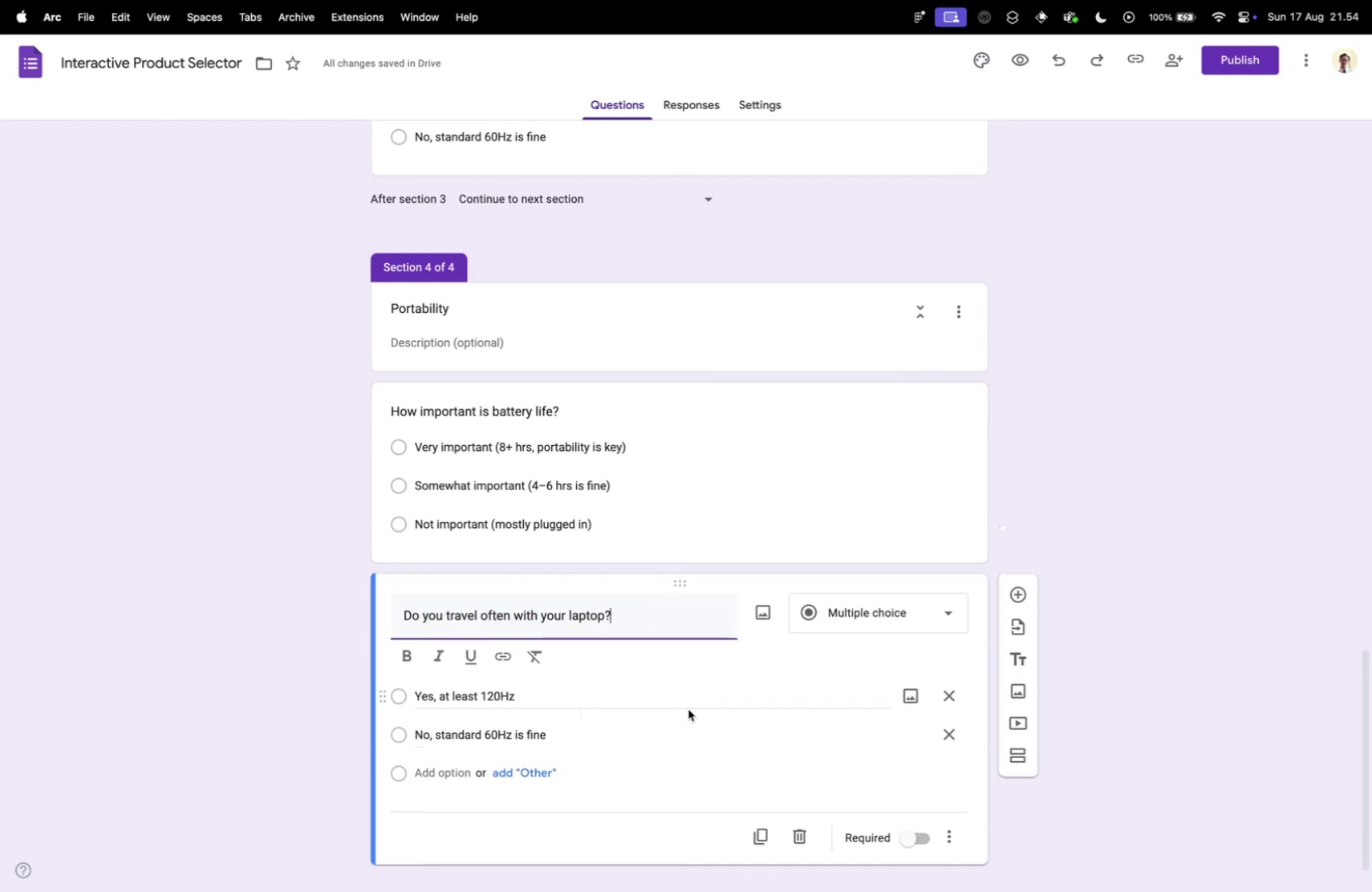 
key(Control+ControlLeft)
 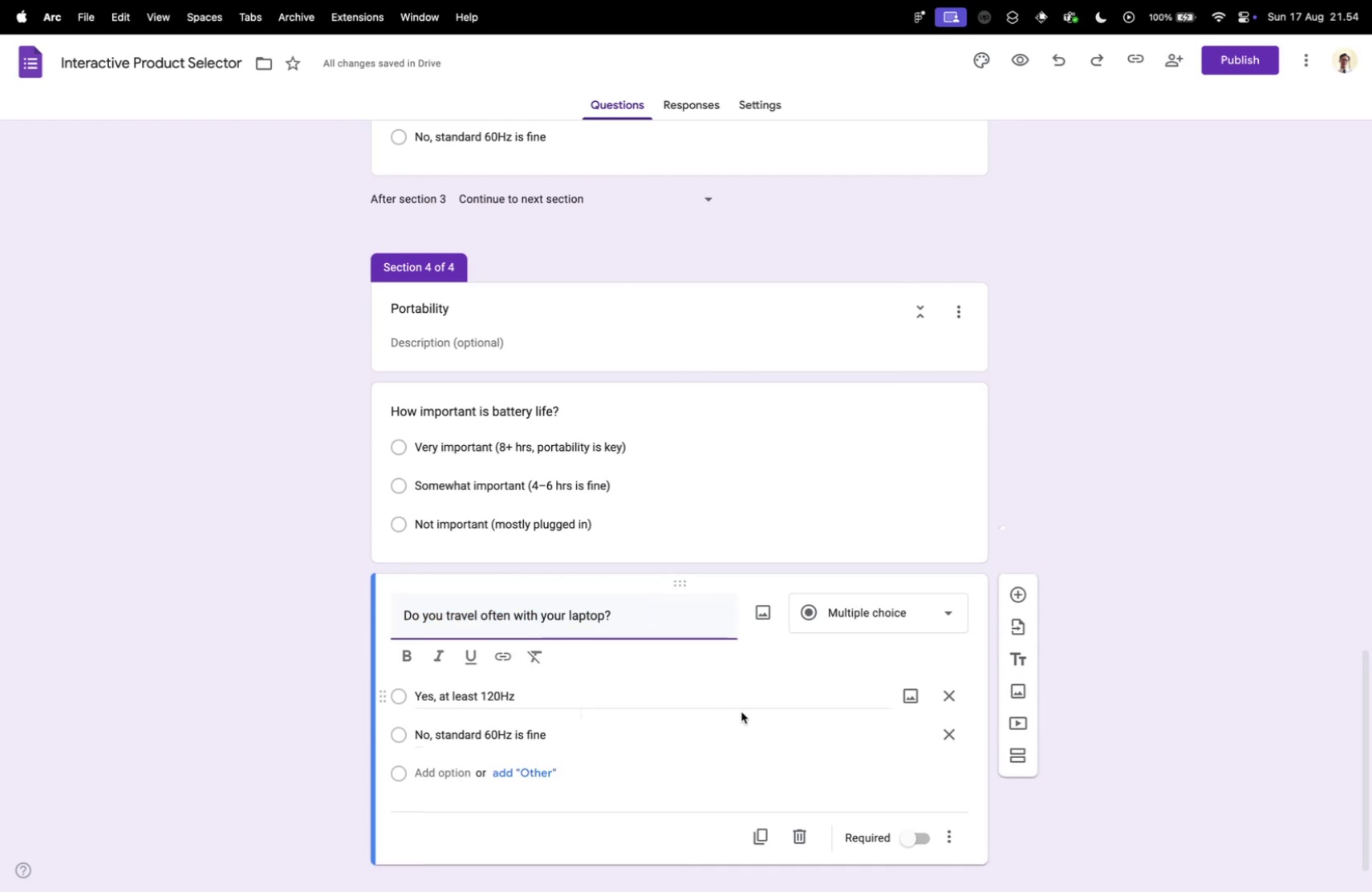 
key(Control+Tab)
 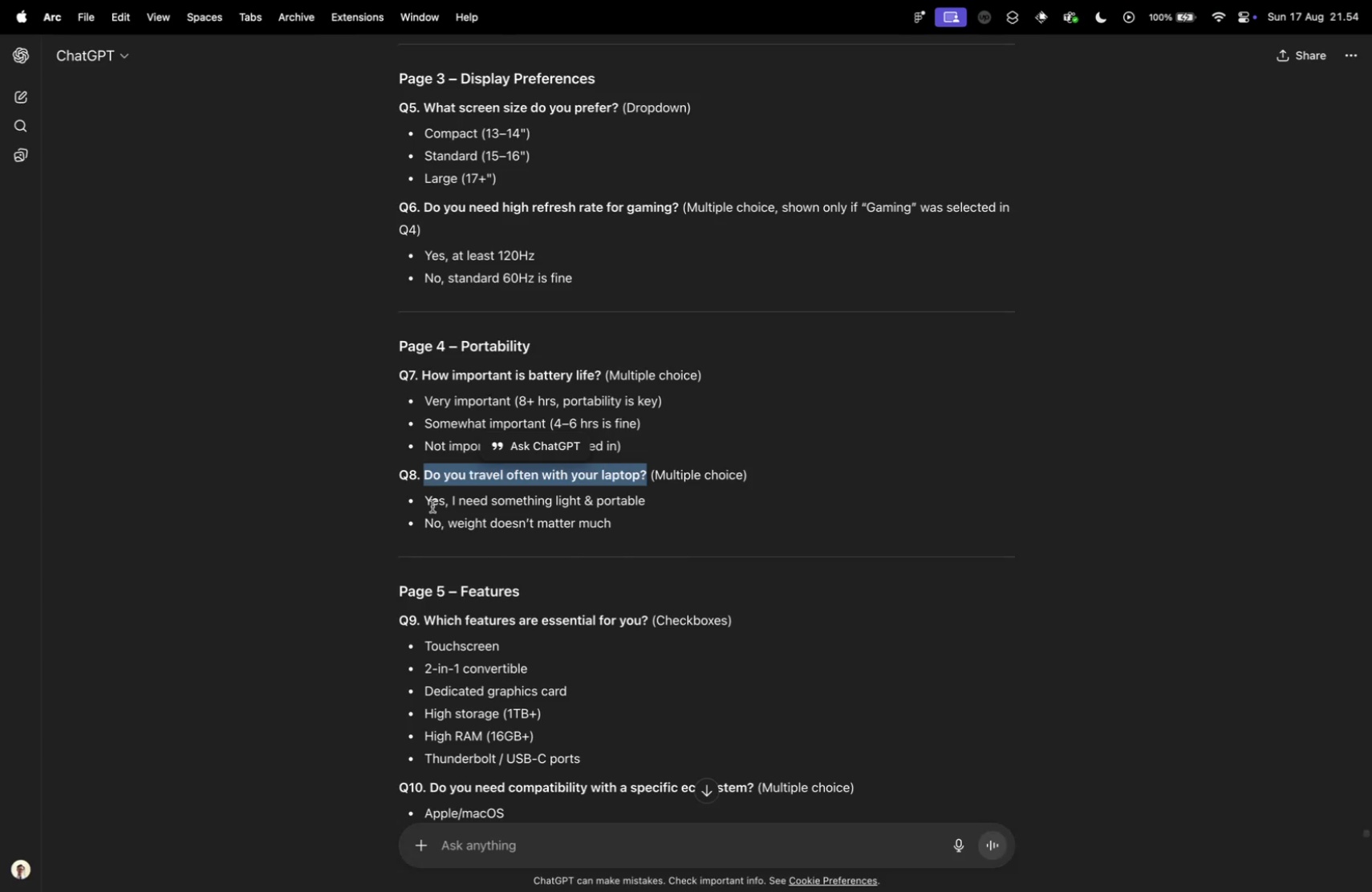 
left_click_drag(start_coordinate=[424, 503], to_coordinate=[656, 524])
 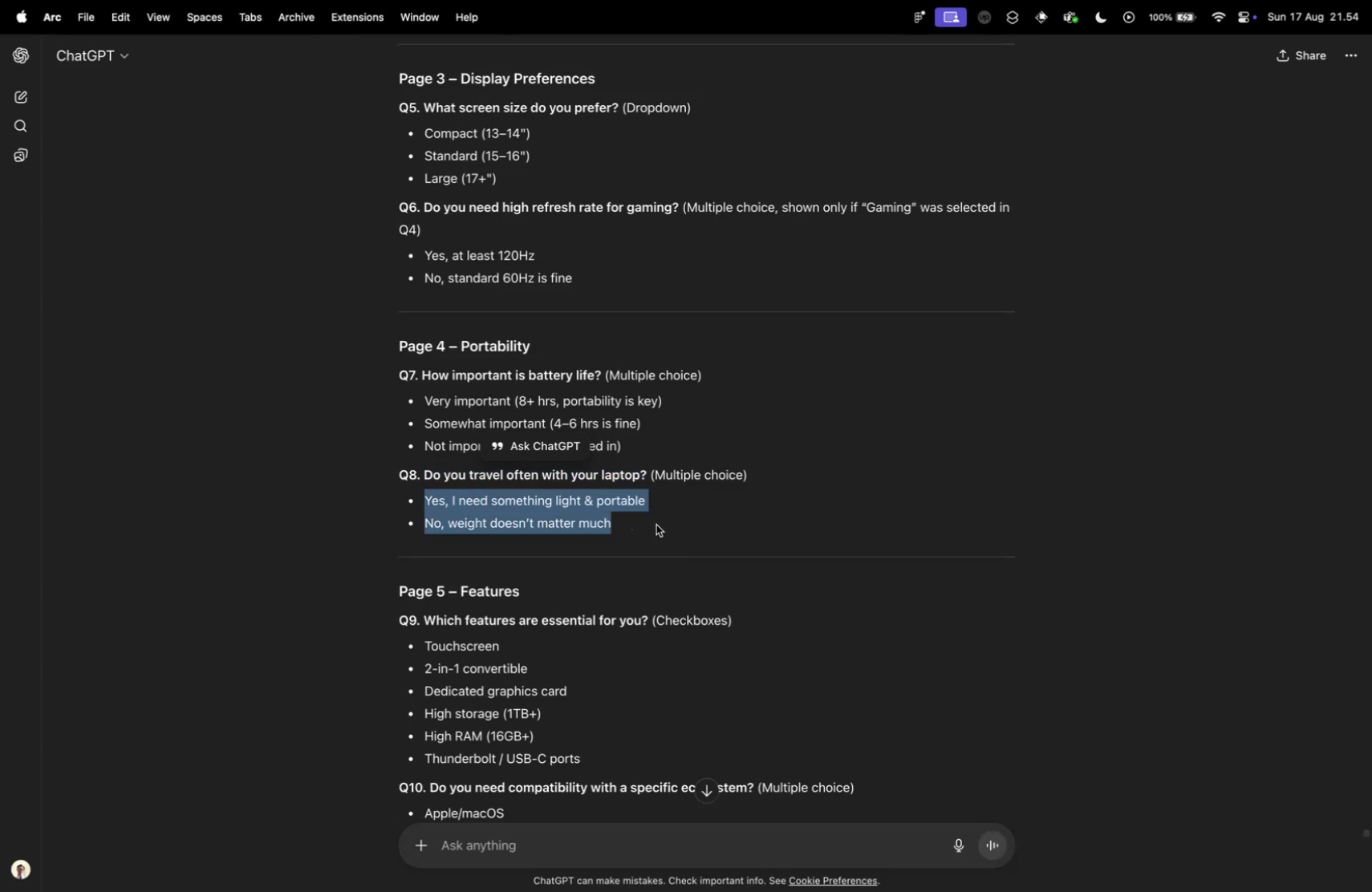 
key(Meta+C)
 